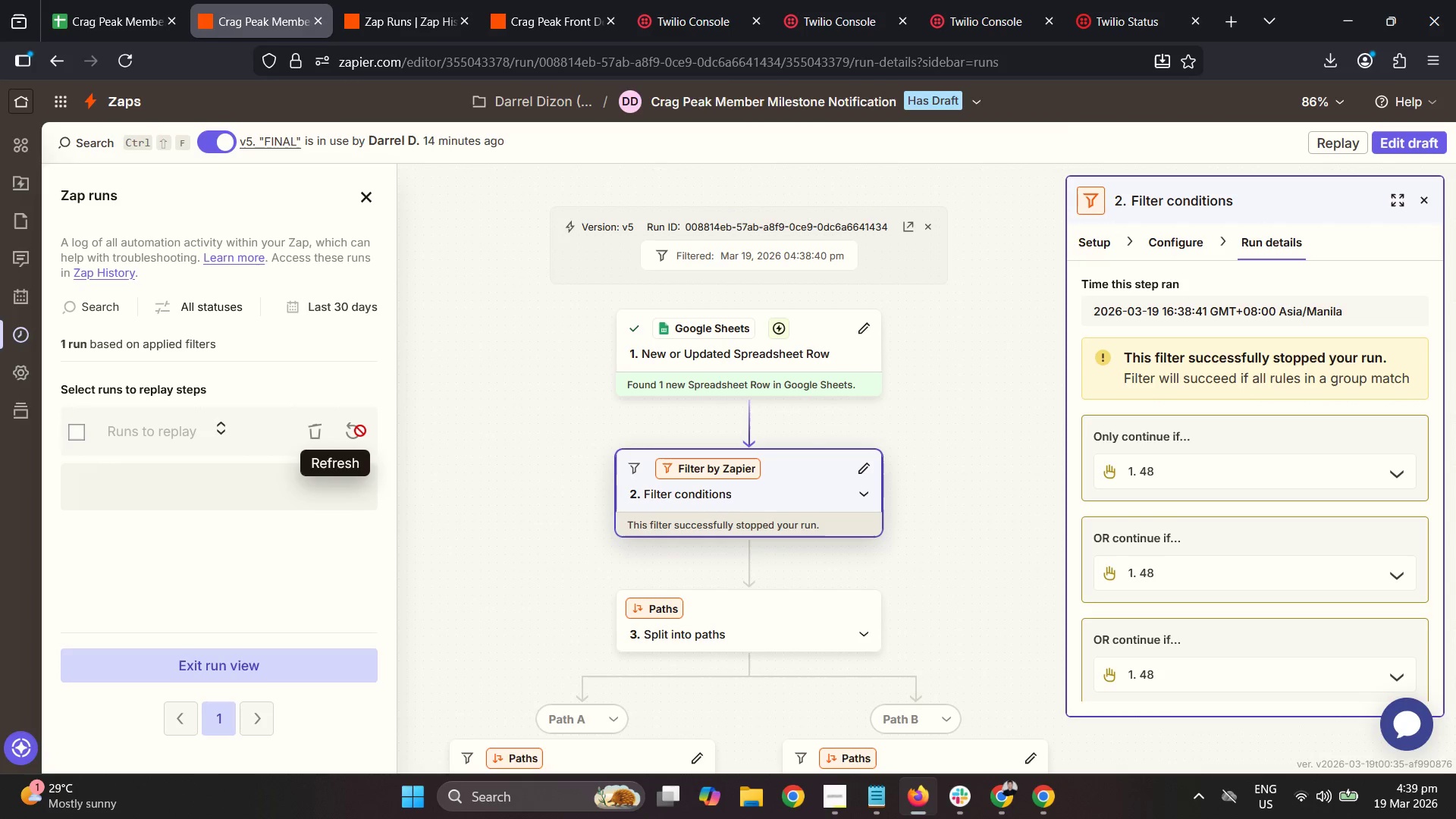 
wait(5.12)
 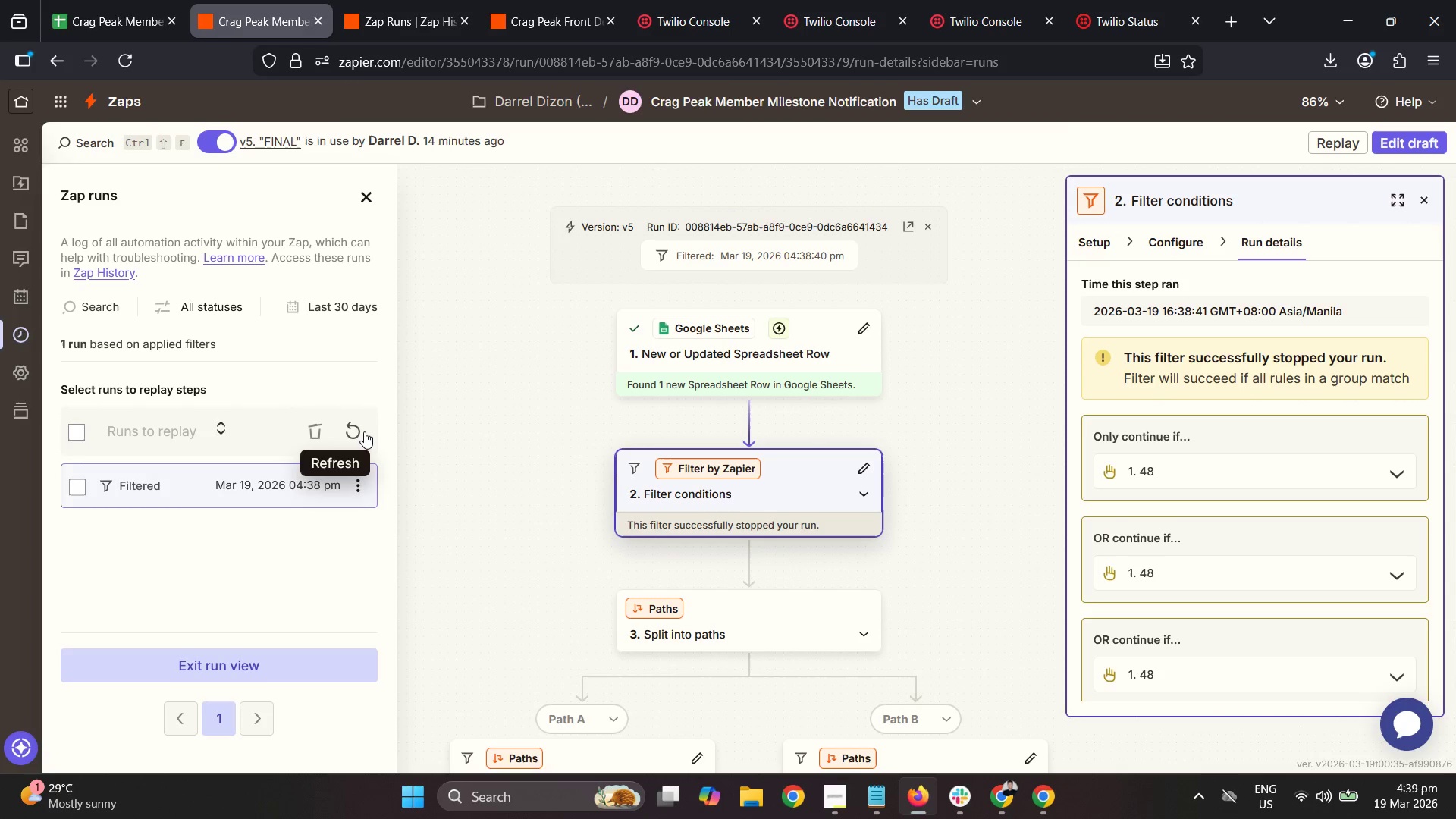 
left_click([357, 427])
 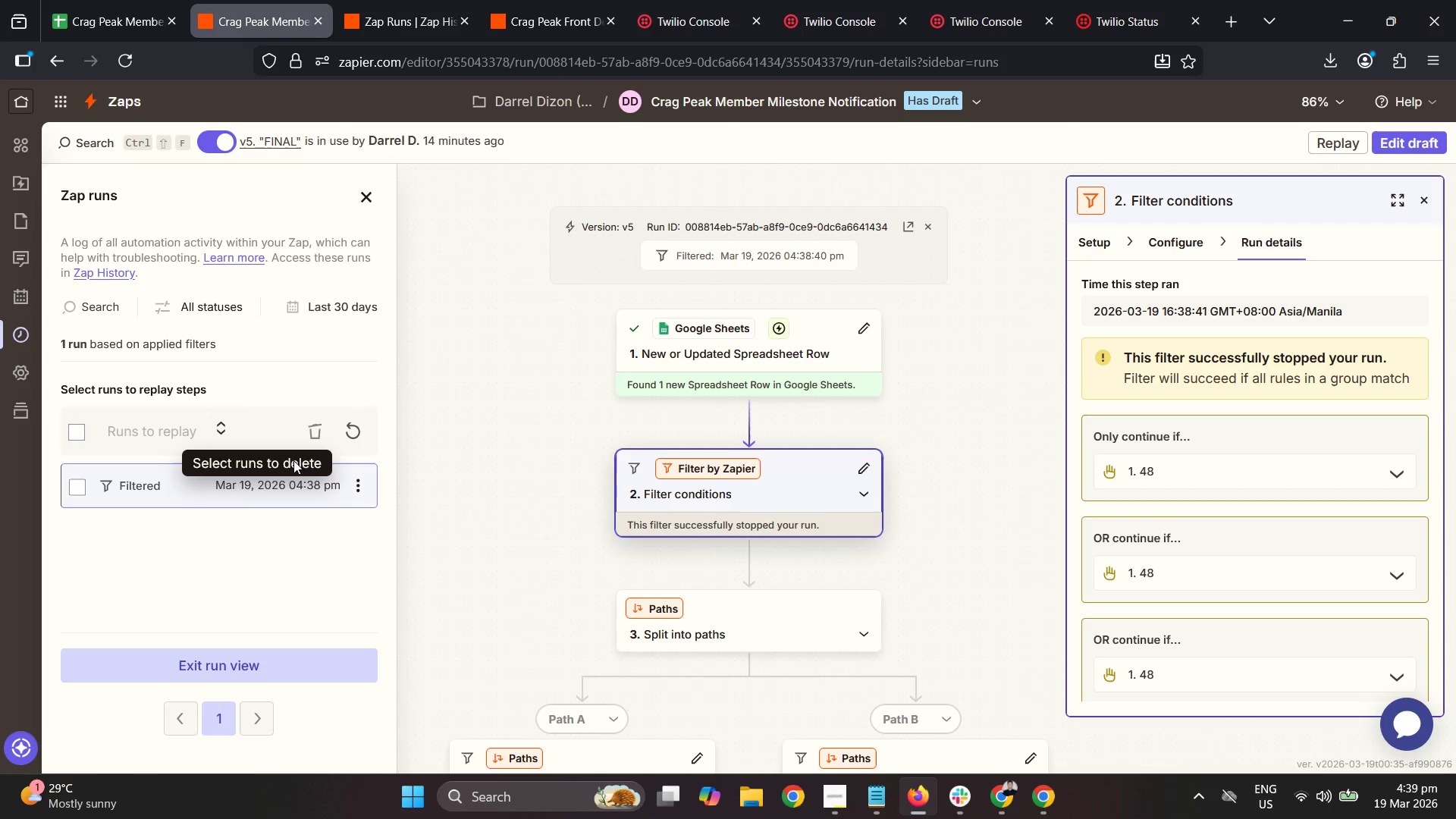 
left_click([225, 497])
 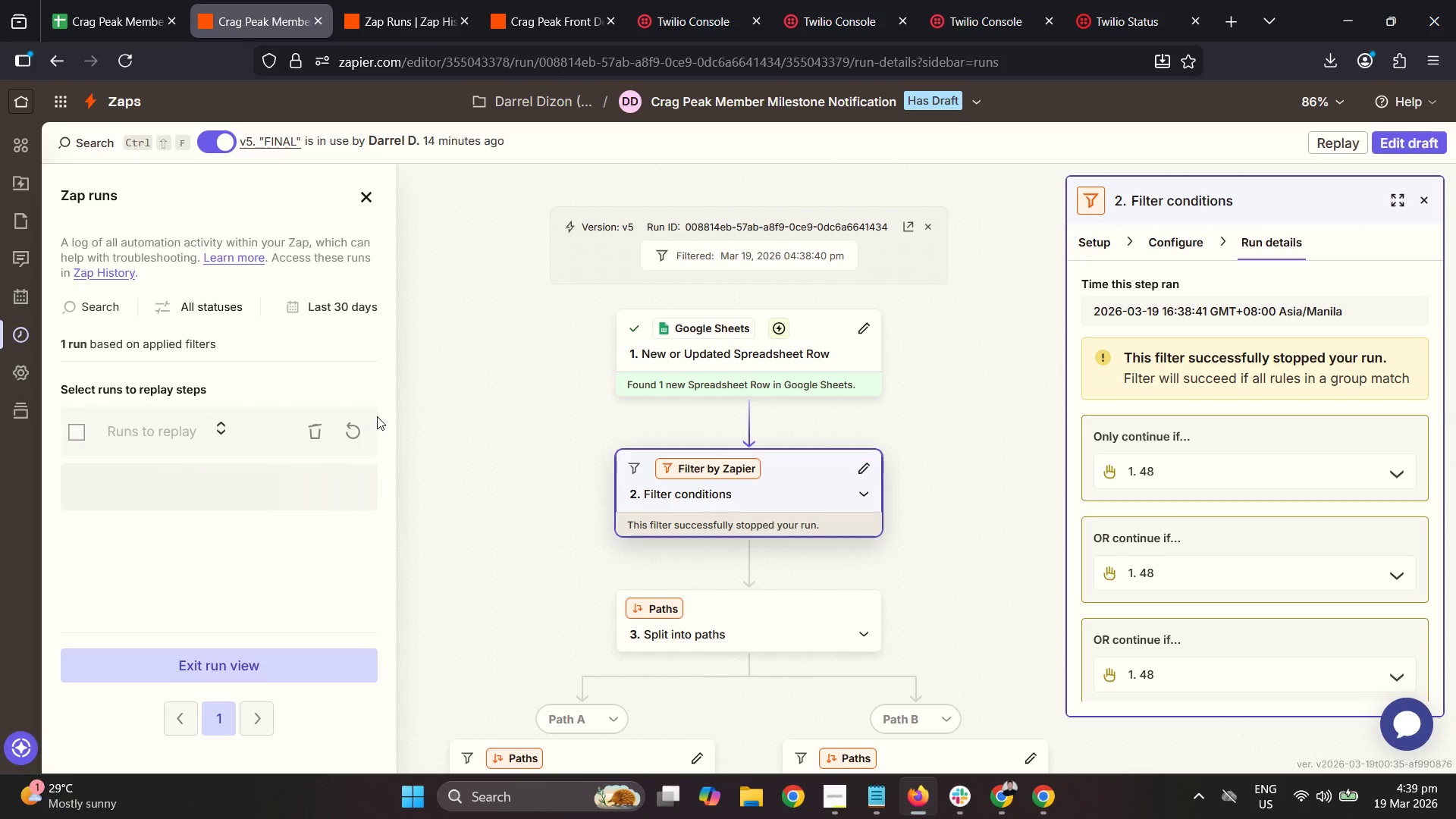 
wait(7.02)
 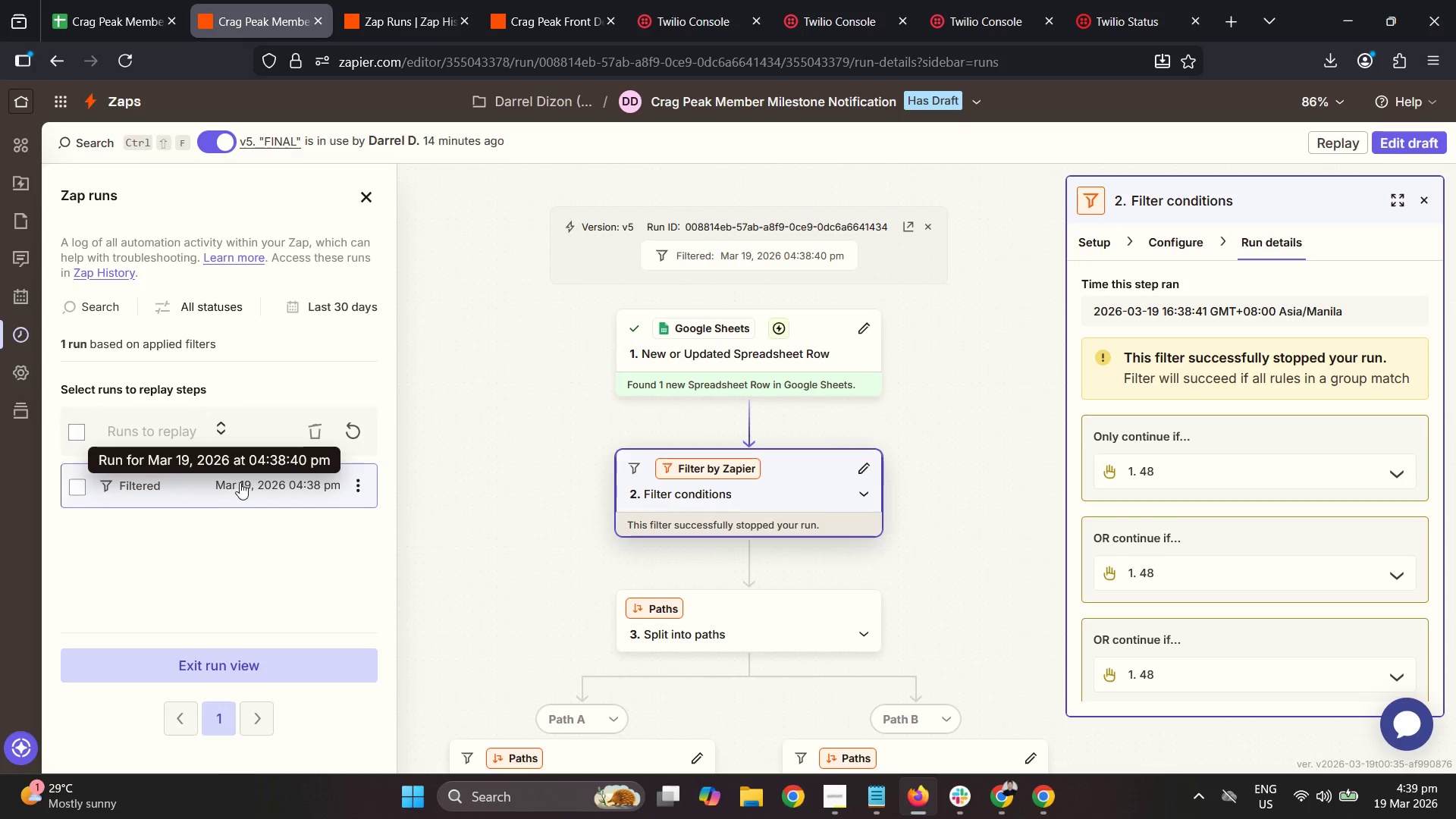 
left_click([152, 0])
 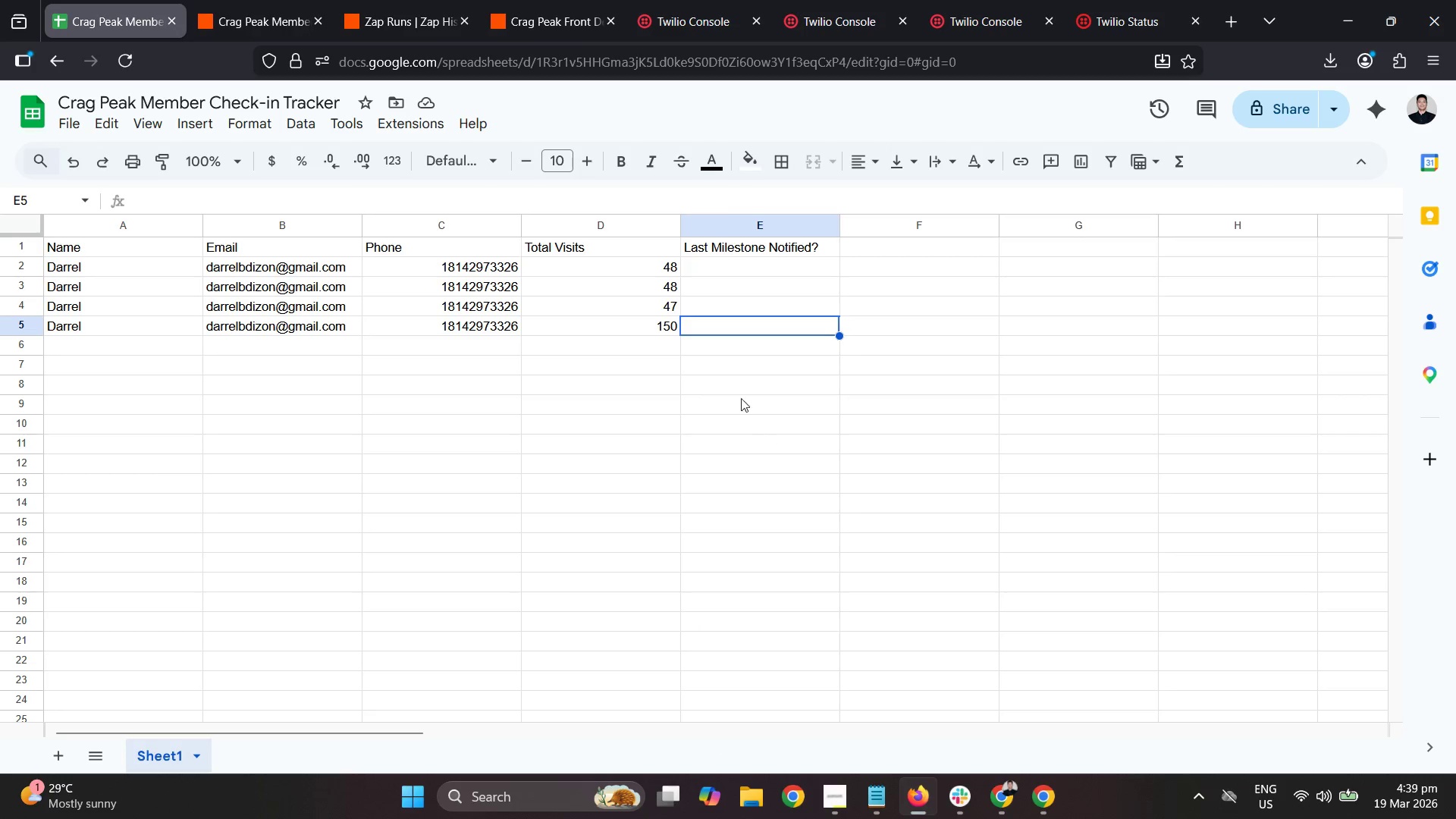 
left_click([736, 359])
 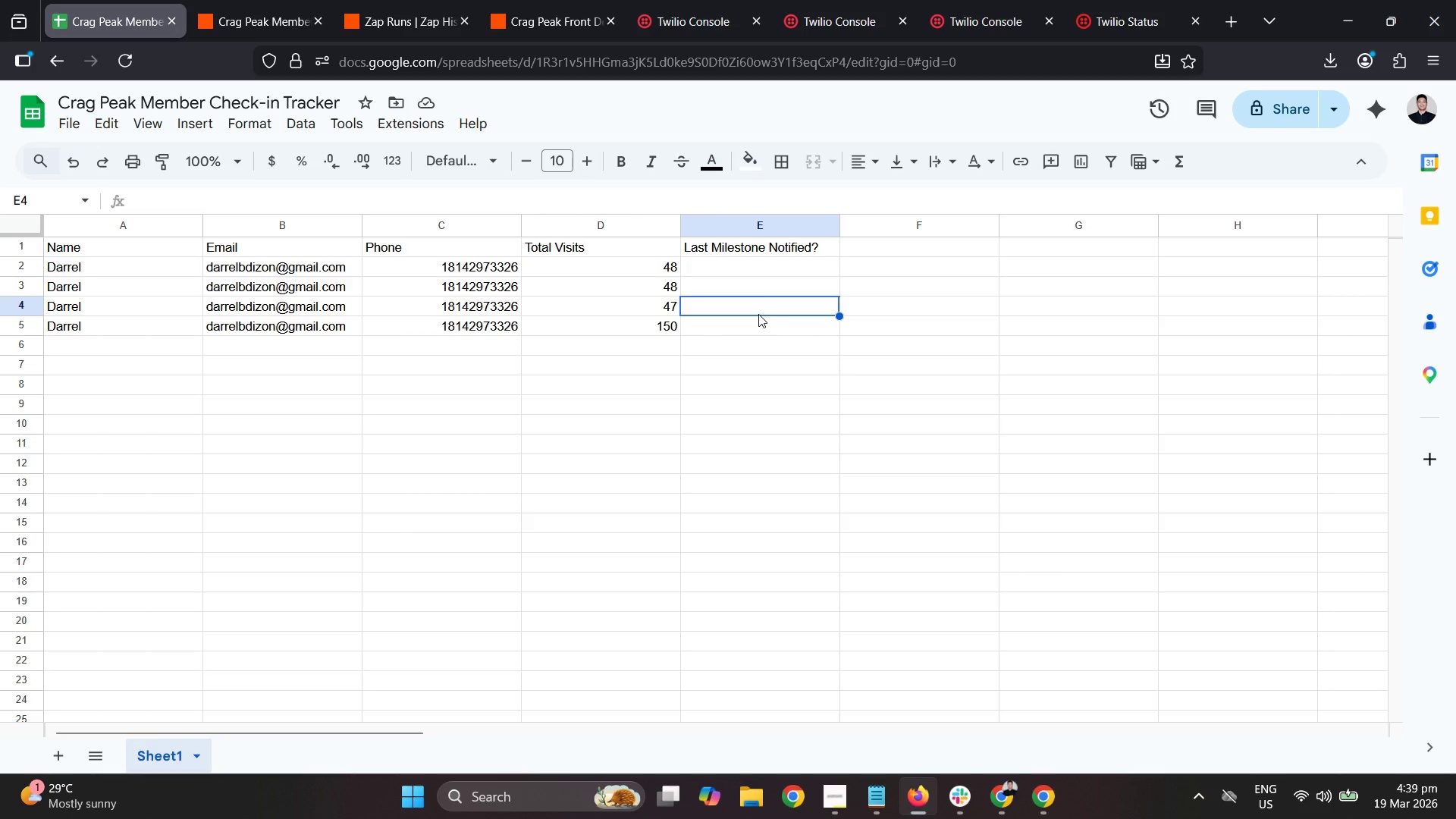 
left_click([764, 329])
 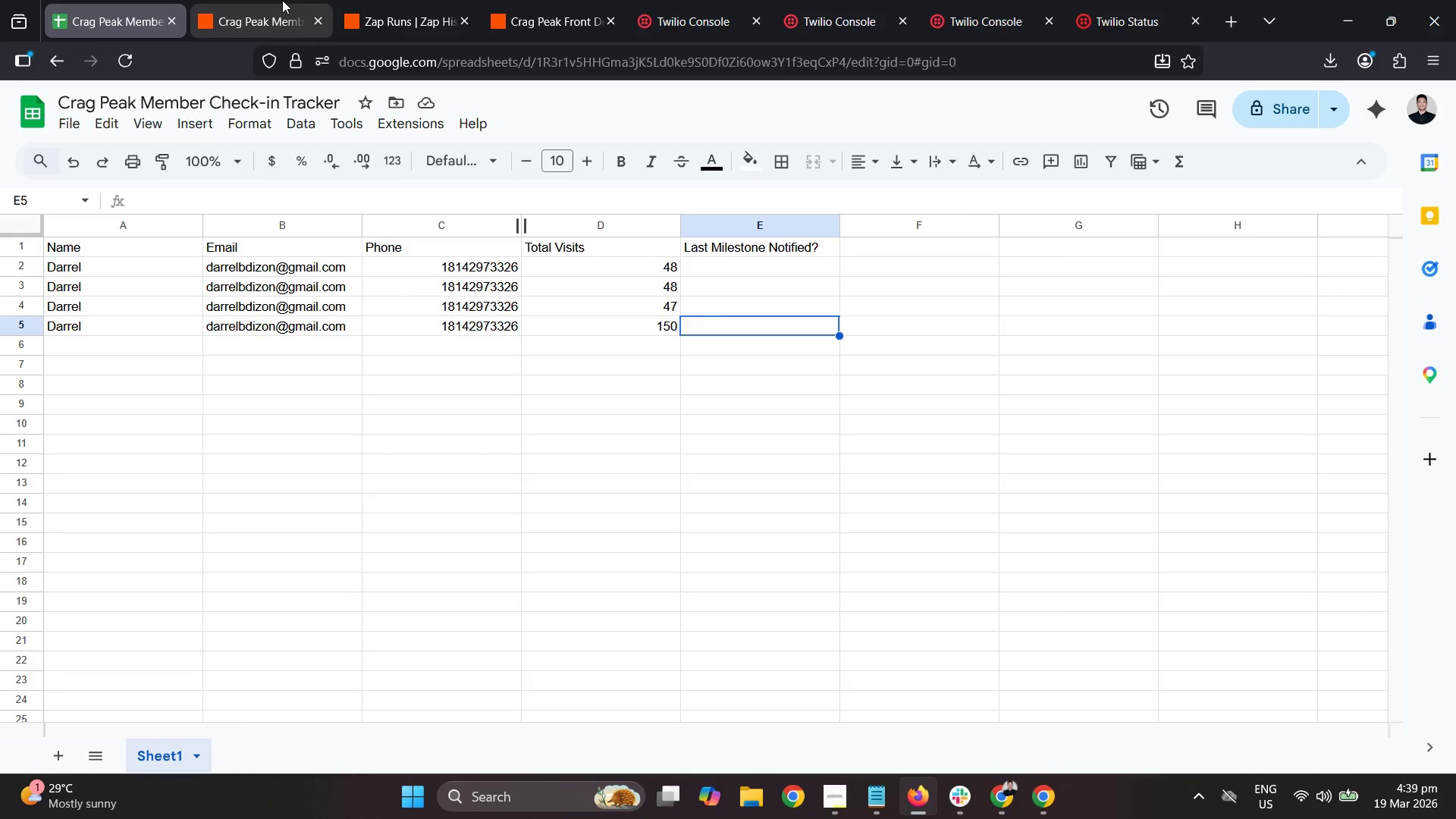 
left_click([282, 0])
 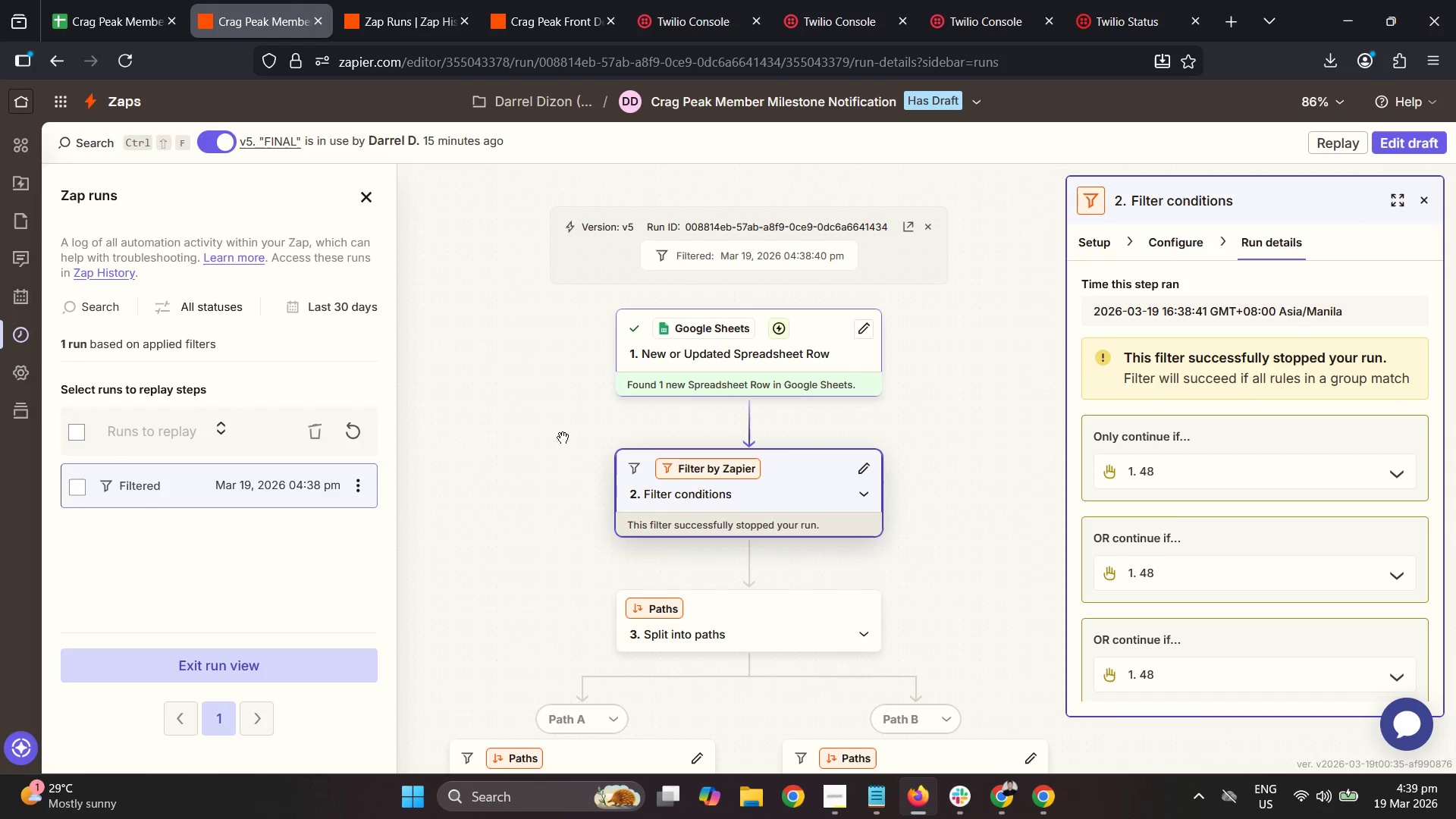 
left_click([362, 423])
 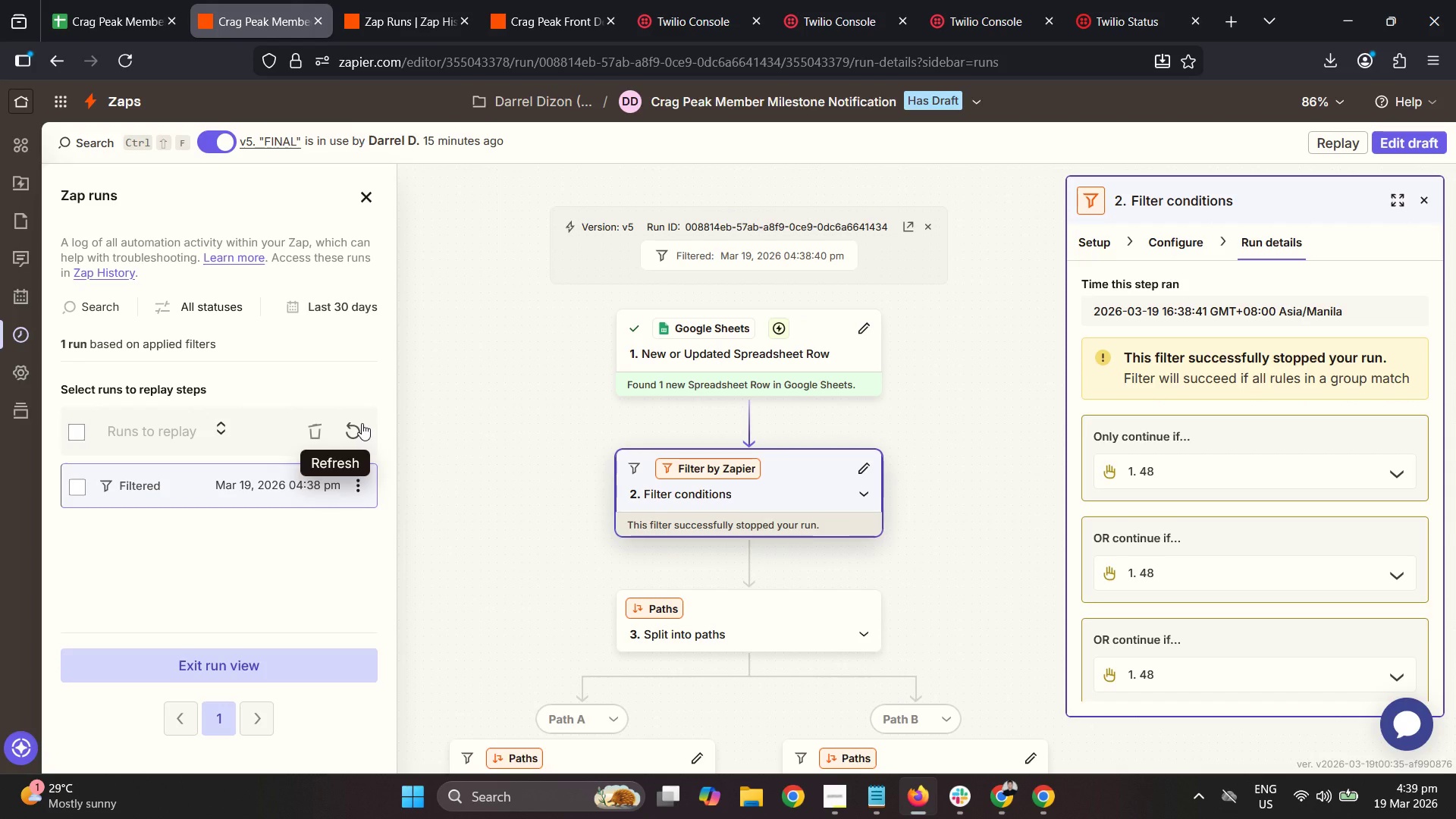 
left_click([362, 423])
 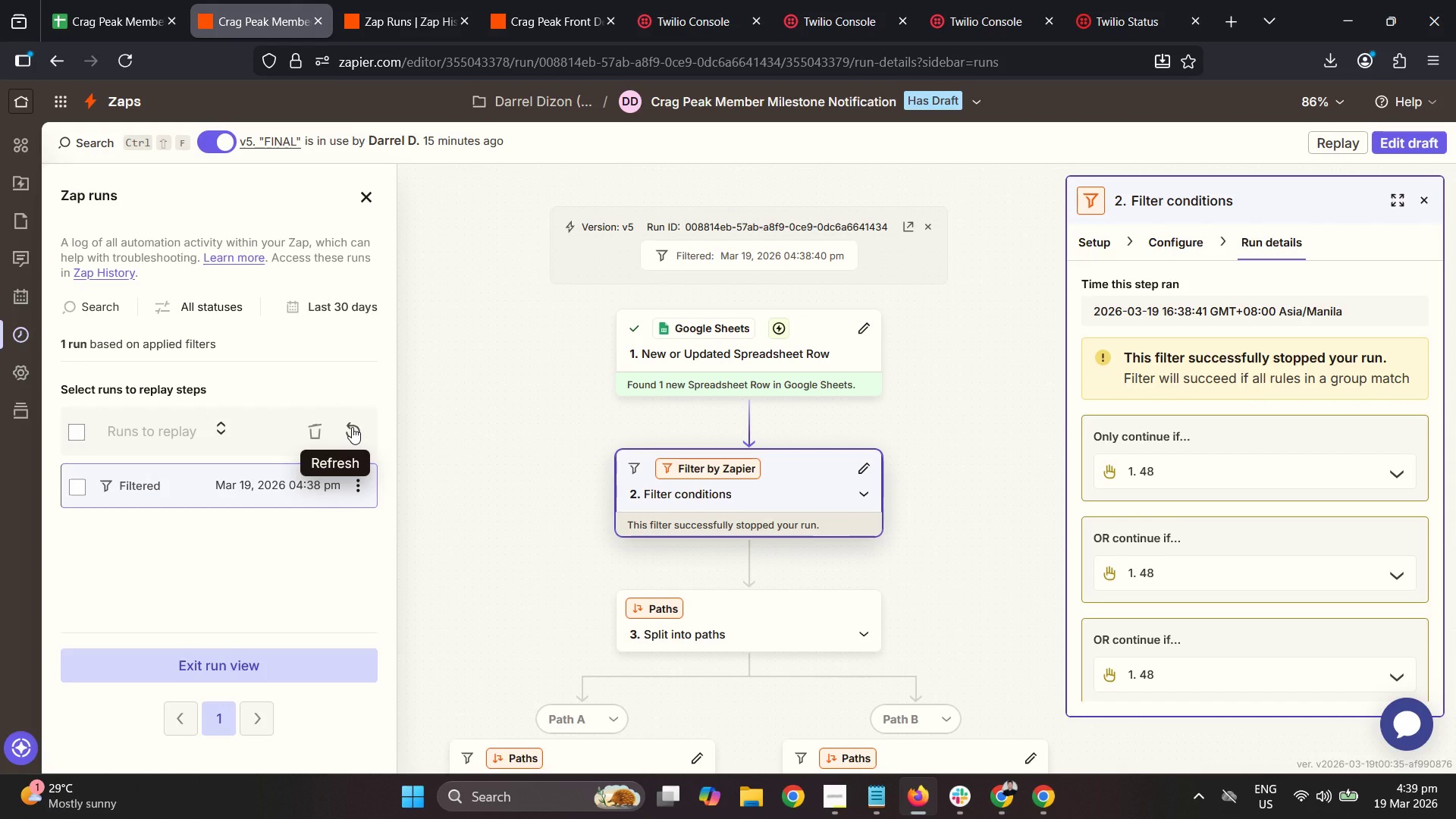 
left_click([358, 422])
 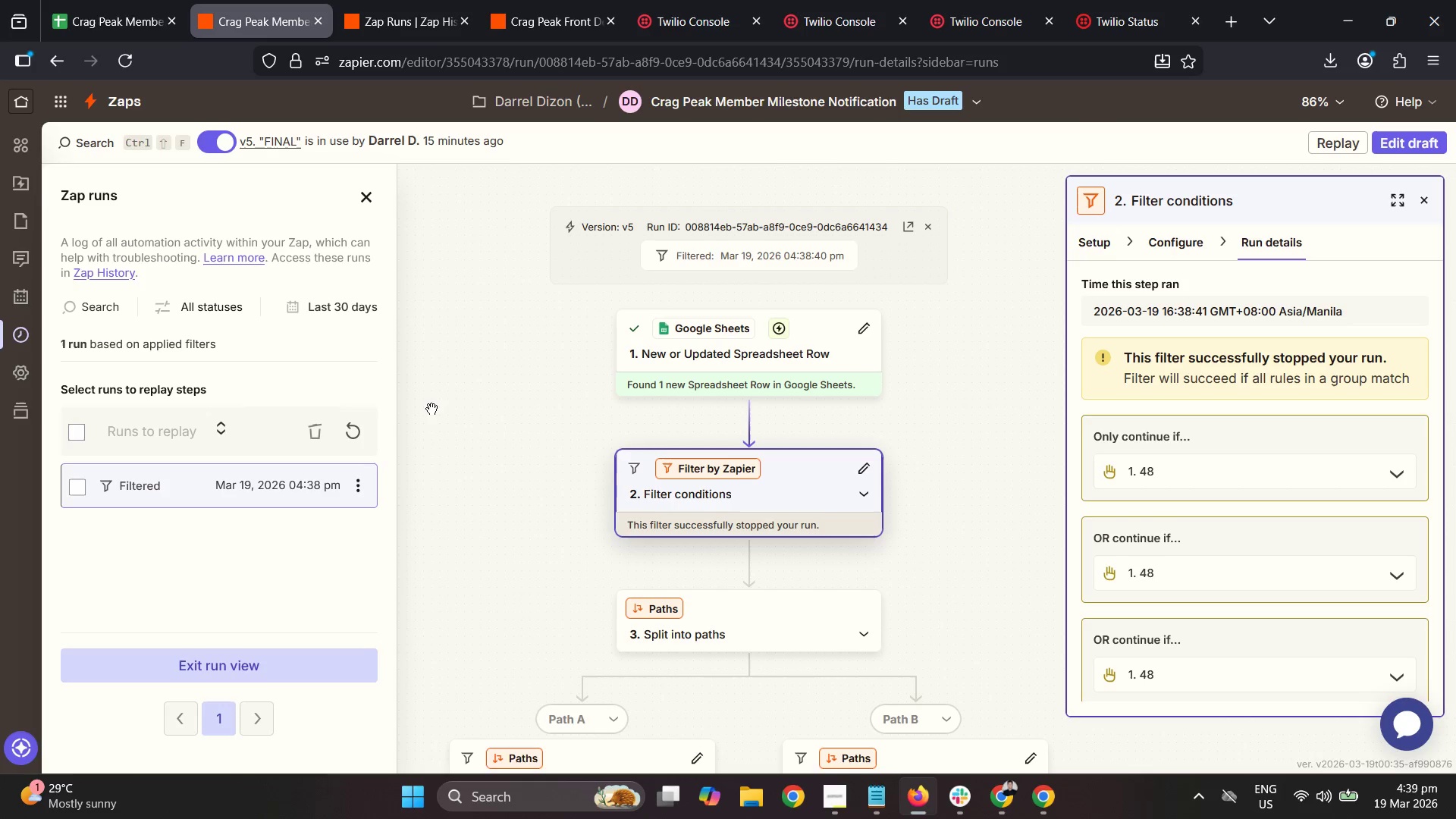 
left_click([217, 679])
 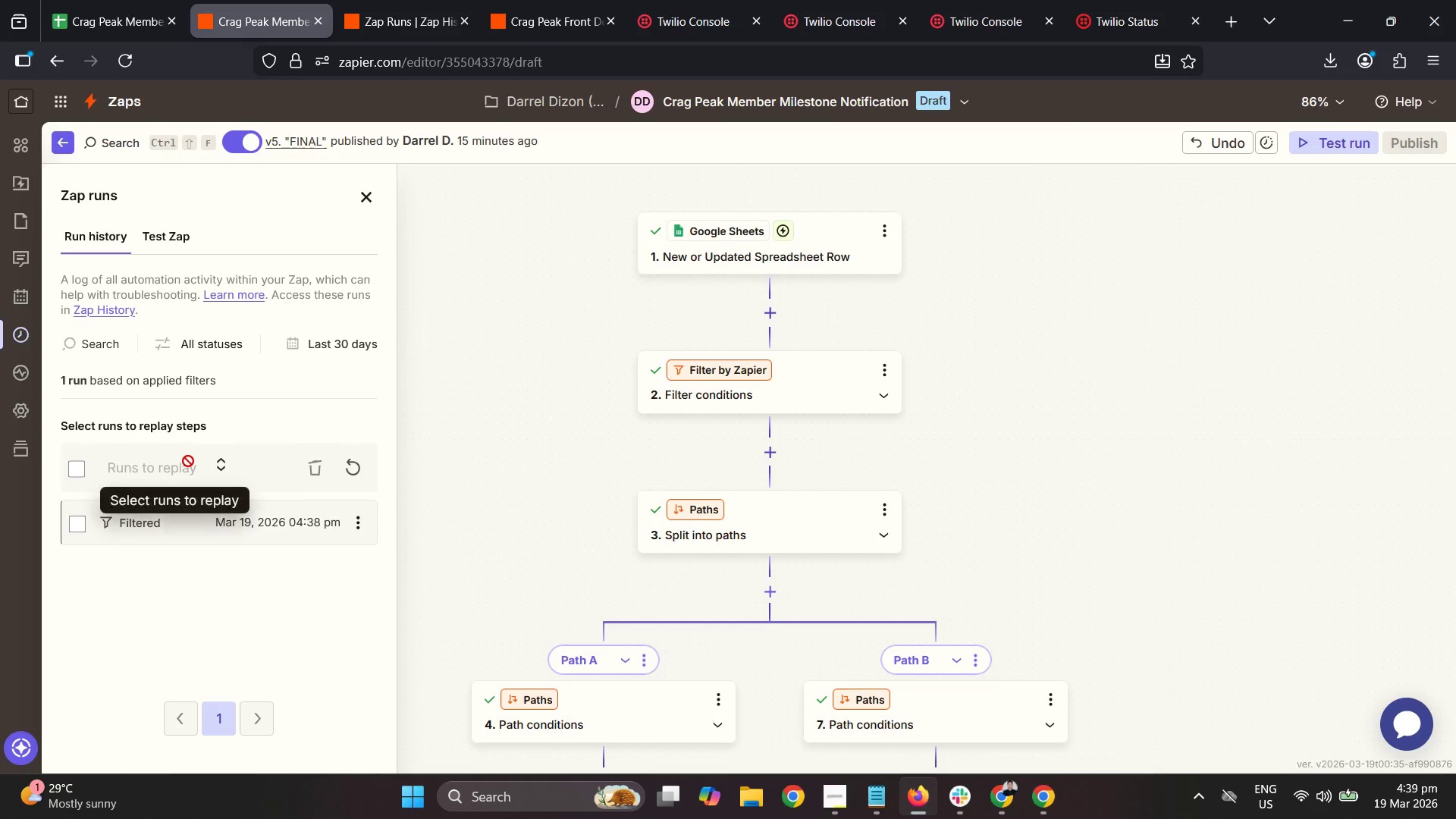 
left_click([352, 470])
 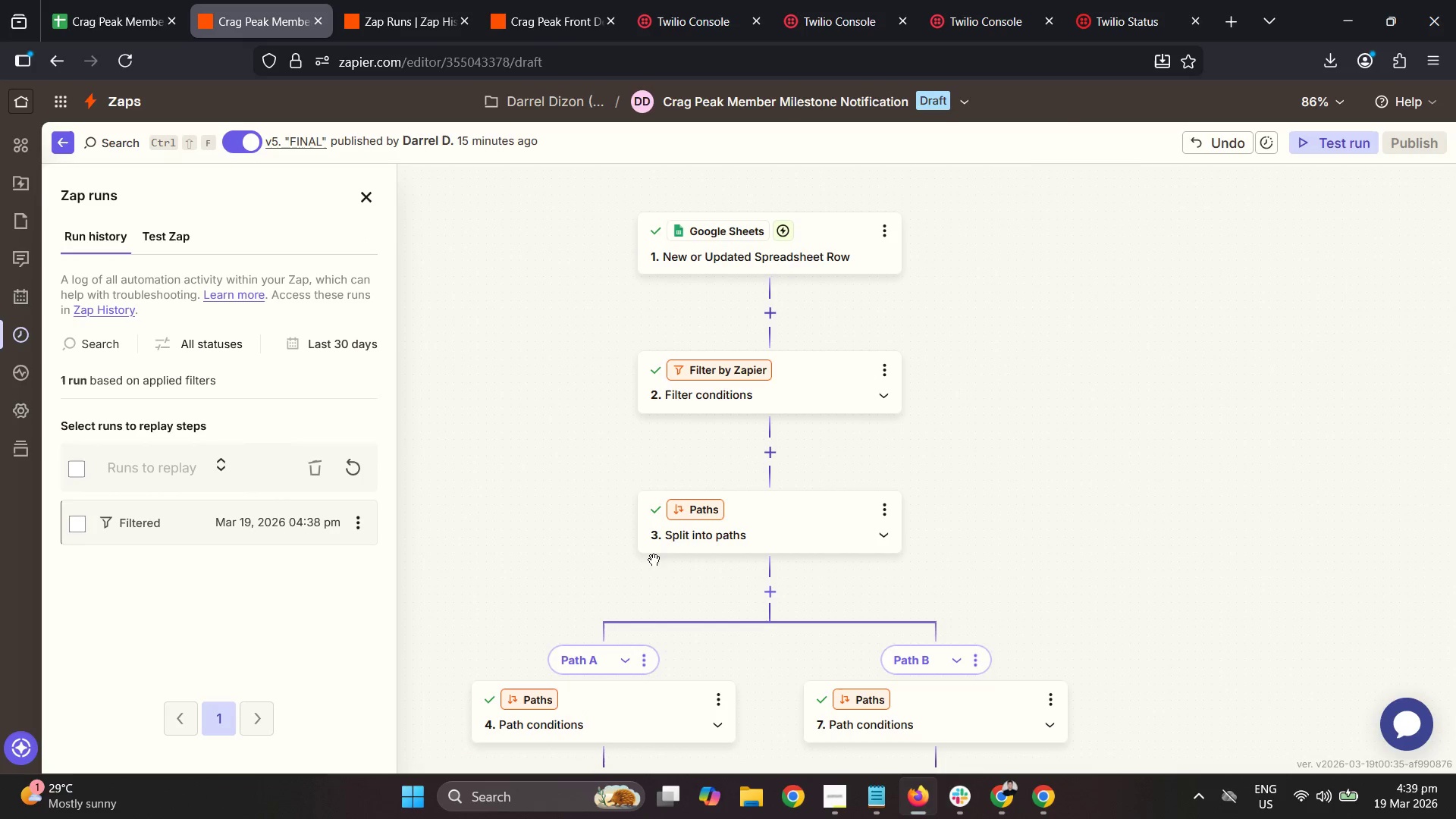 
left_click_drag(start_coordinate=[1029, 605], to_coordinate=[1134, 612])
 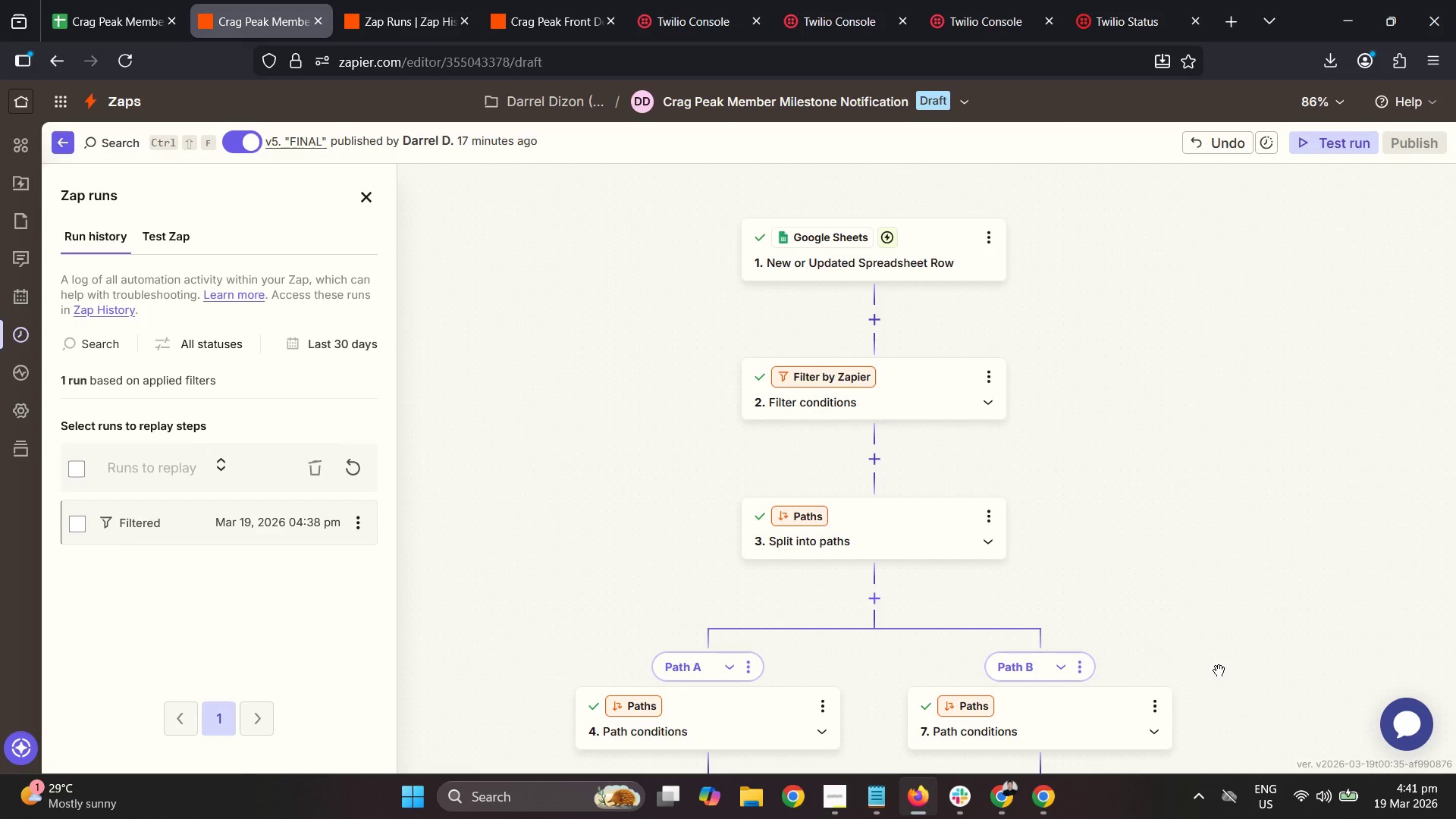 
wait(92.09)
 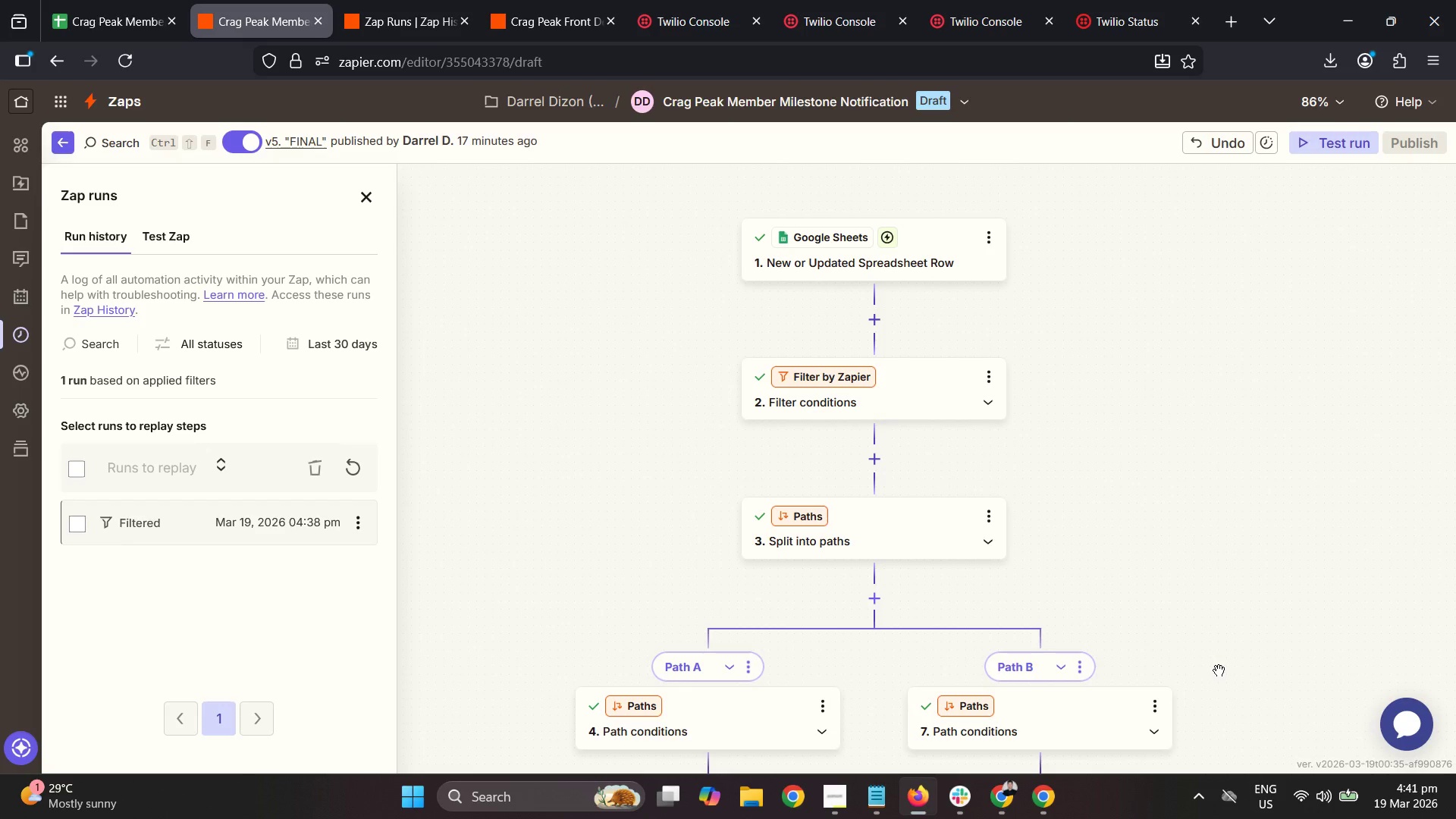 
left_click([351, 471])
 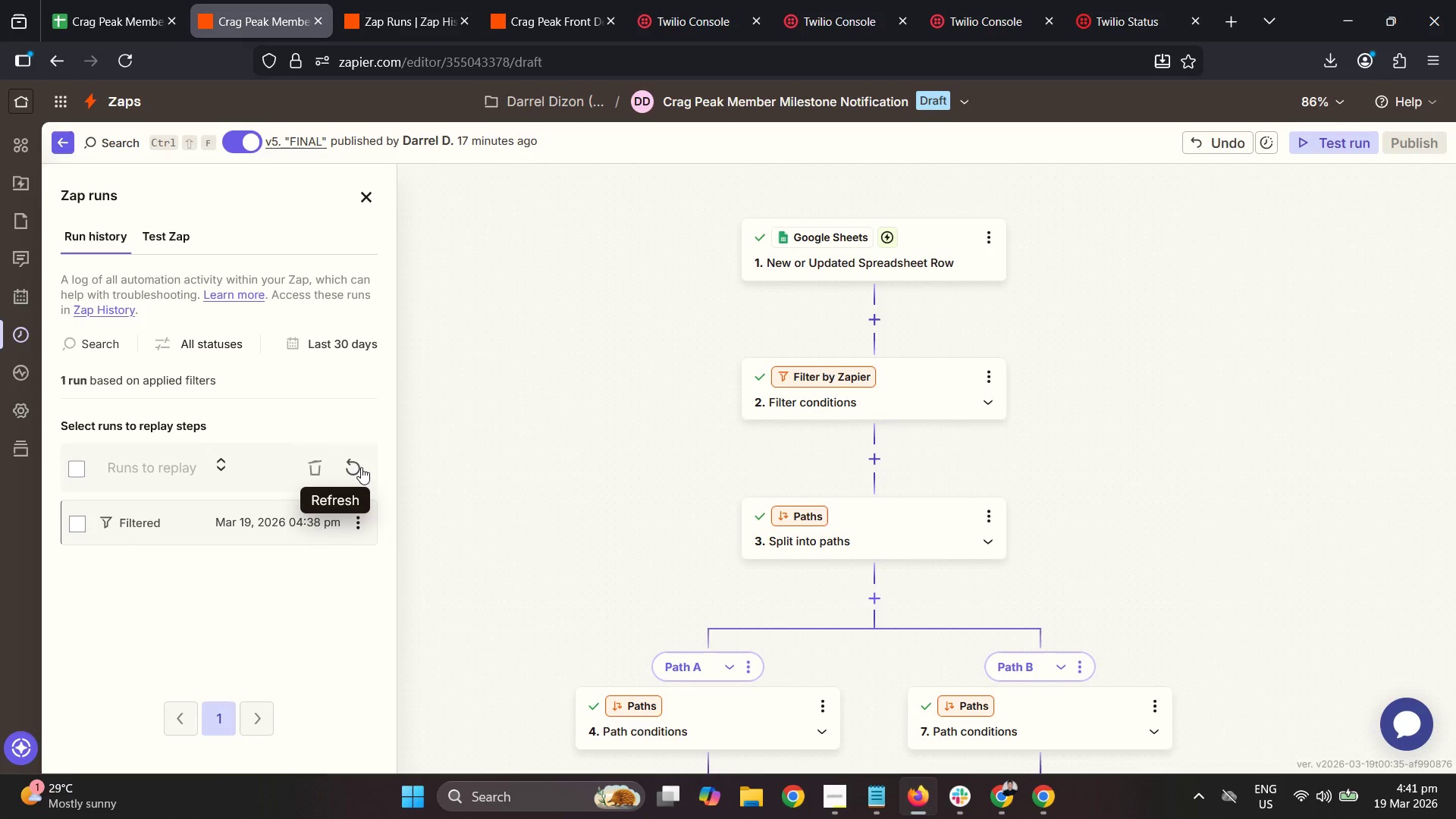 
left_click([361, 467])
 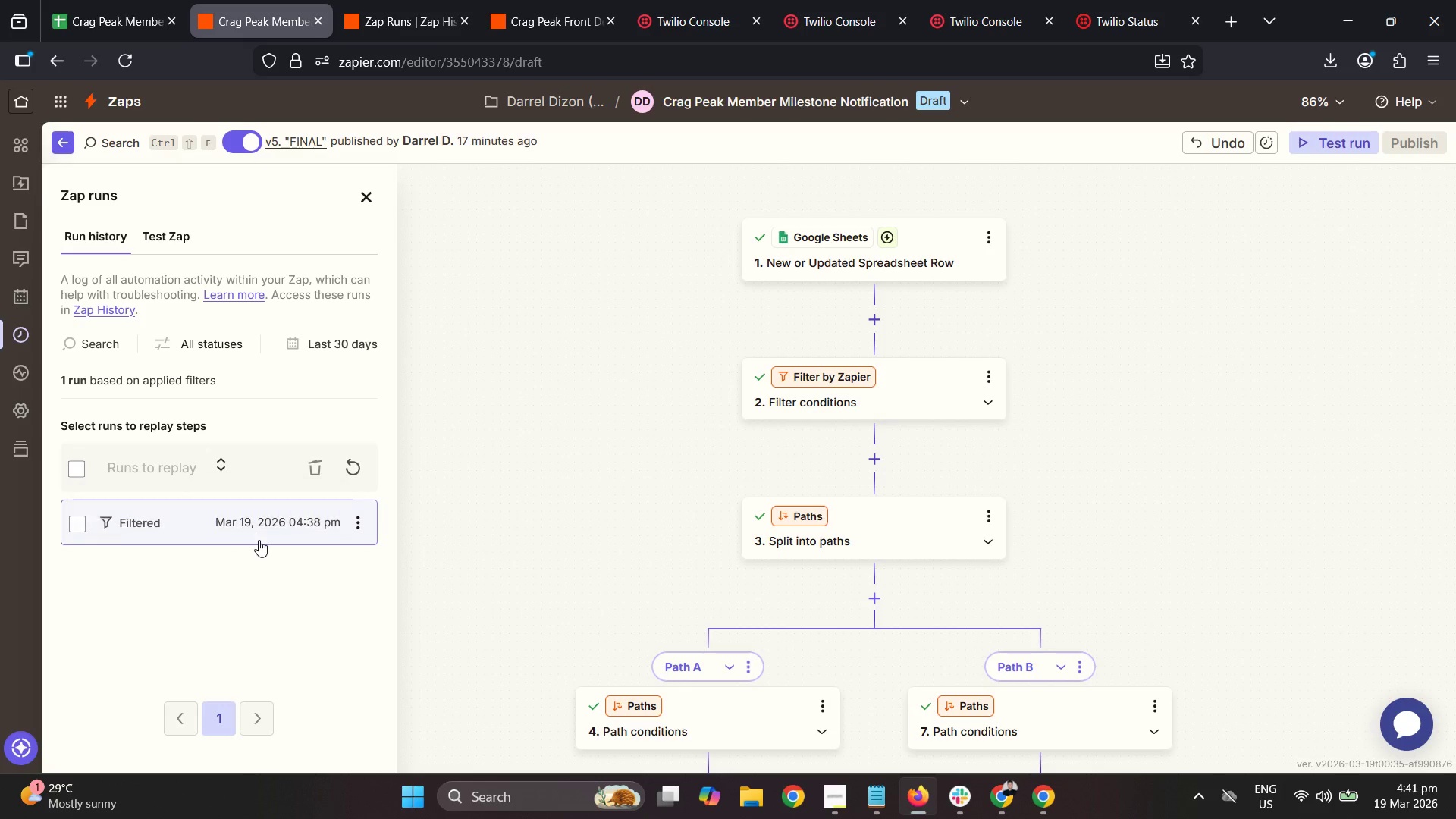 
left_click([275, 529])
 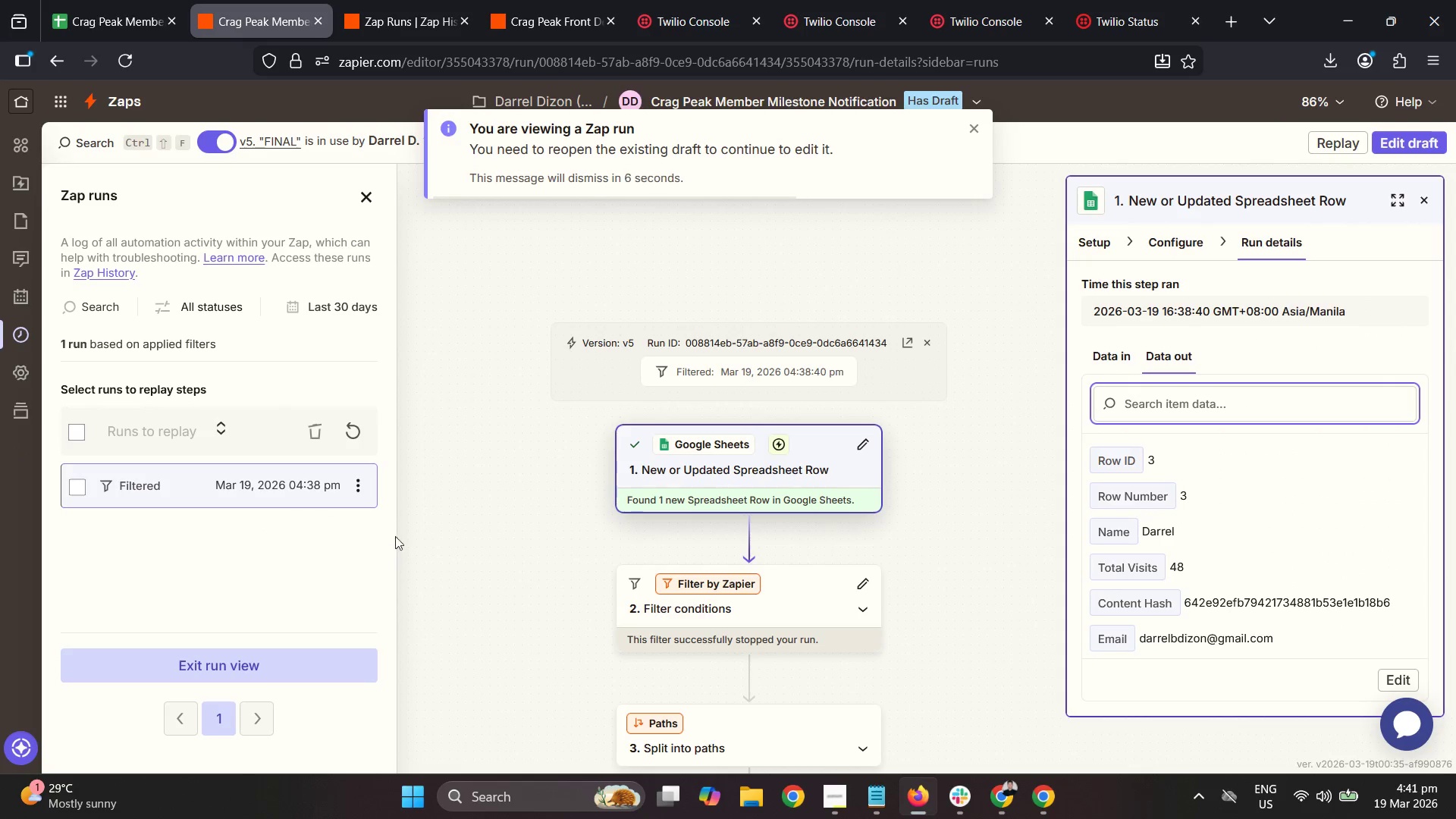 
wait(5.94)
 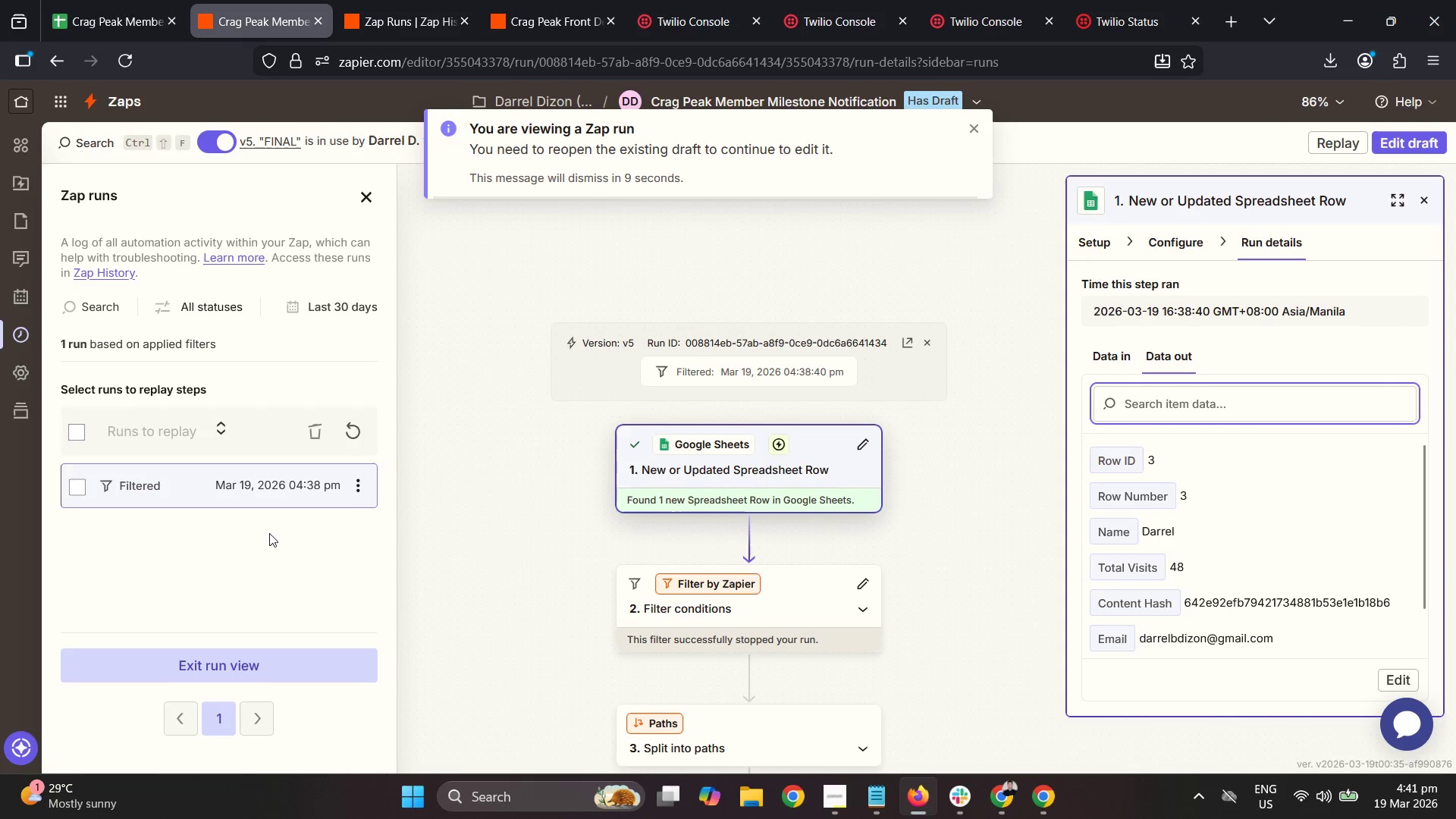 
left_click([310, 661])
 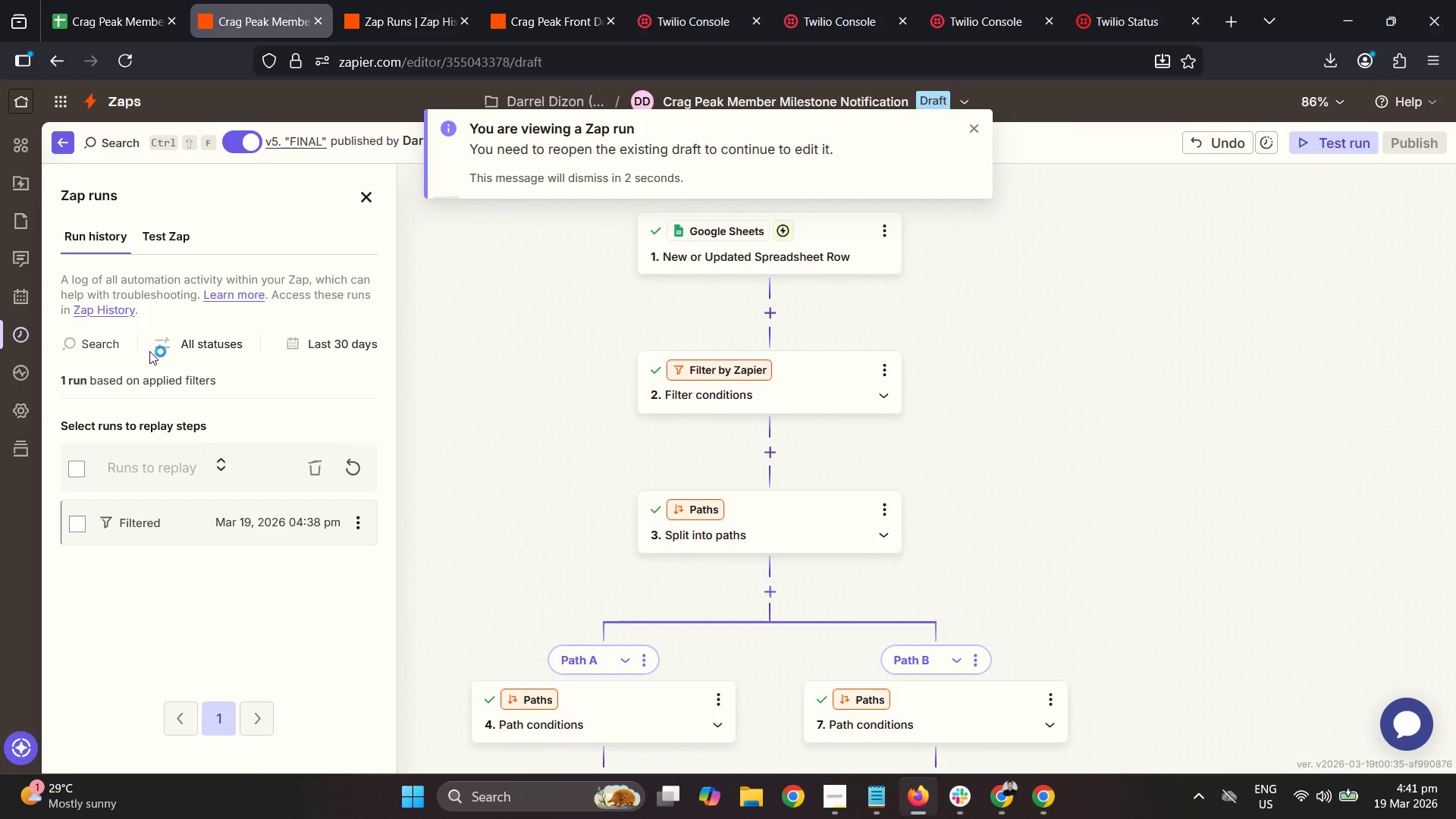 
left_click([1296, 146])
 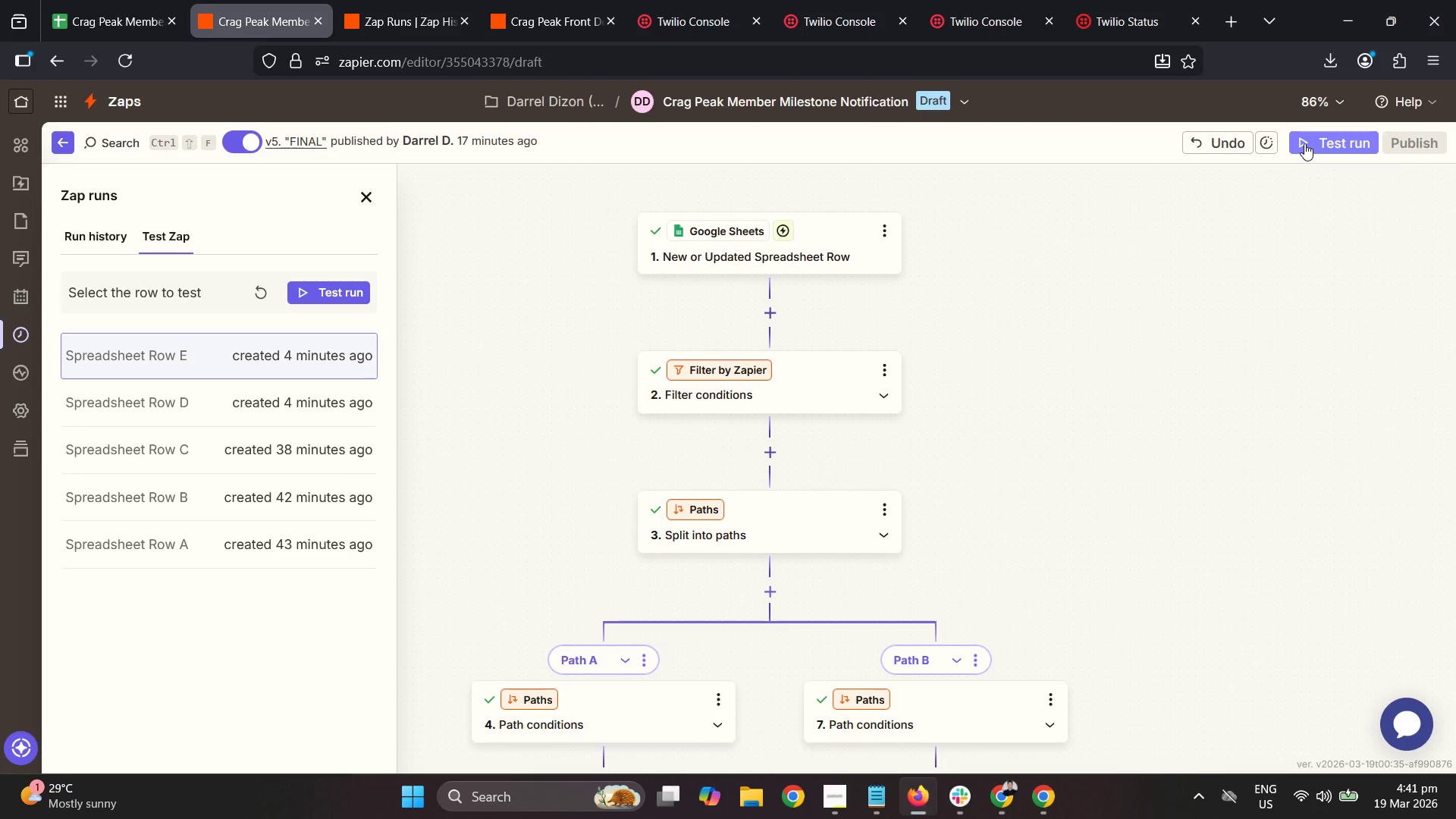 
left_click([1304, 143])
 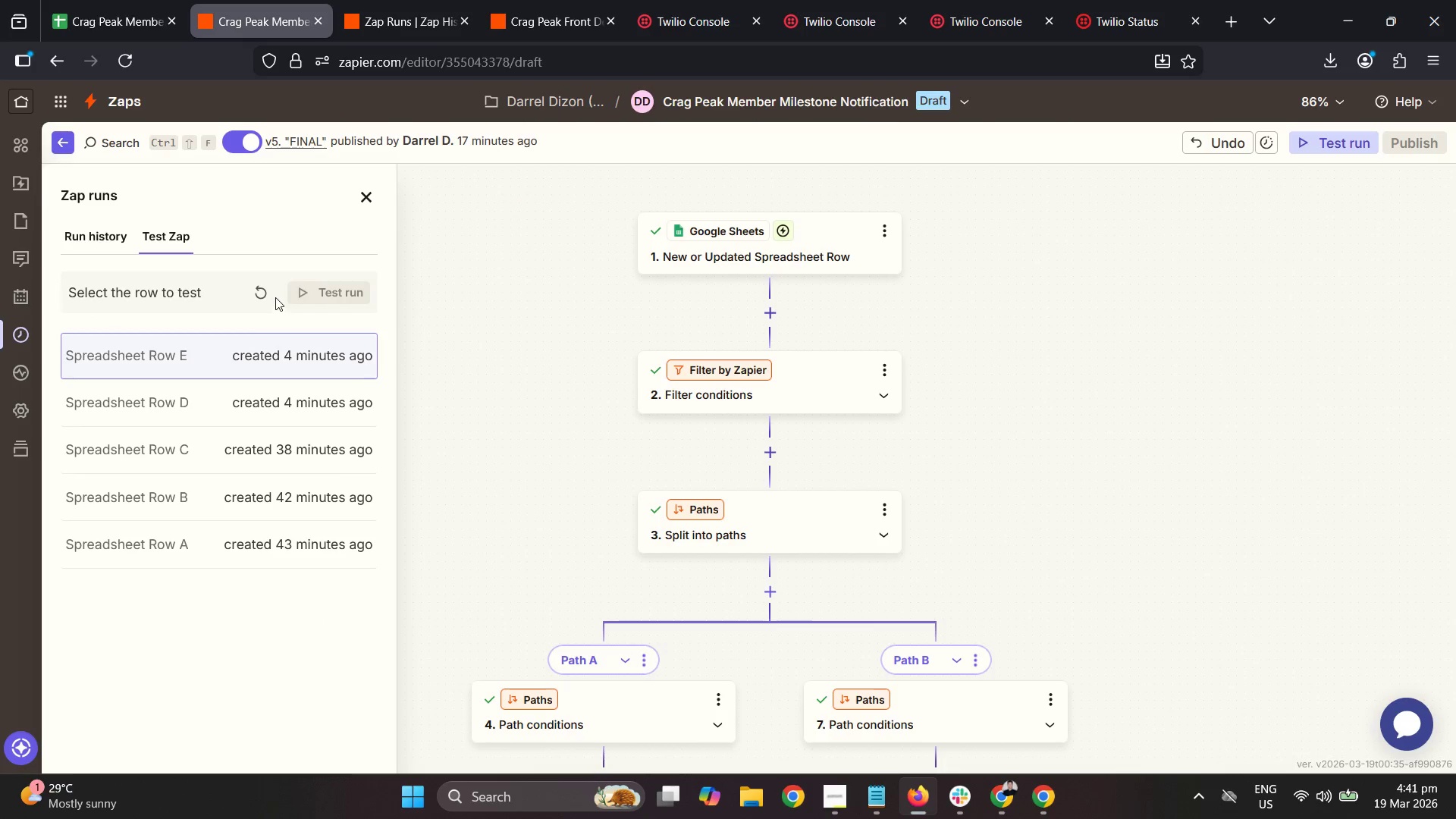 
left_click([262, 291])
 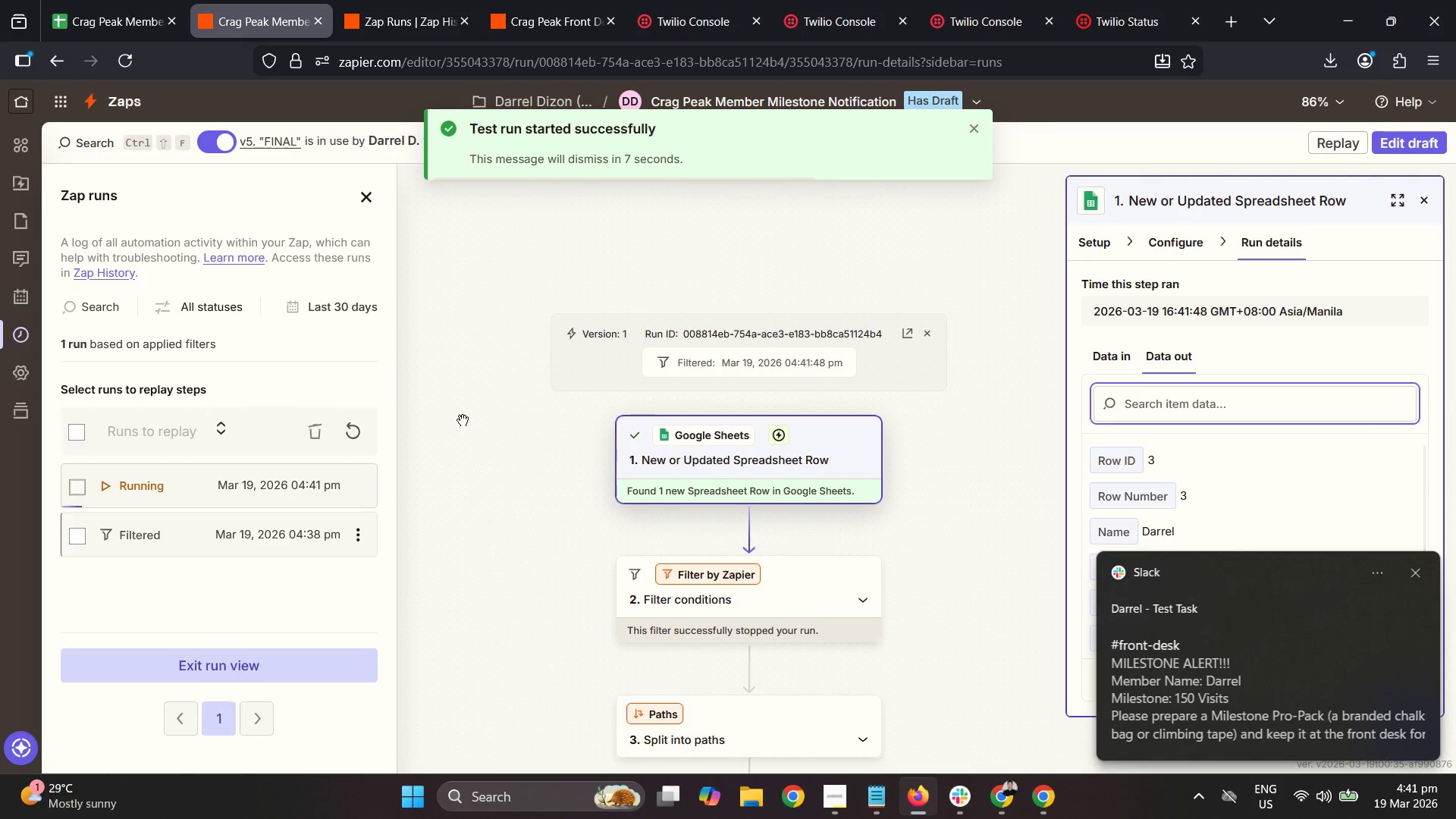 
wait(5.55)
 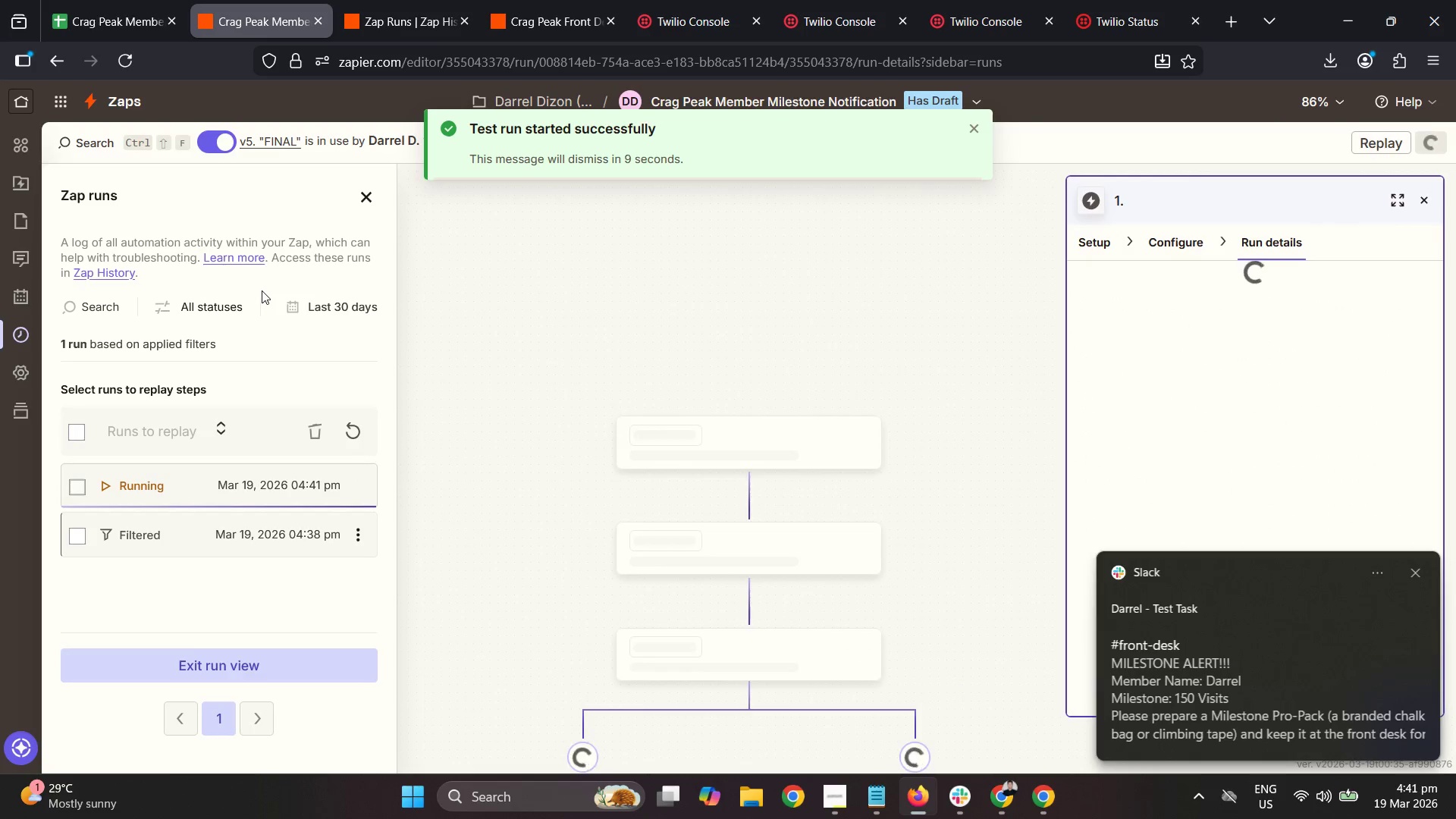 
scroll: coordinate [281, 528], scroll_direction: down, amount: 3.0
 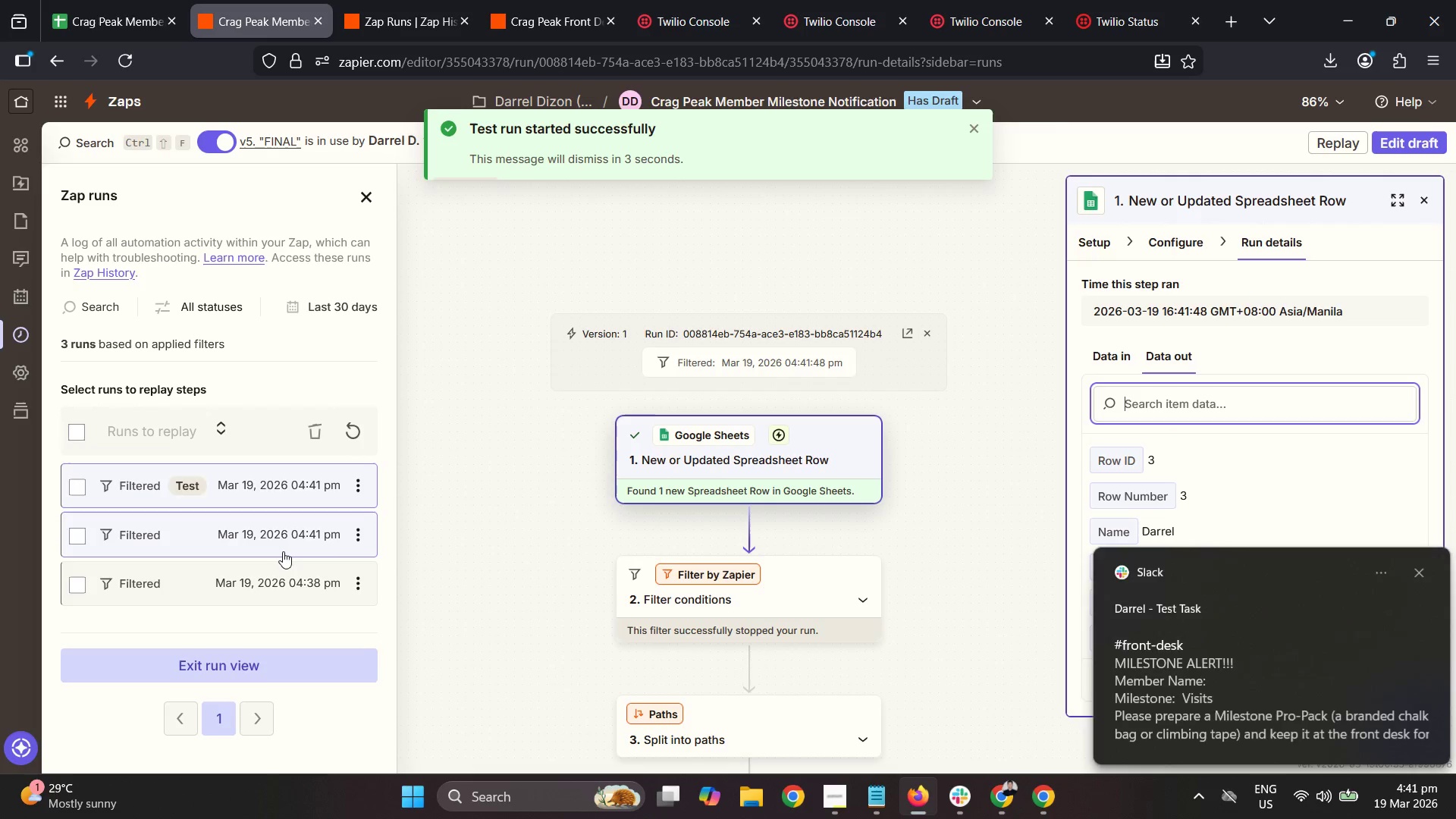 
left_click([269, 544])
 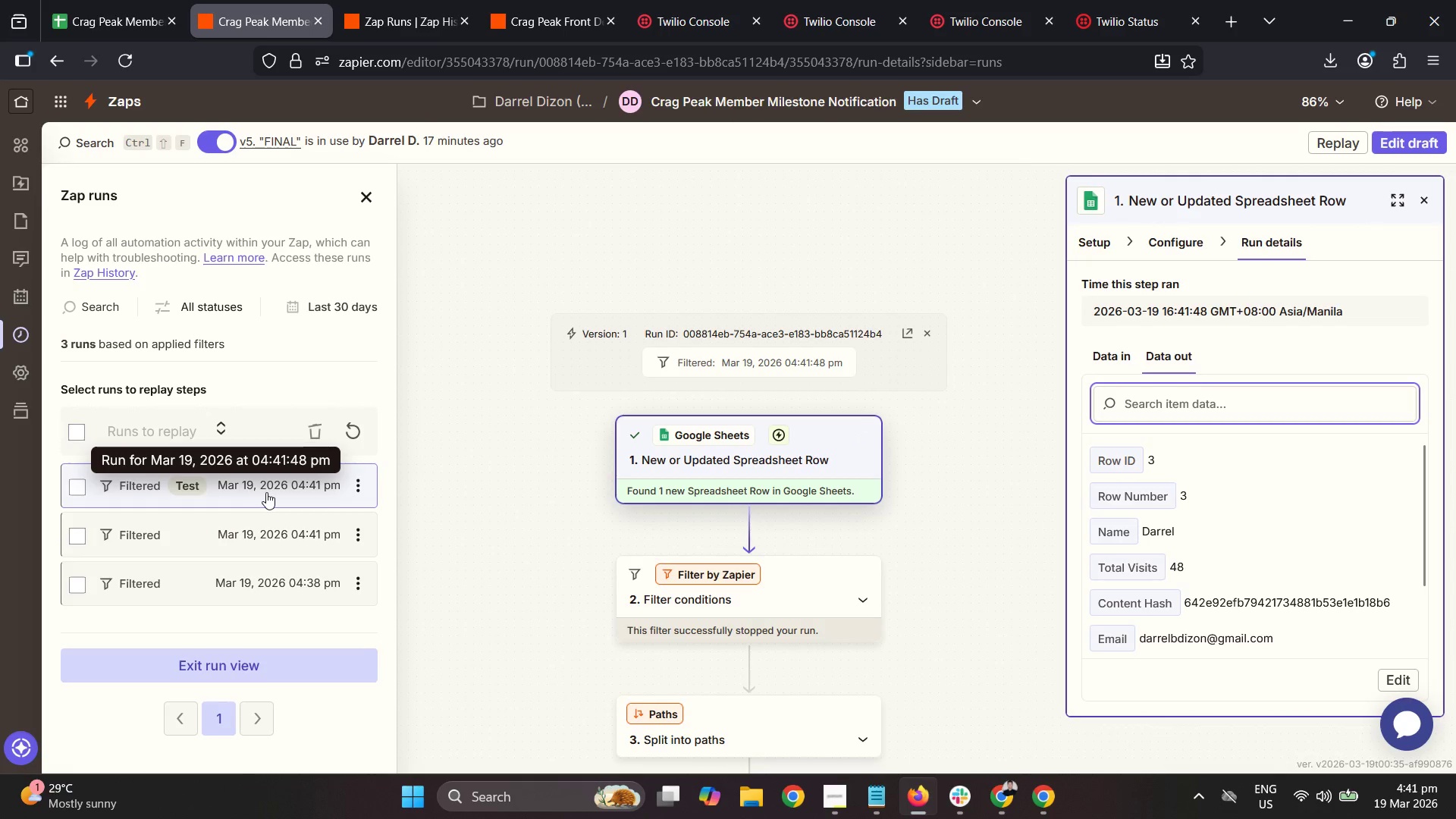 
wait(7.23)
 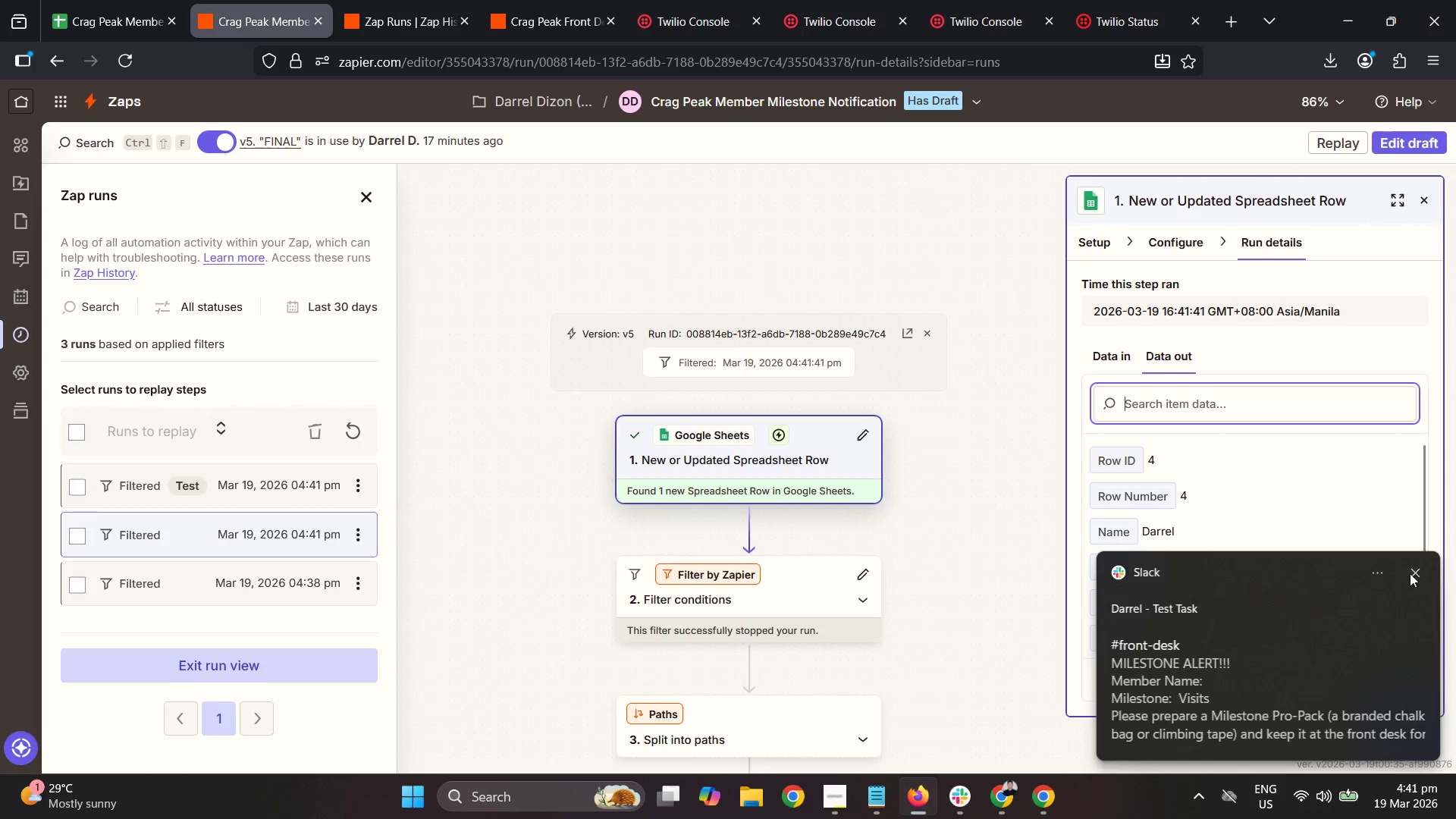 
left_click([70, 0])
 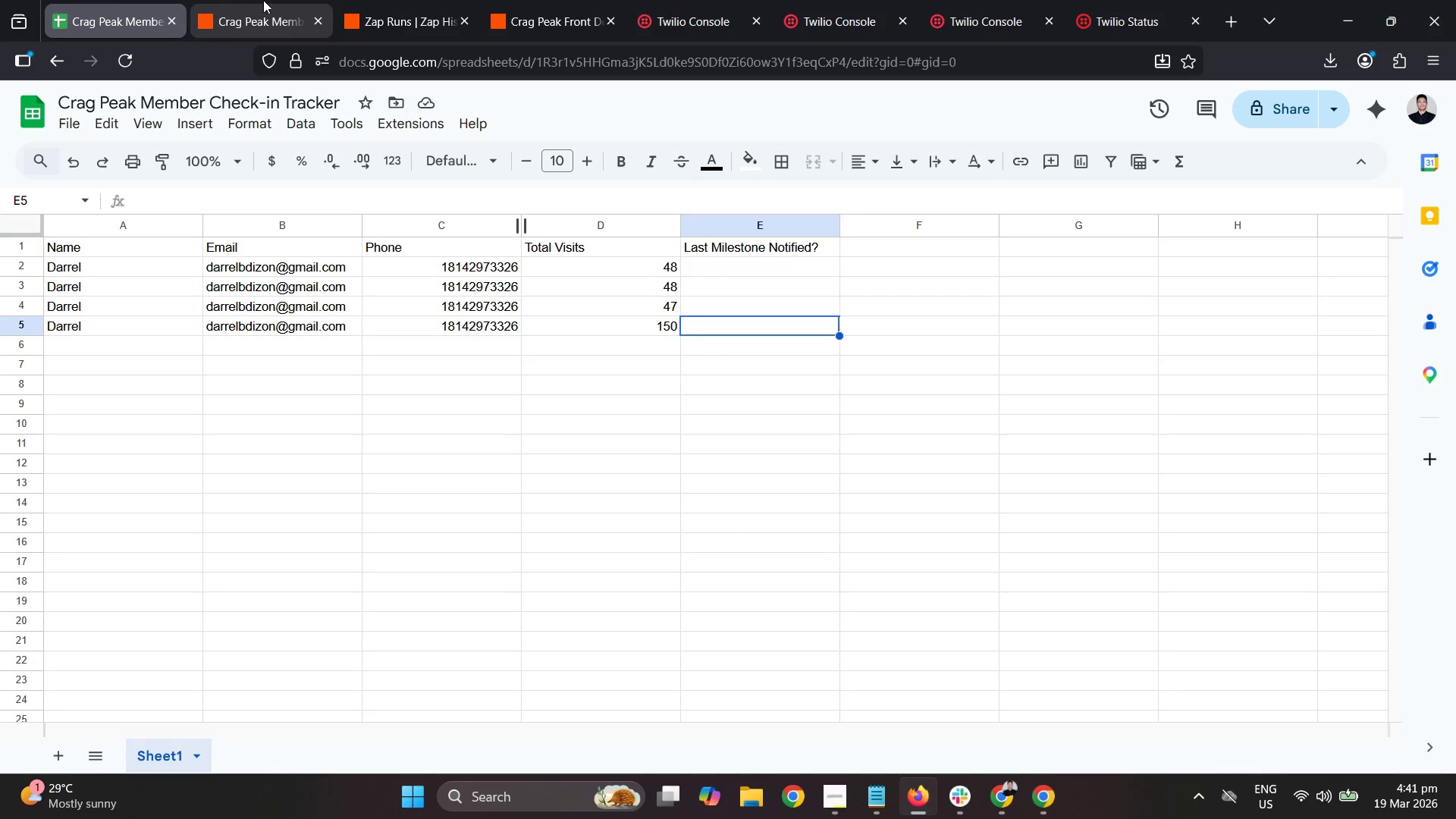 
left_click([263, 0])
 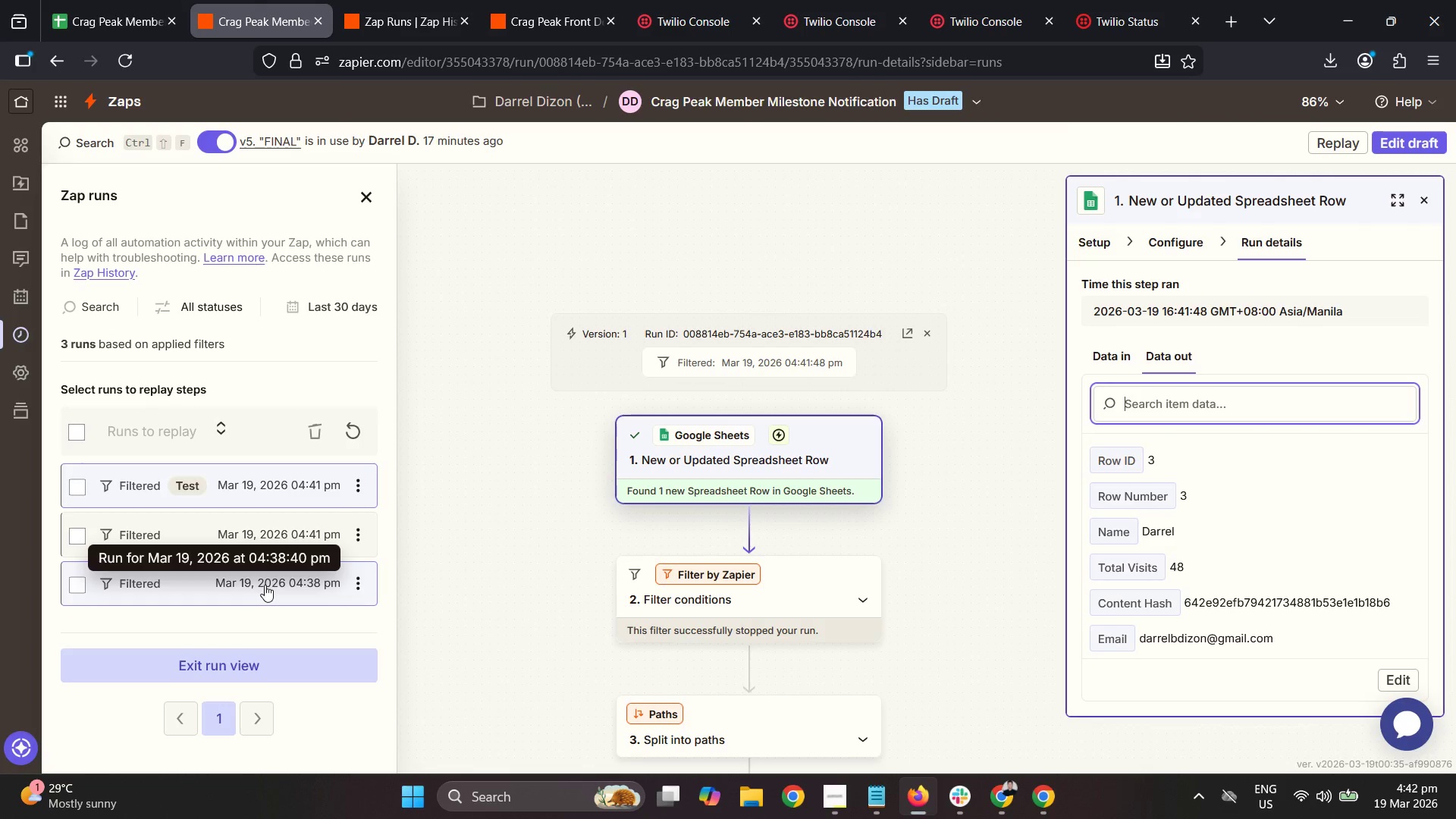 
left_click([265, 585])
 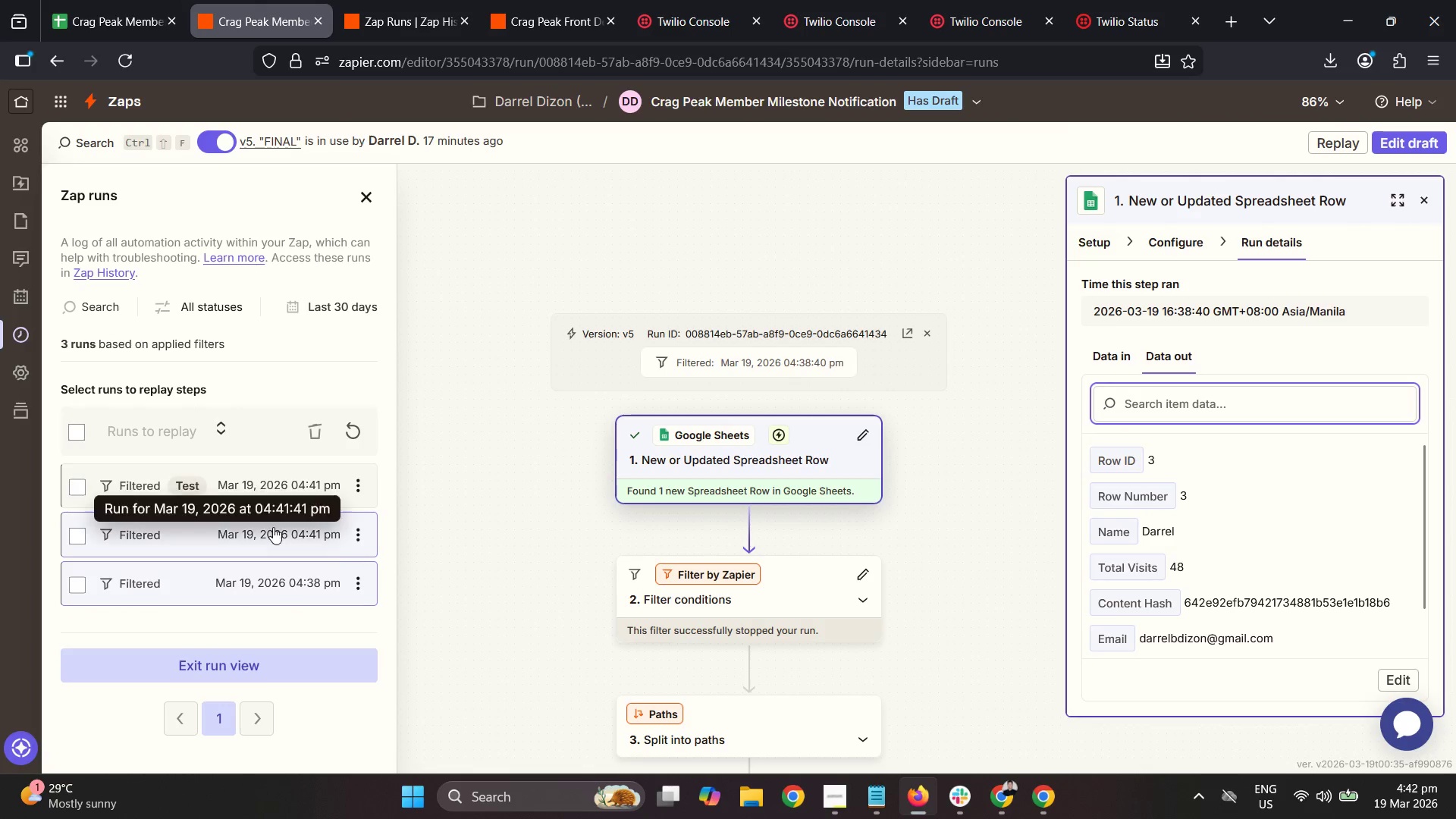 
left_click([282, 551])
 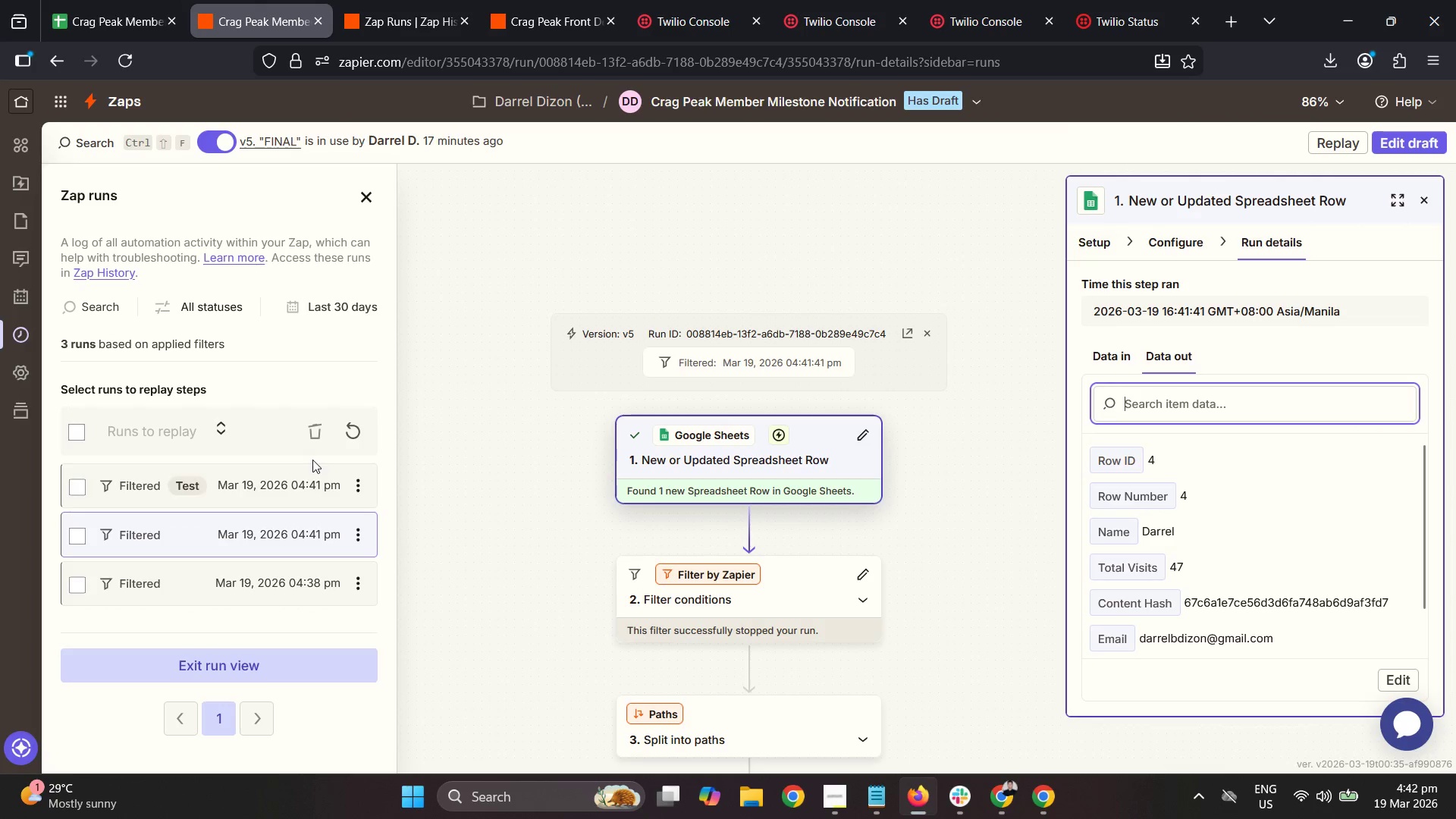 
left_click([271, 482])
 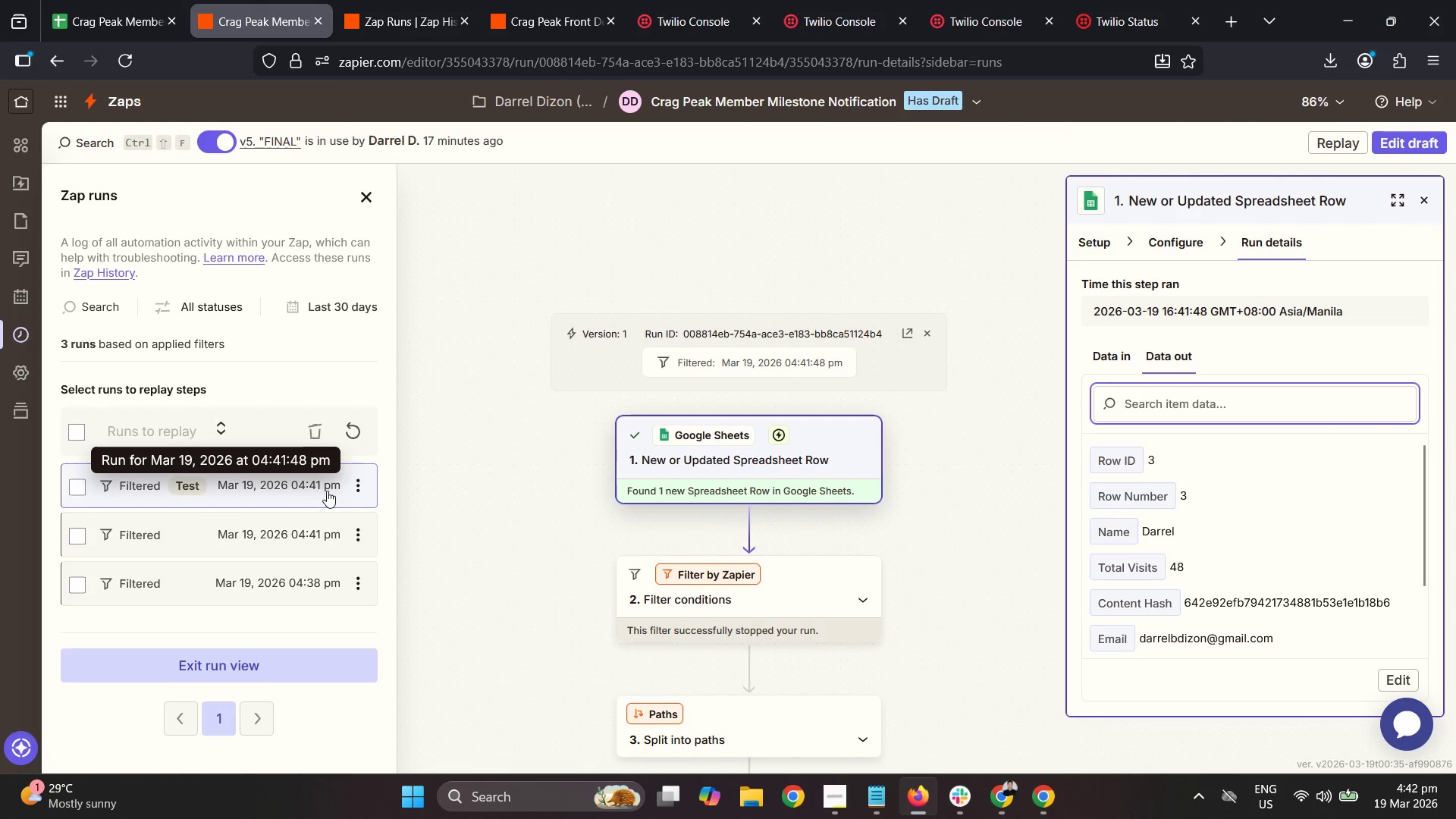 
left_click([364, 424])
 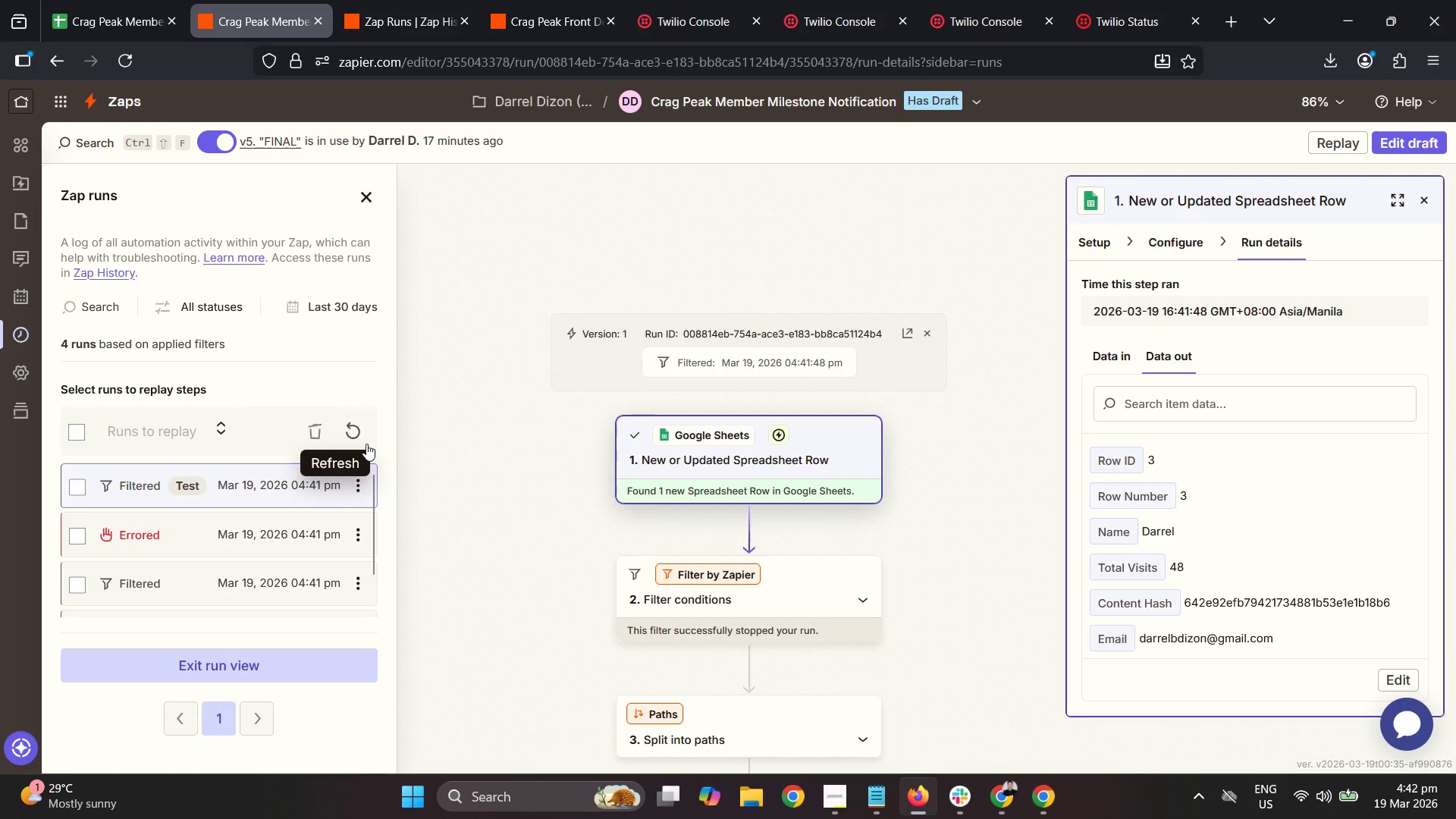 
scroll: coordinate [301, 525], scroll_direction: down, amount: 3.0
 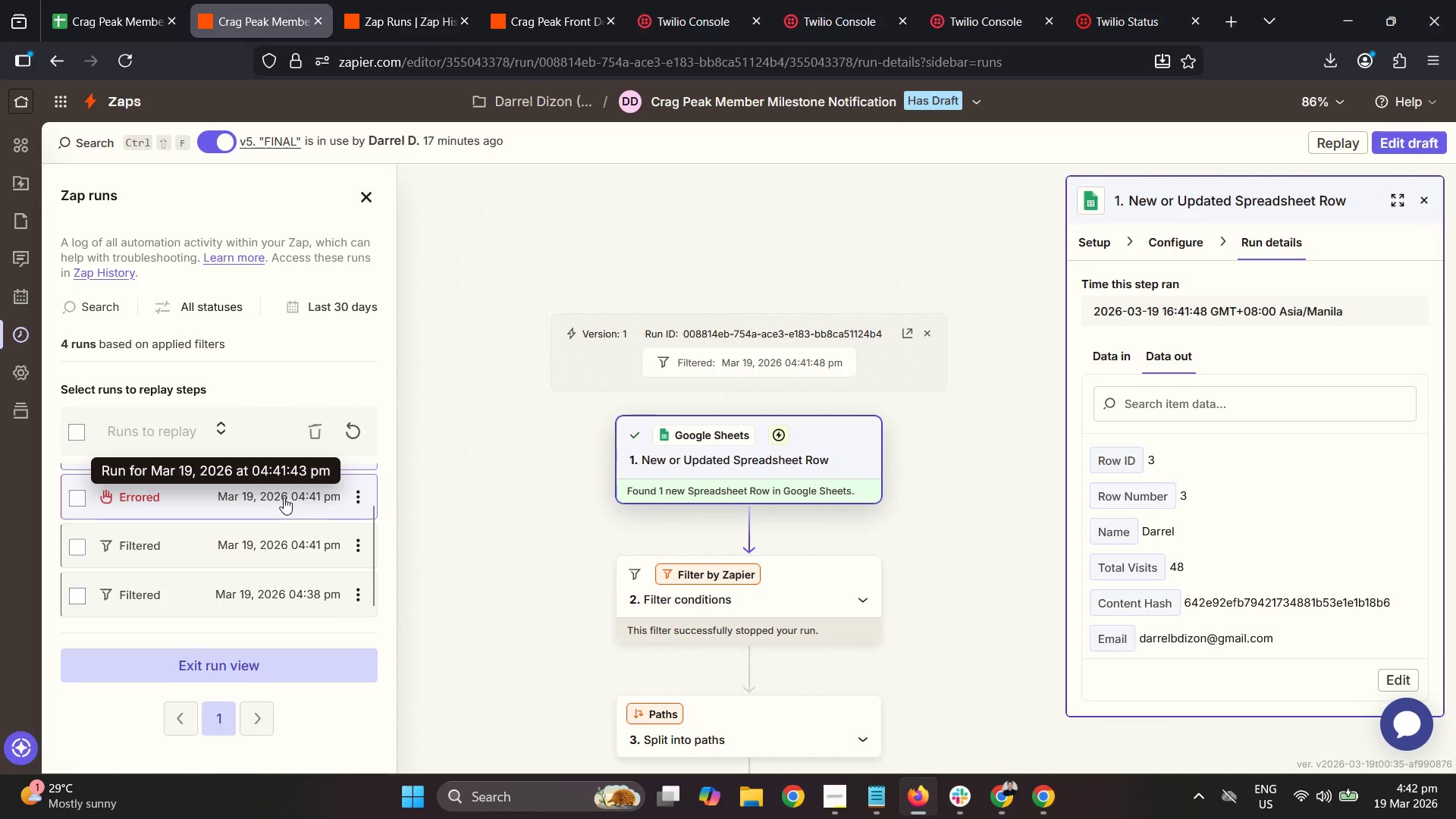 
left_click([284, 497])
 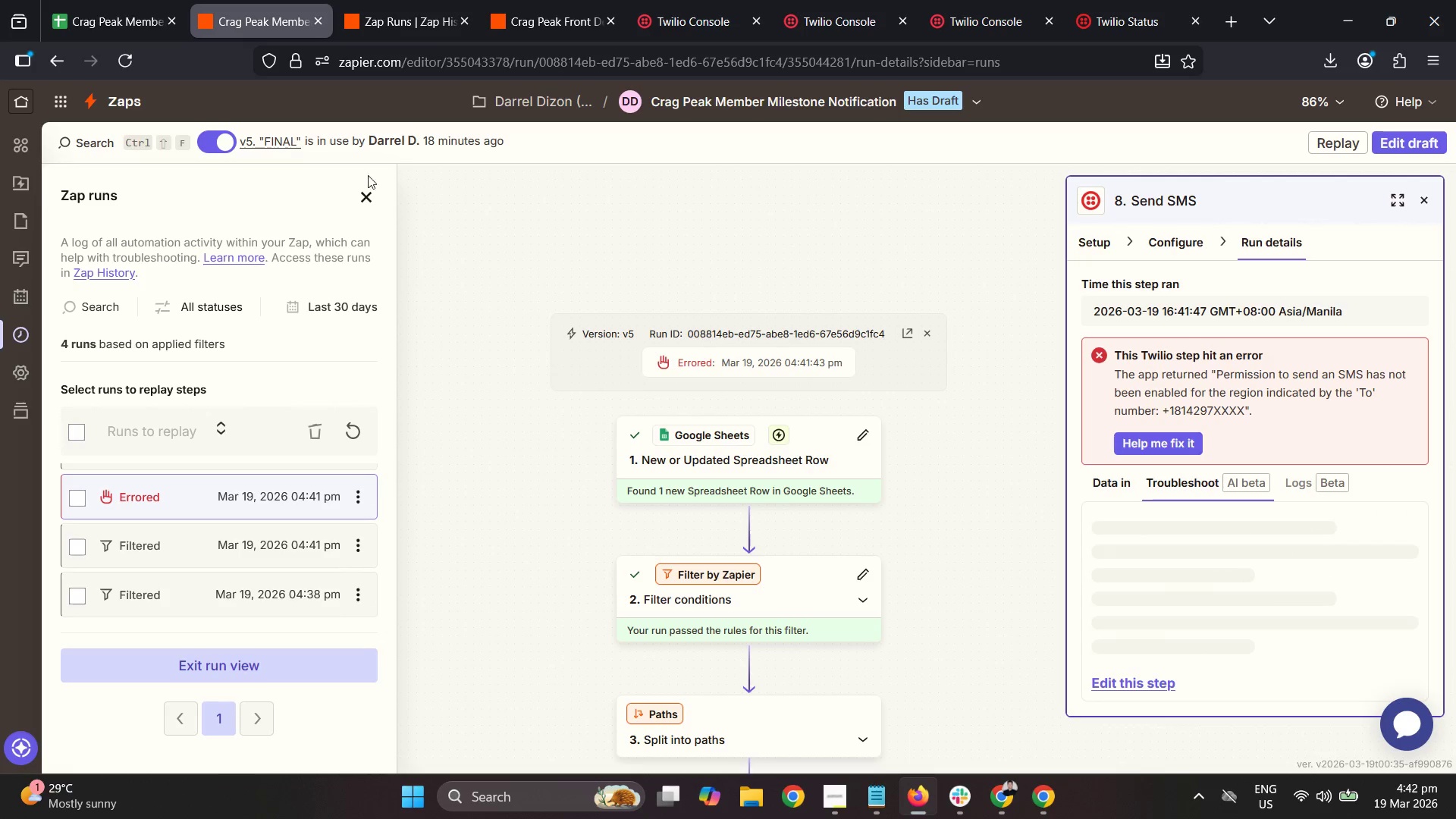 
wait(21.34)
 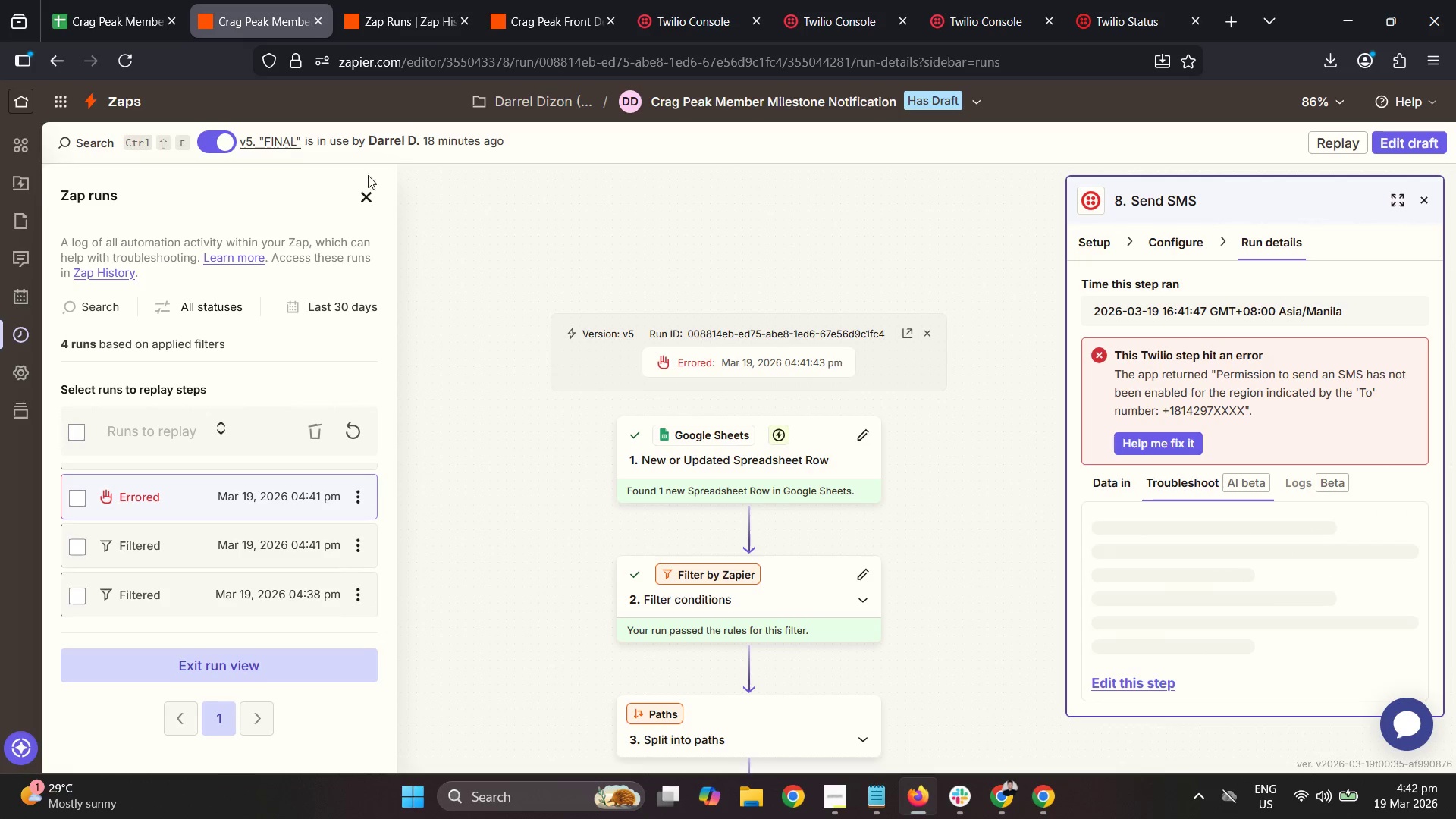 
scroll: coordinate [1335, 627], scroll_direction: down, amount: 2.0
 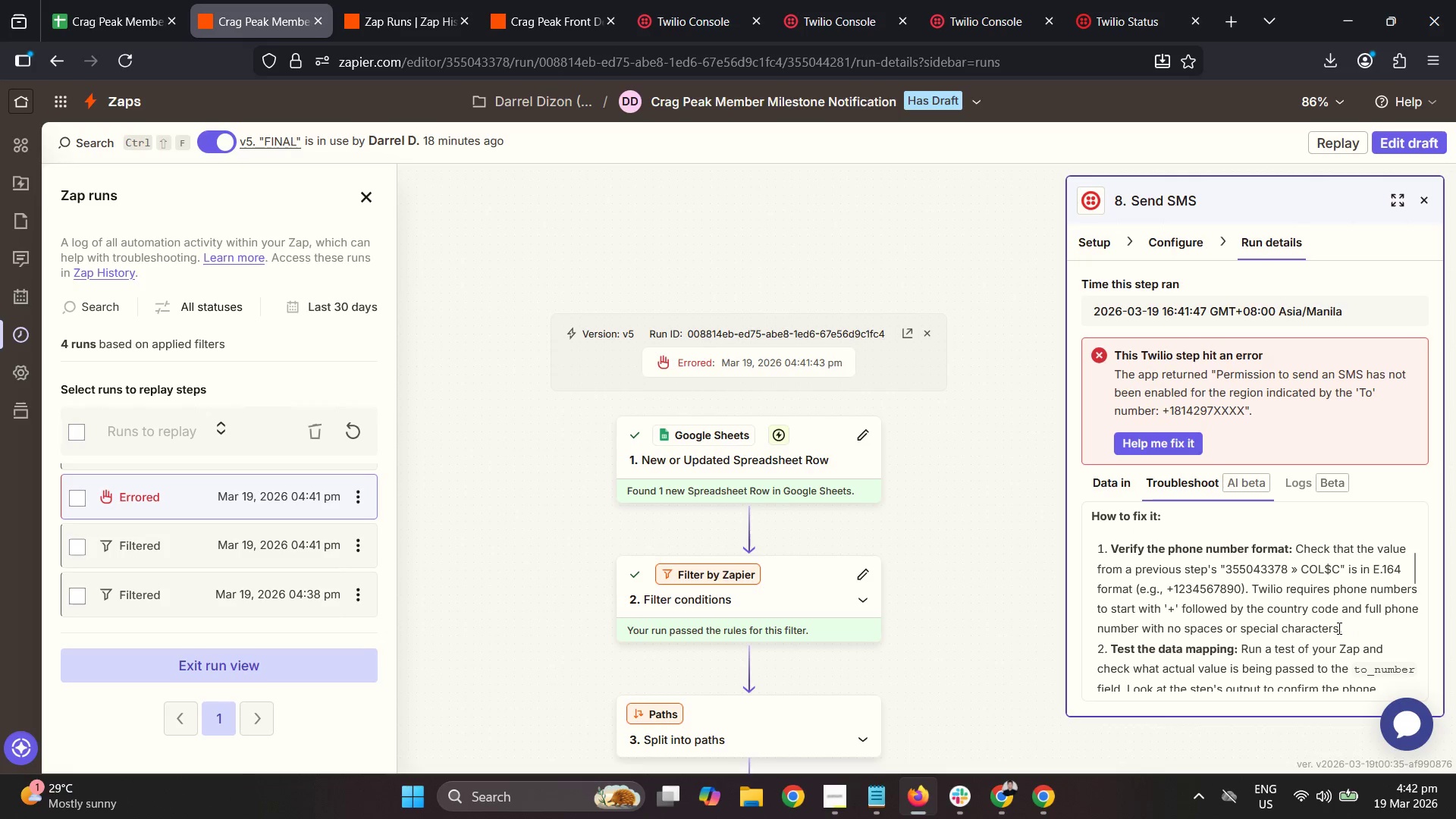 
wait(5.54)
 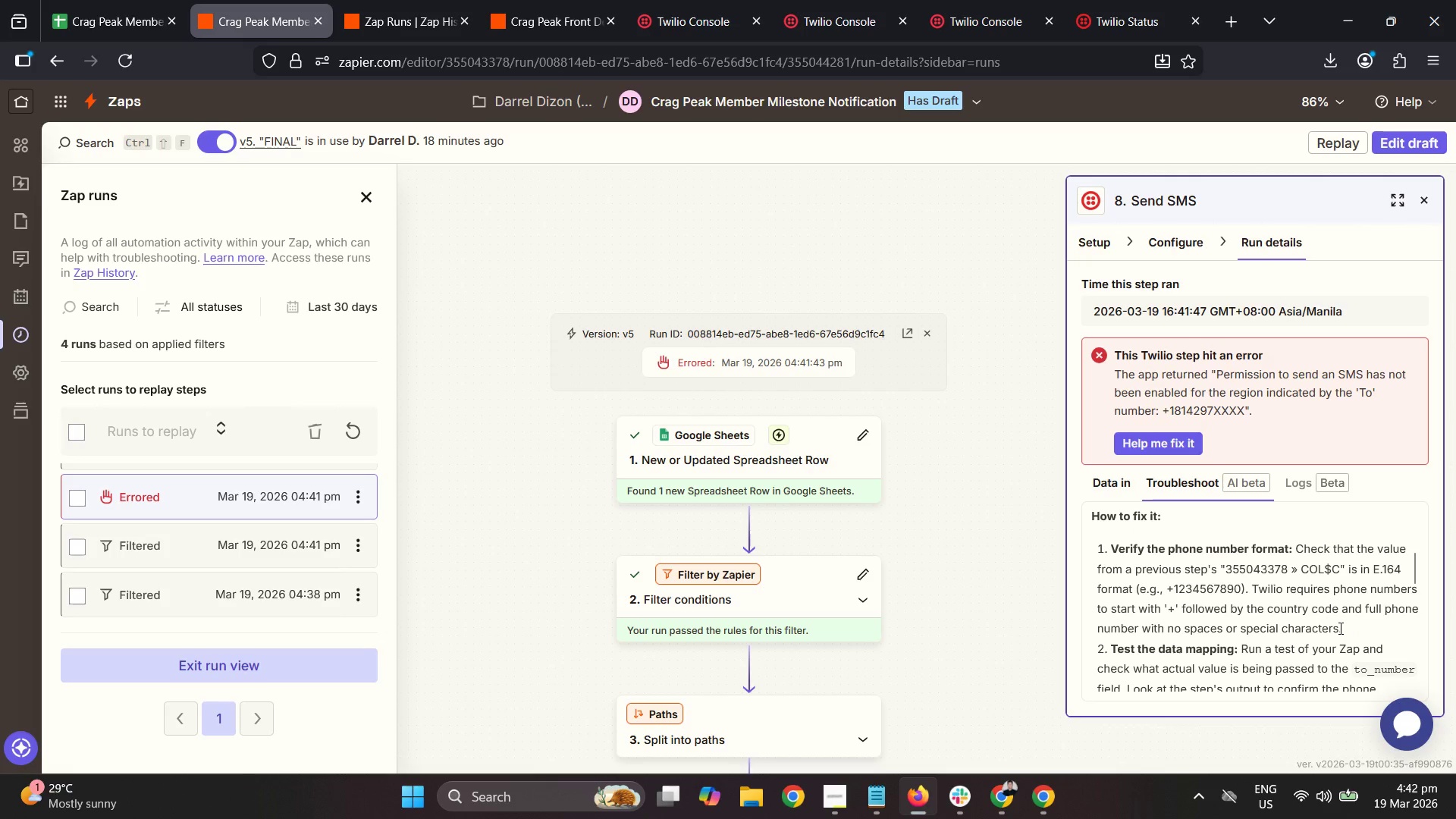 
scroll: coordinate [1341, 601], scroll_direction: down, amount: 3.0
 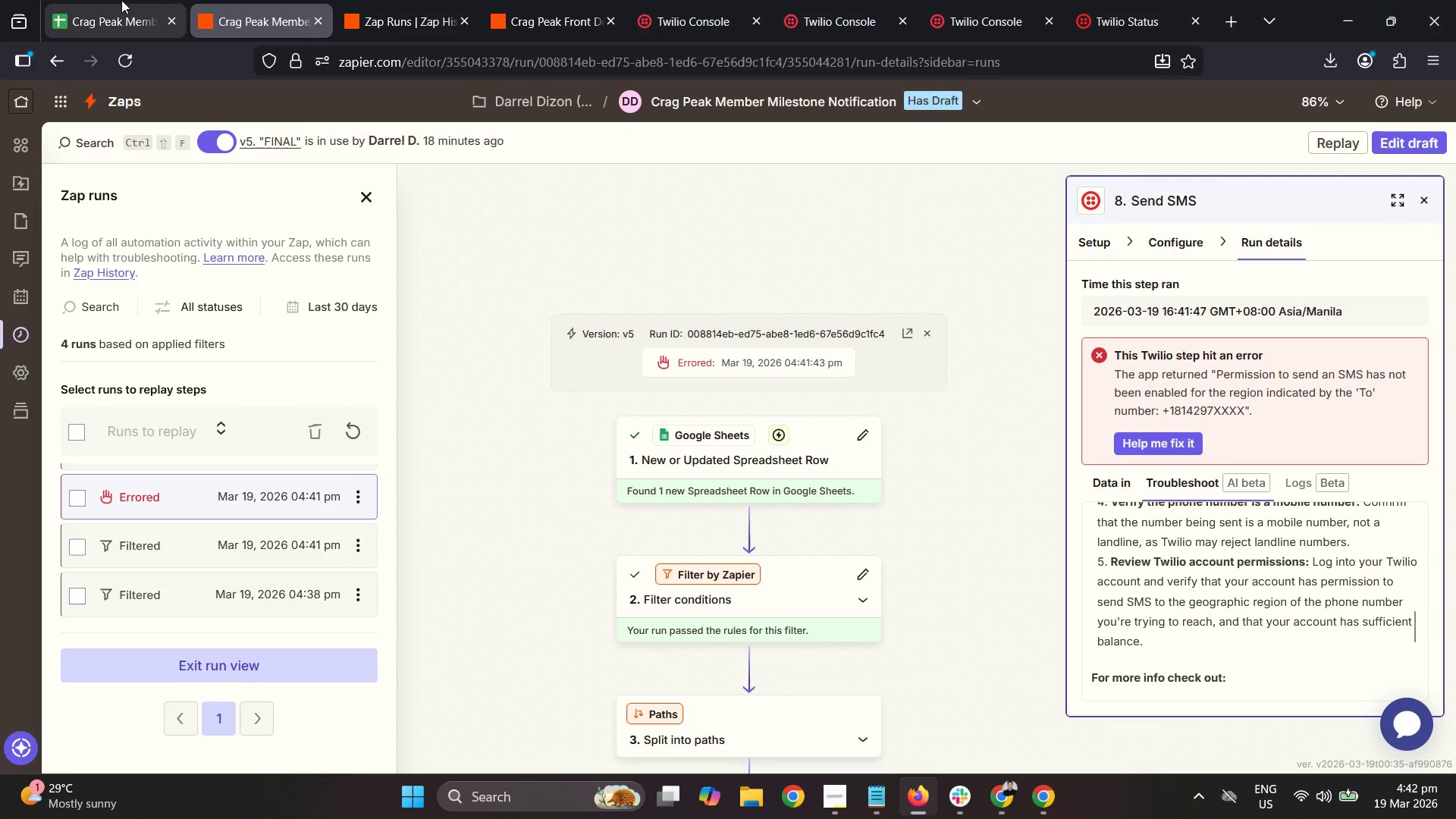 
left_click([121, 0])
 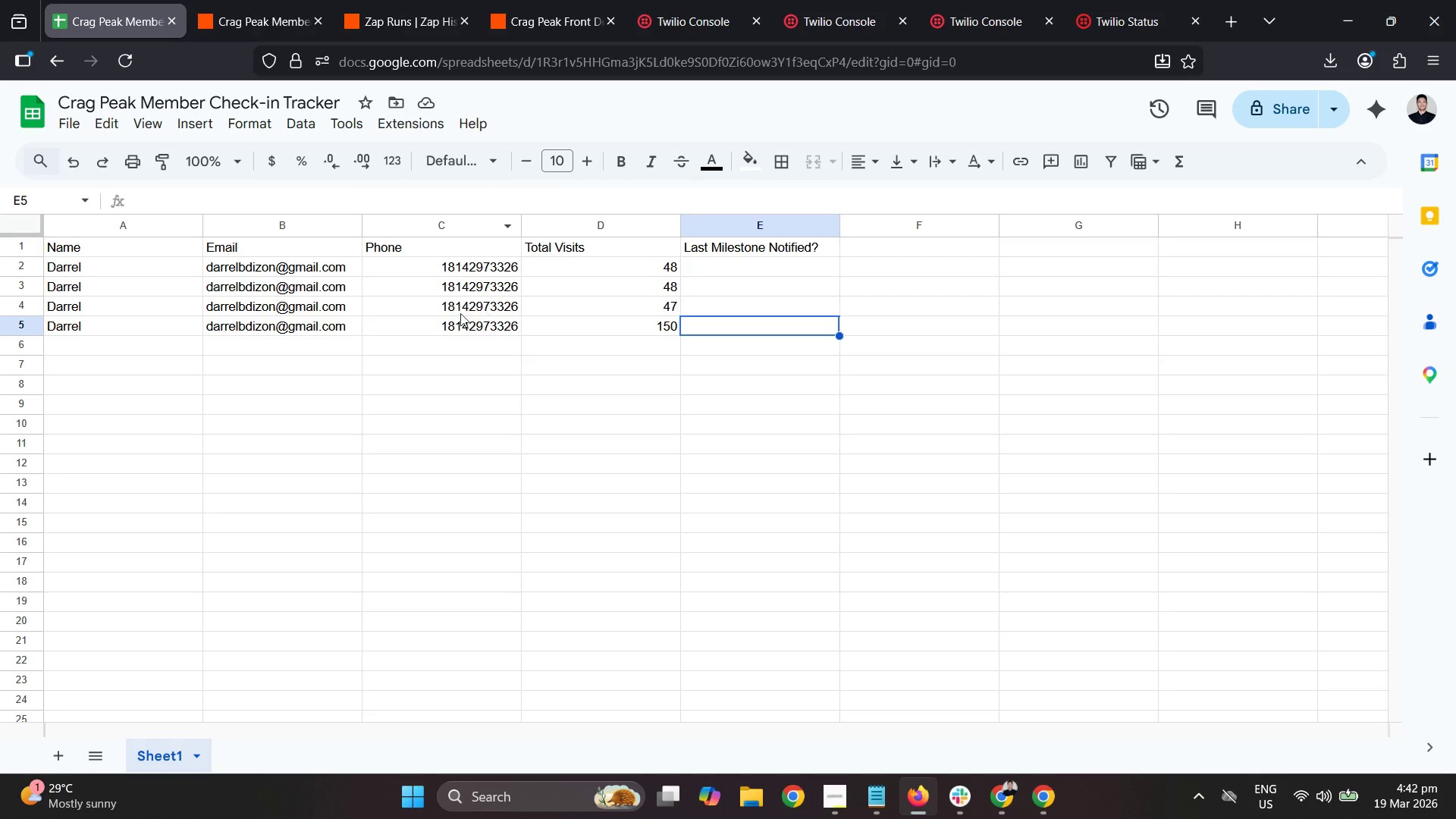 
double_click([397, 324])
 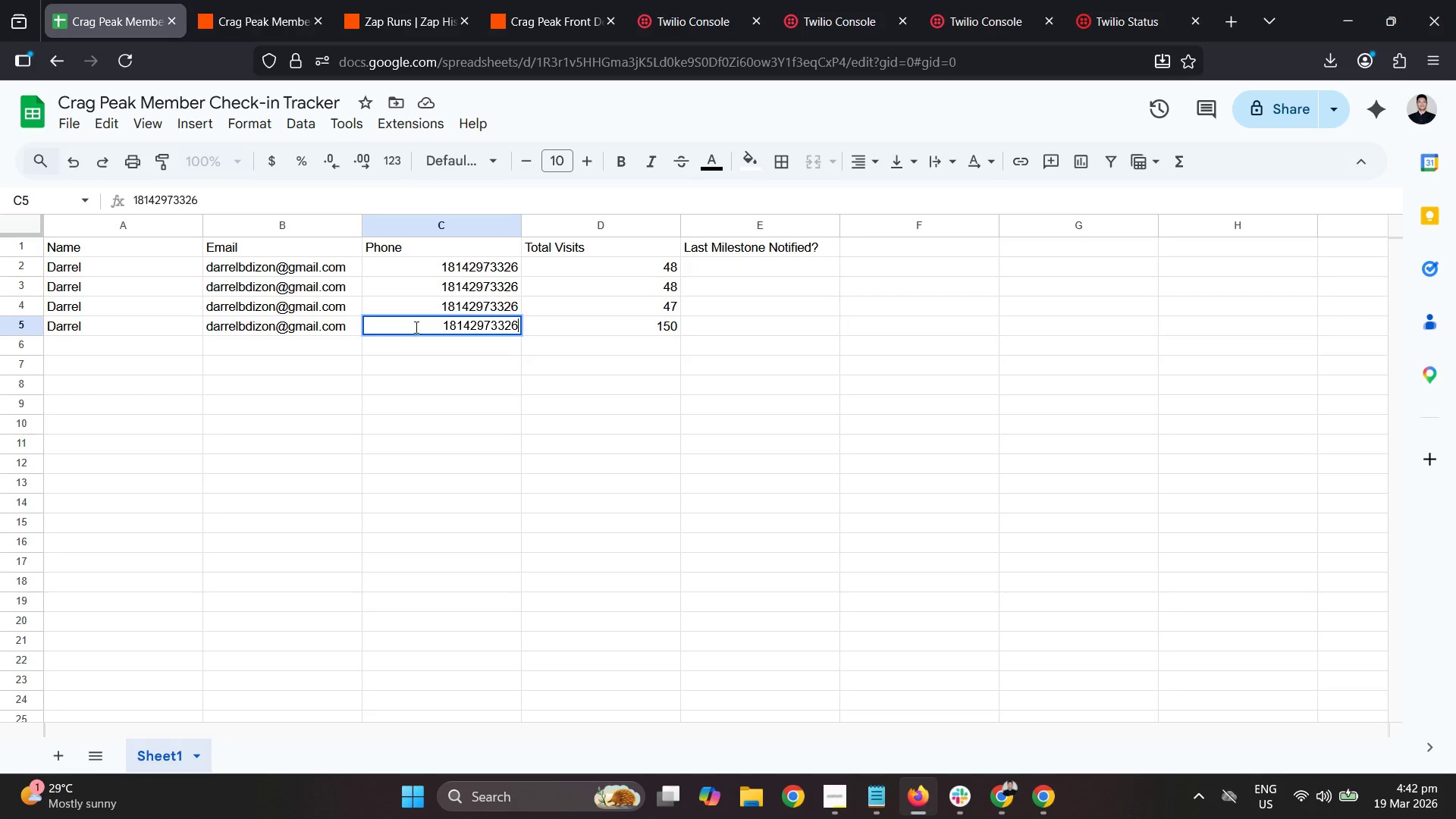 
left_click([426, 331])
 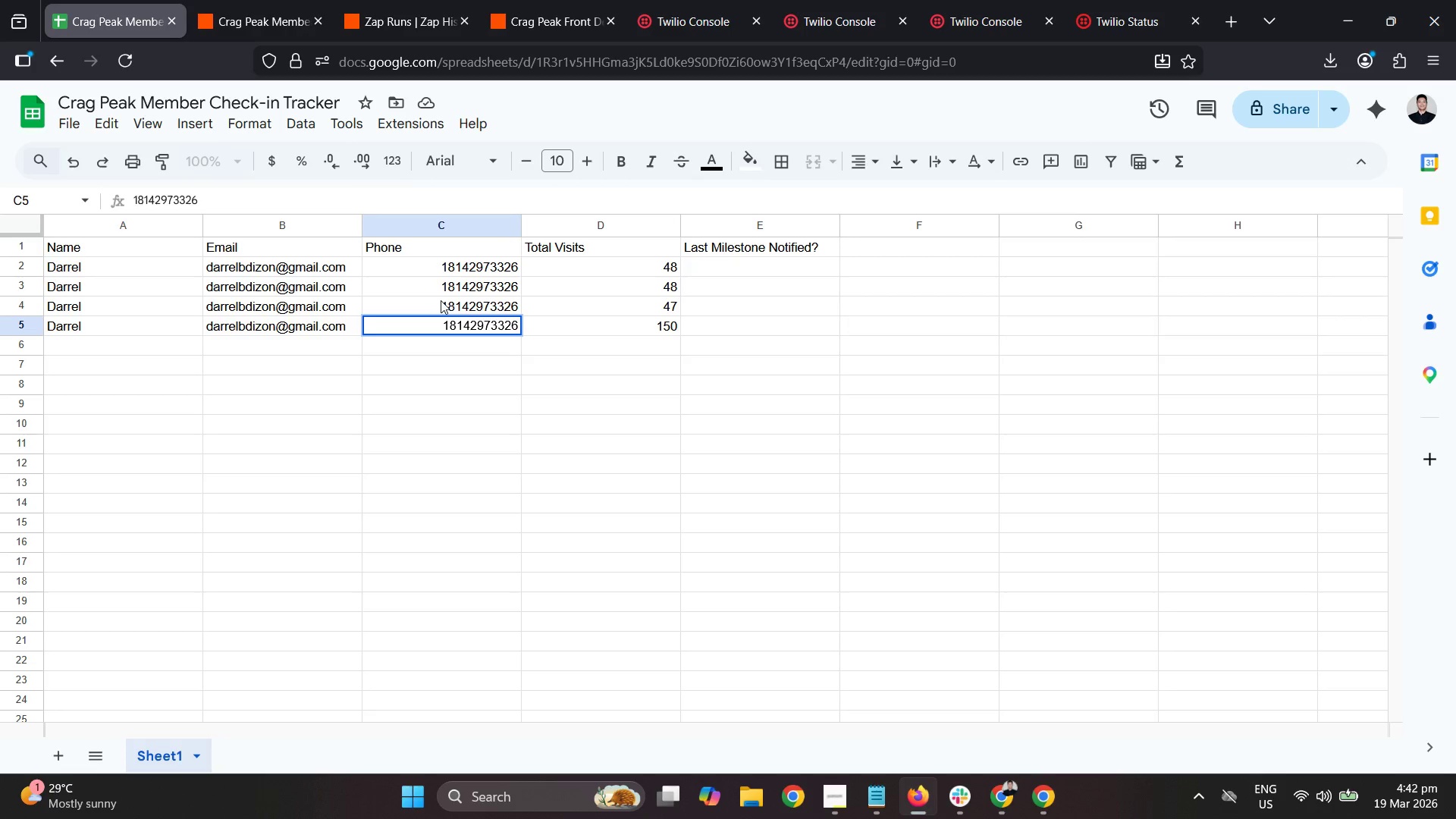 
key(Quote)
 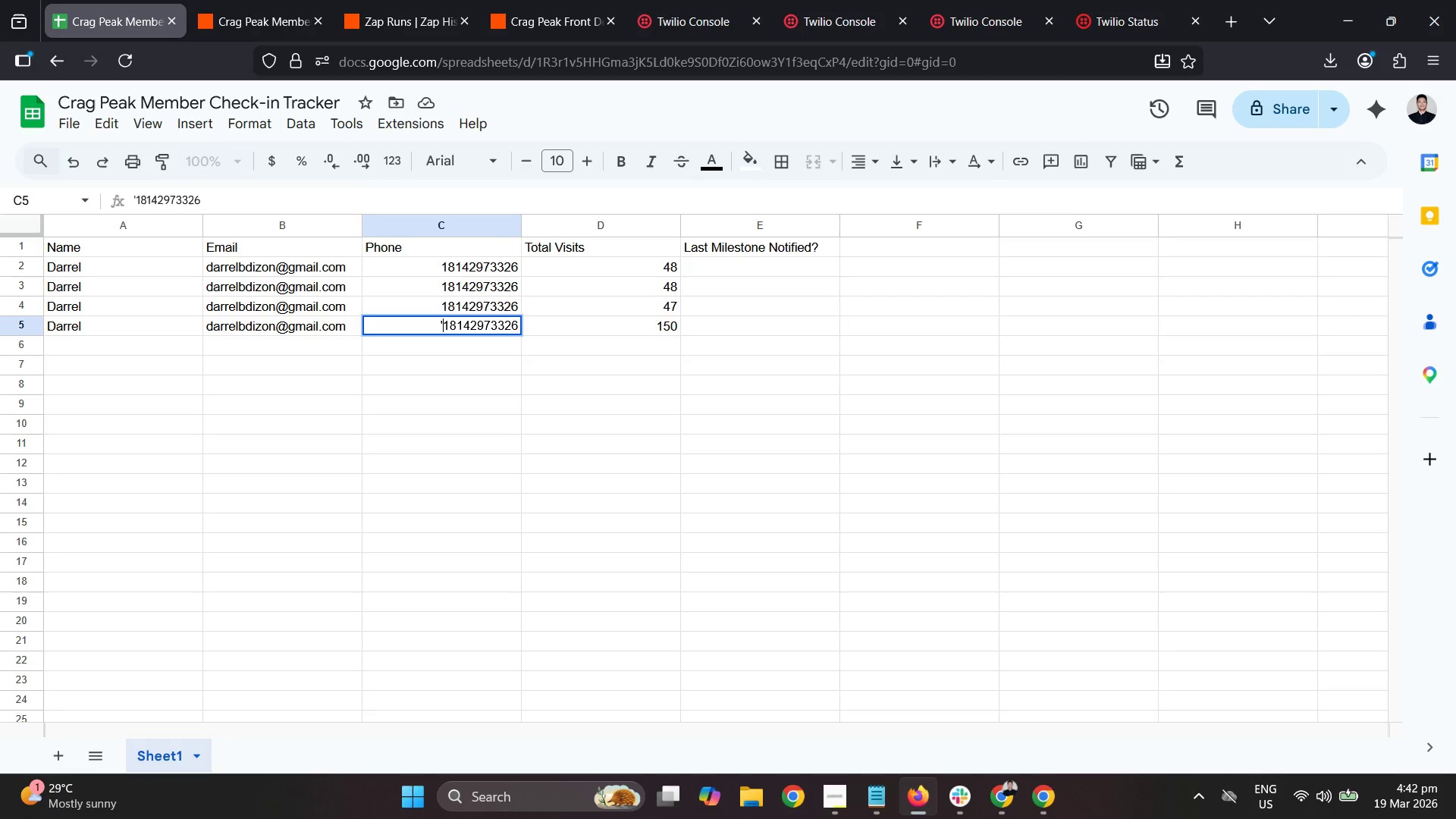 
key(Shift+ShiftLeft)
 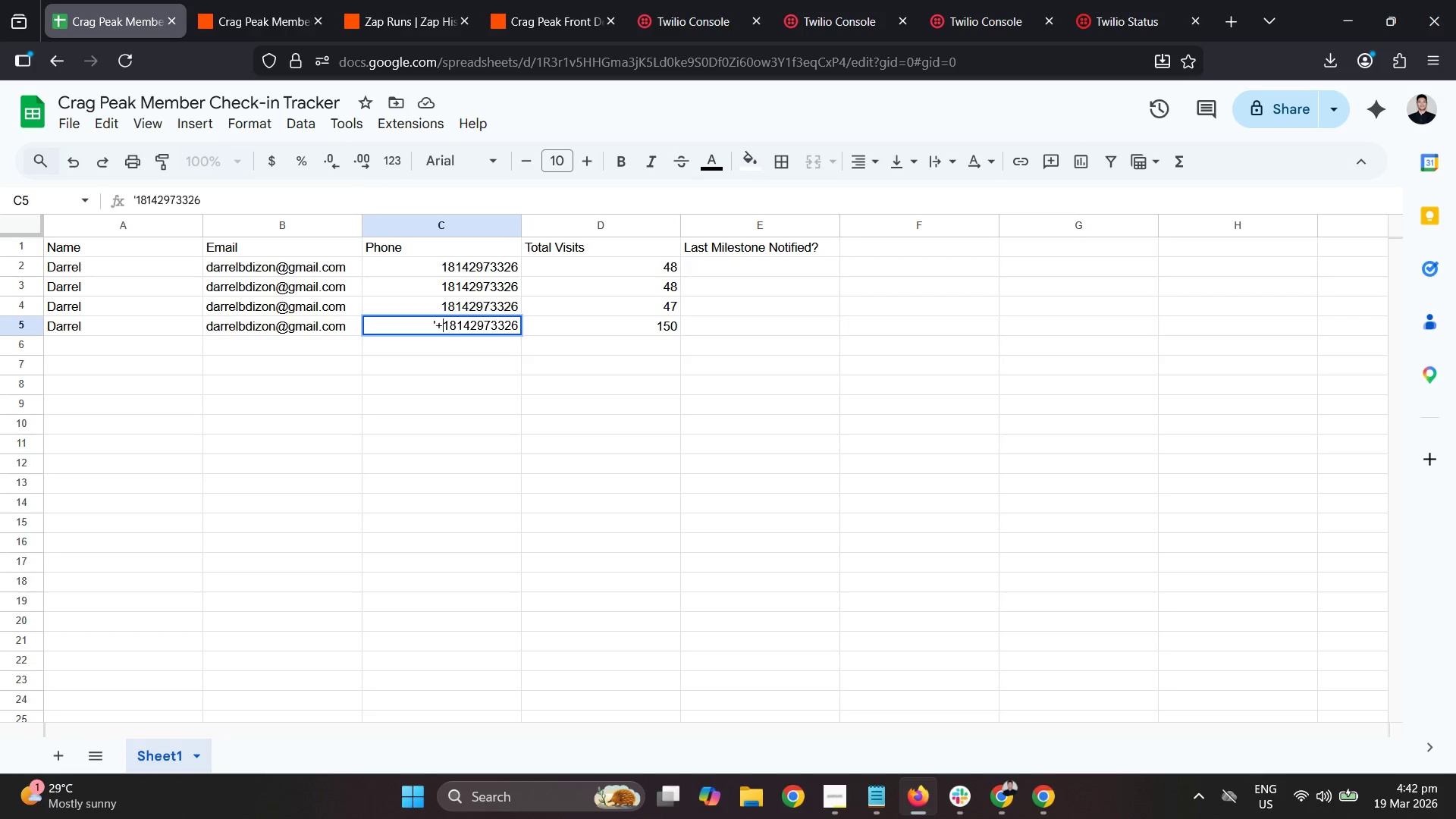 
key(Shift+Equal)
 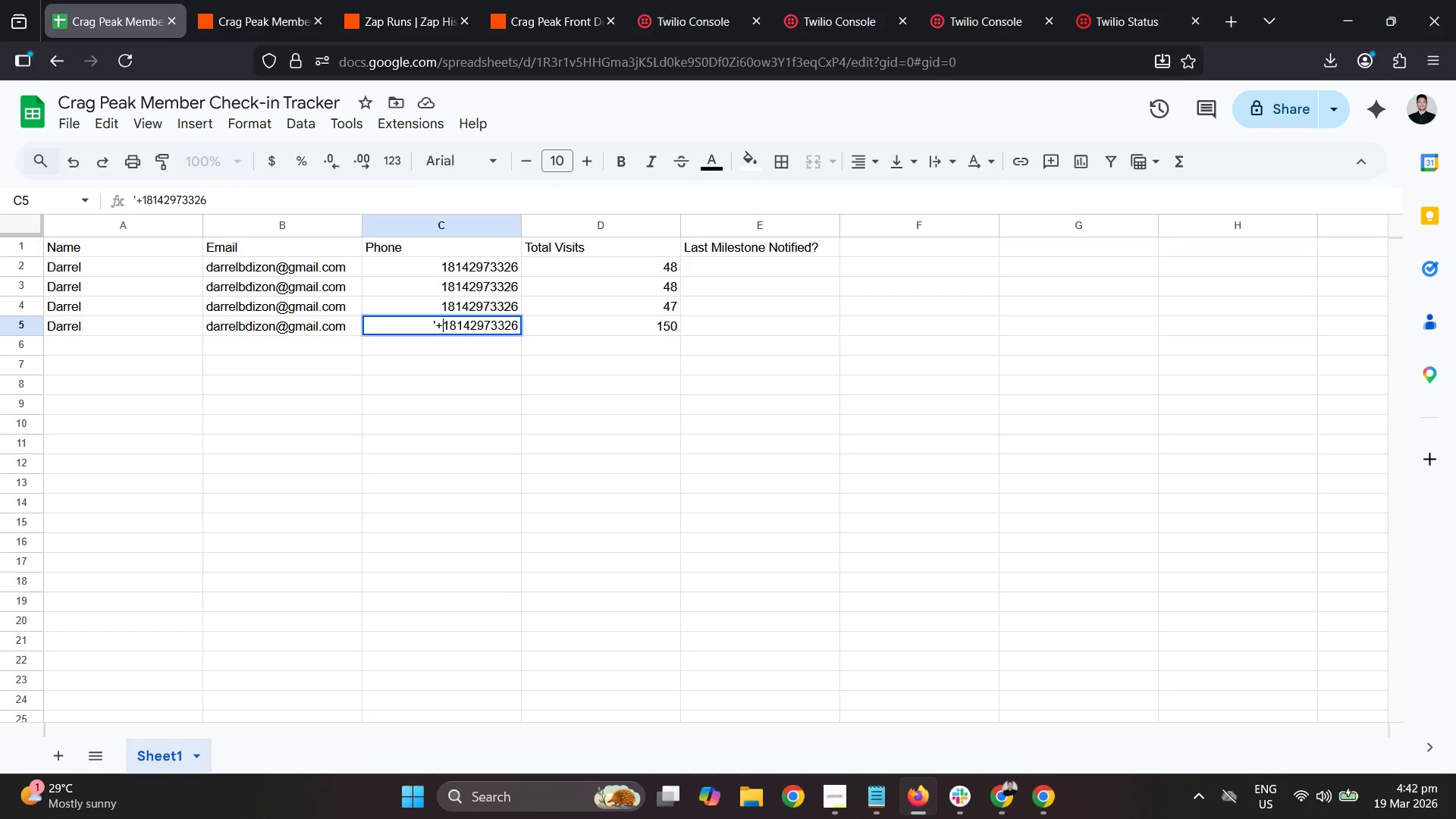 
key(Enter)
 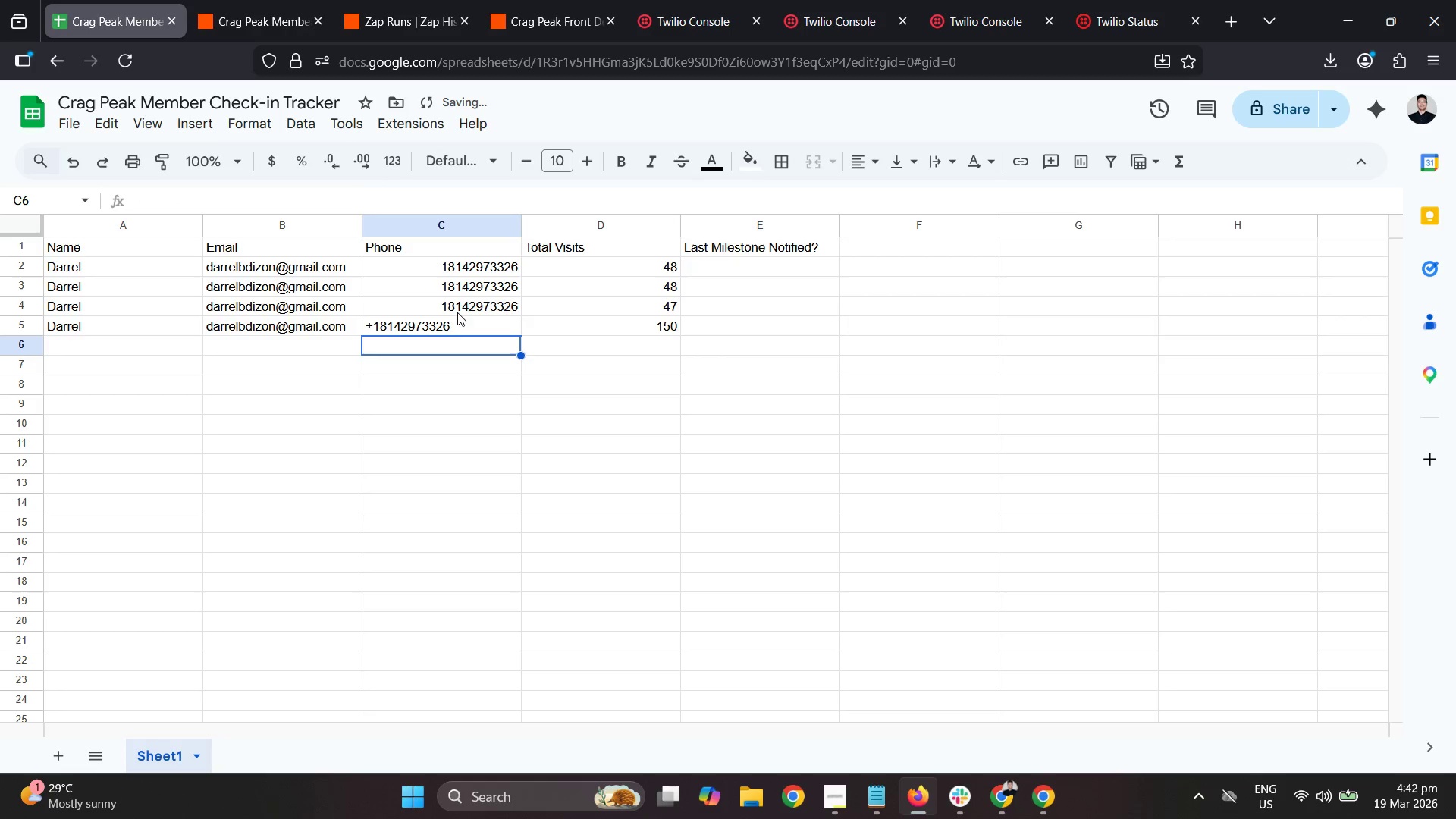 
left_click([454, 331])
 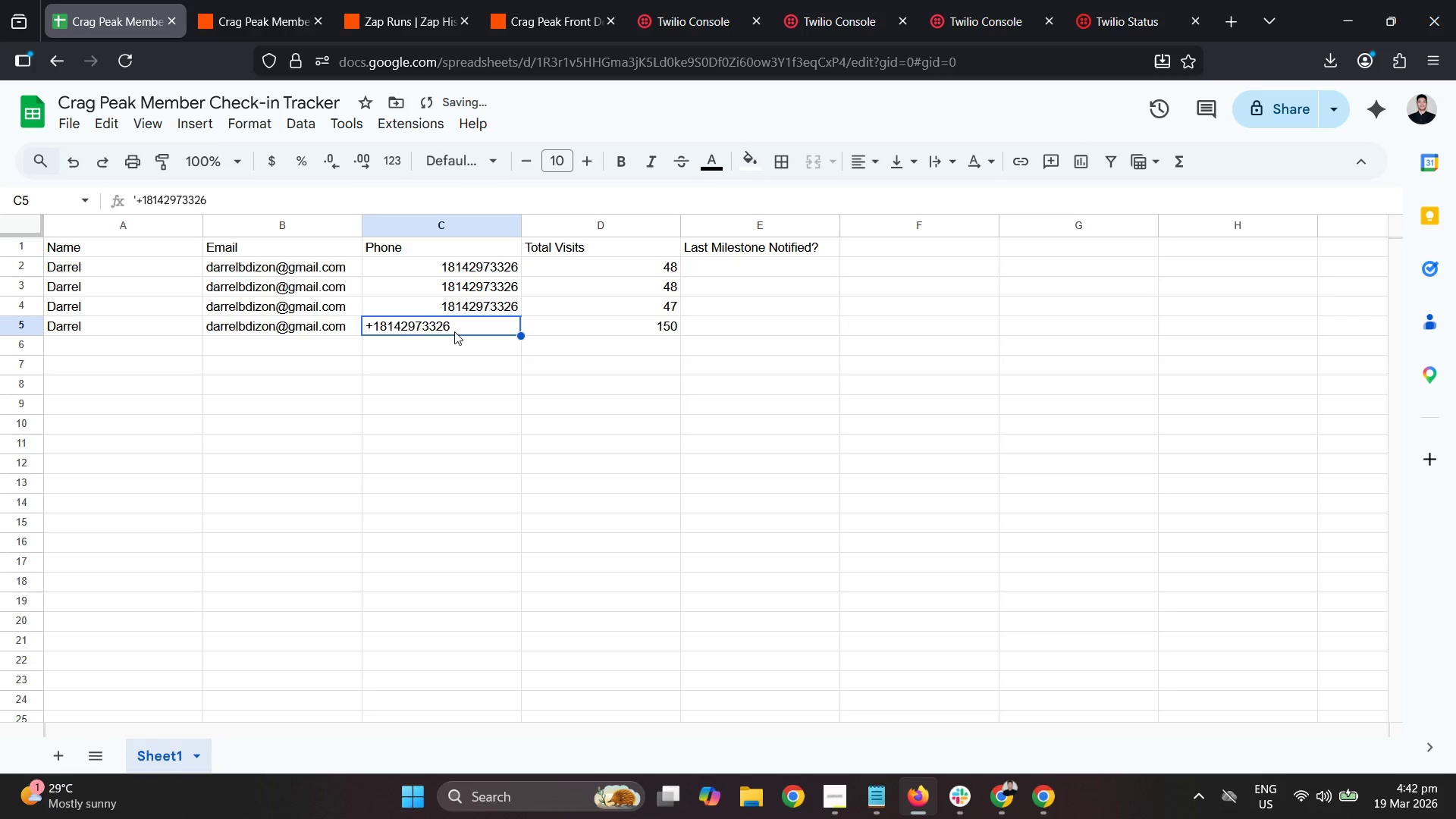 
key(Control+ControlLeft)
 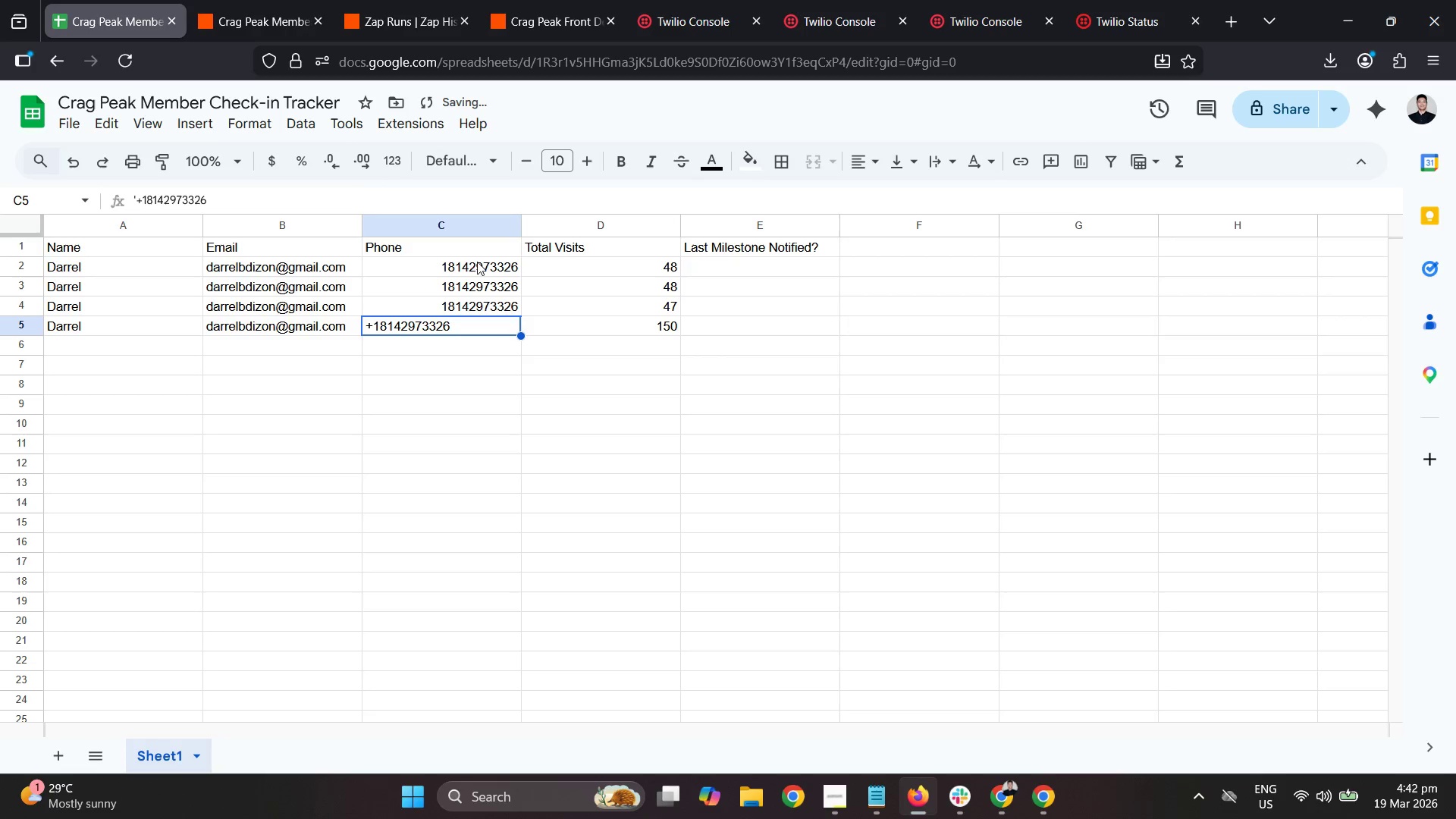 
key(Control+C)
 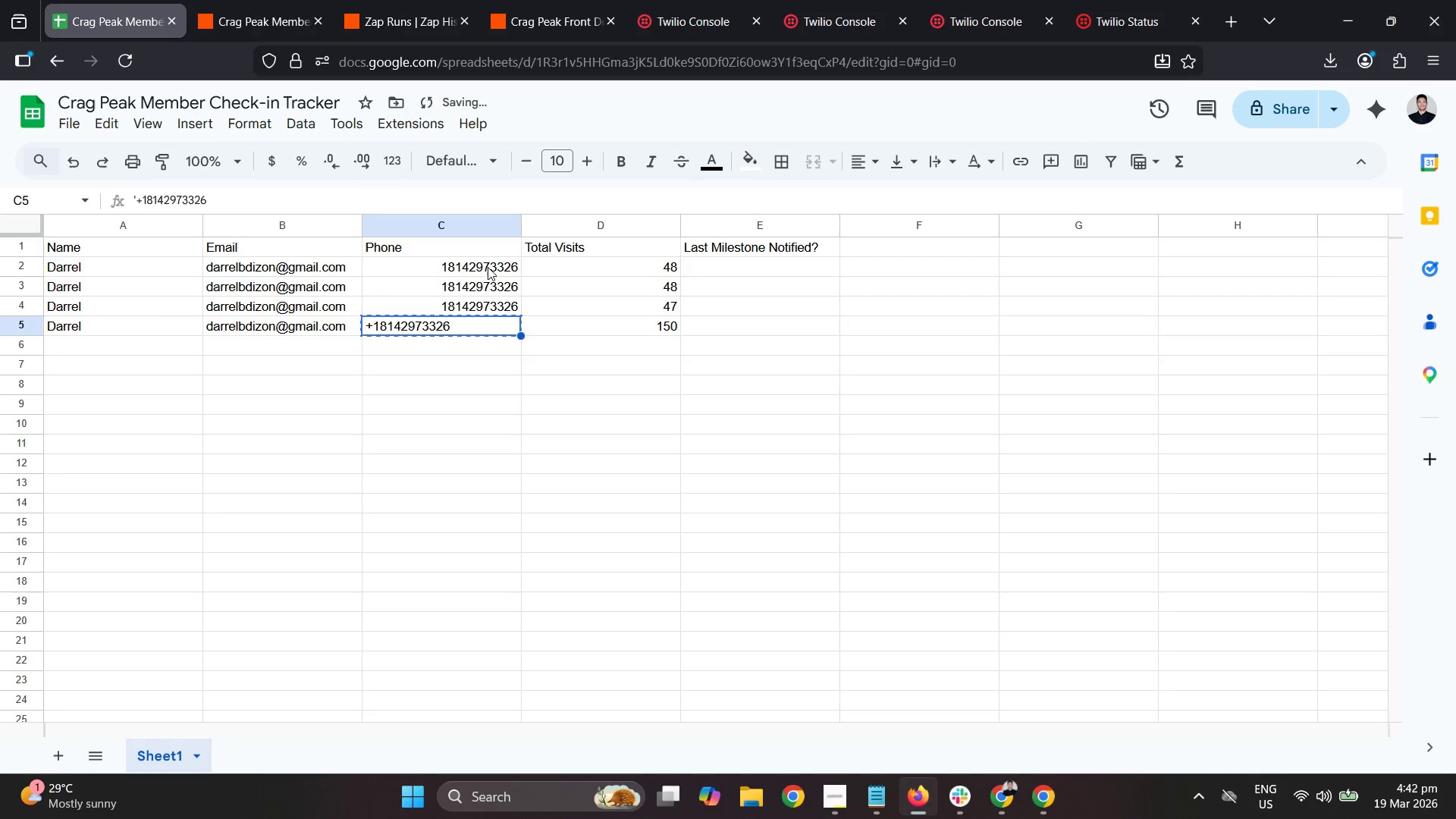 
left_click_drag(start_coordinate=[488, 267], to_coordinate=[500, 309])
 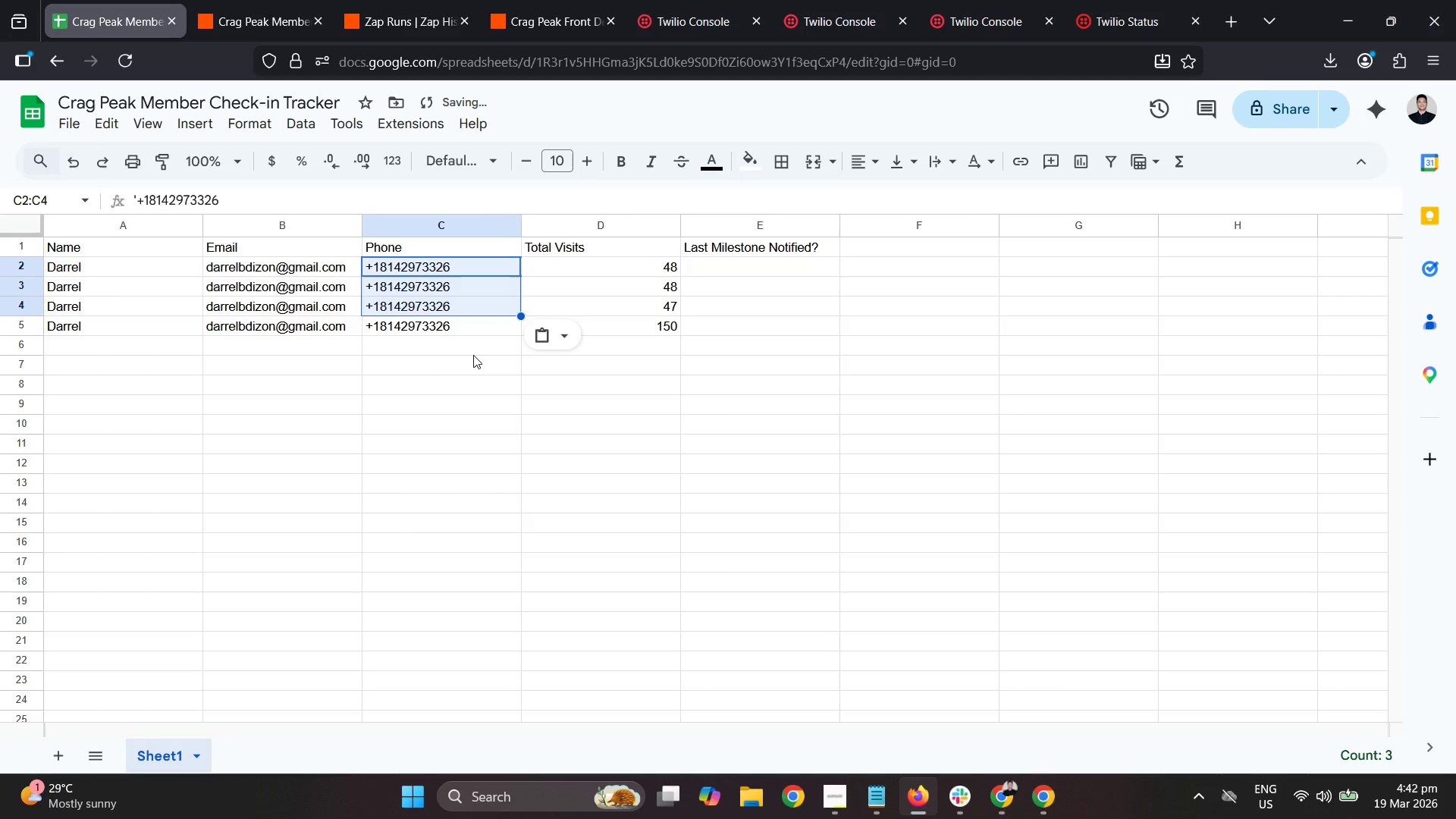 
key(Control+ControlLeft)
 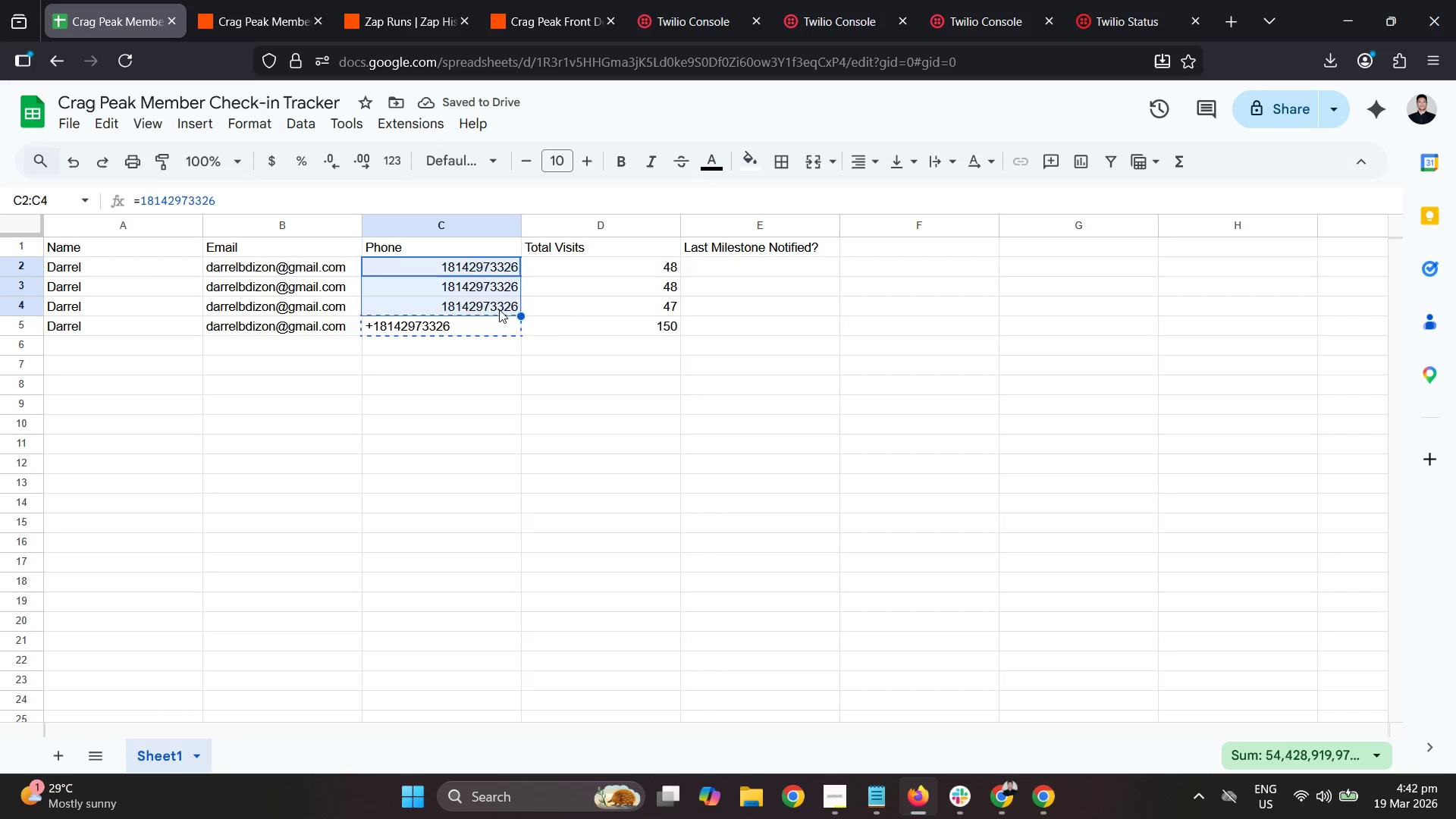 
key(Control+V)
 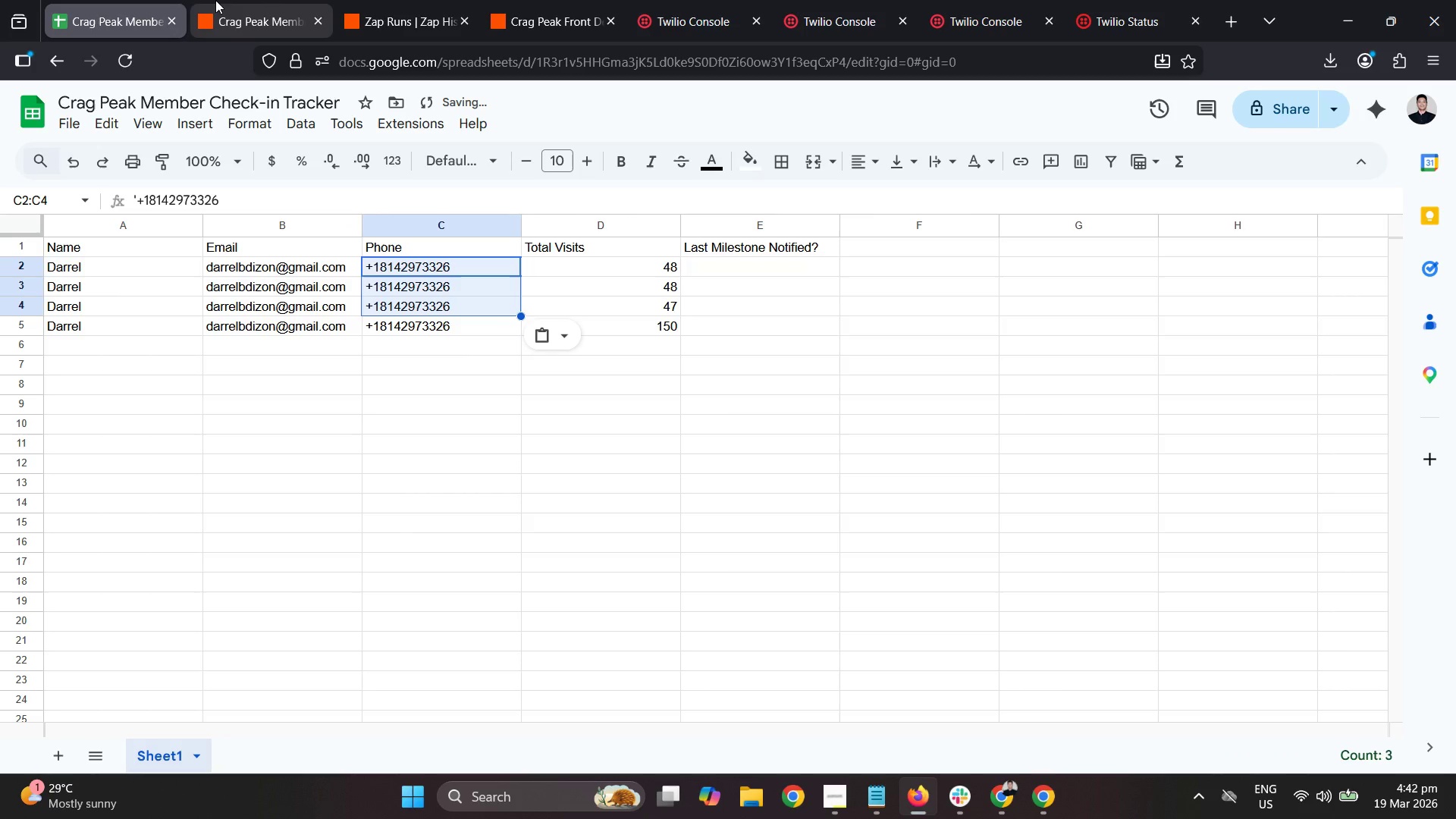 
left_click([274, 0])
 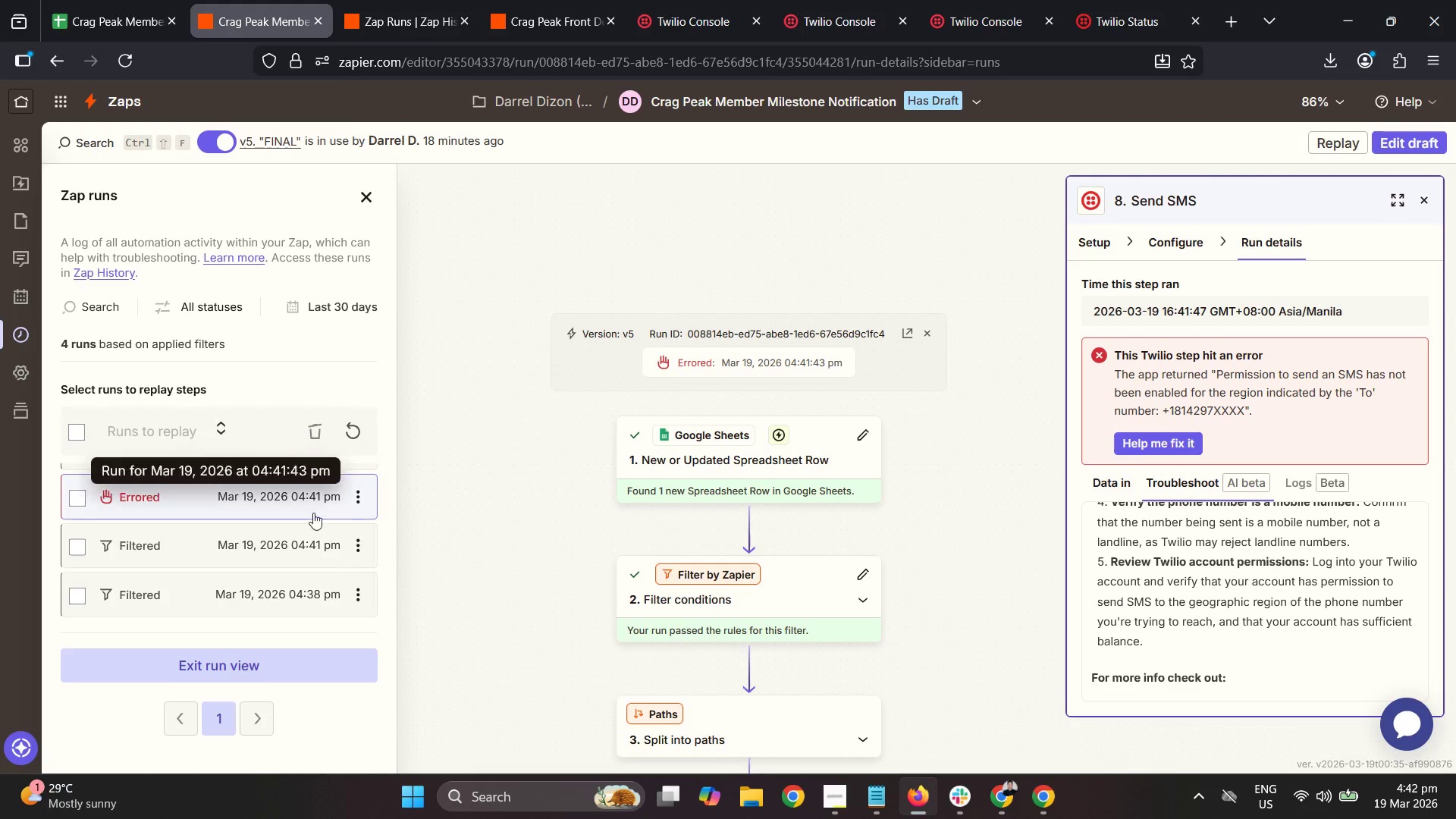 
left_click([378, 406])
 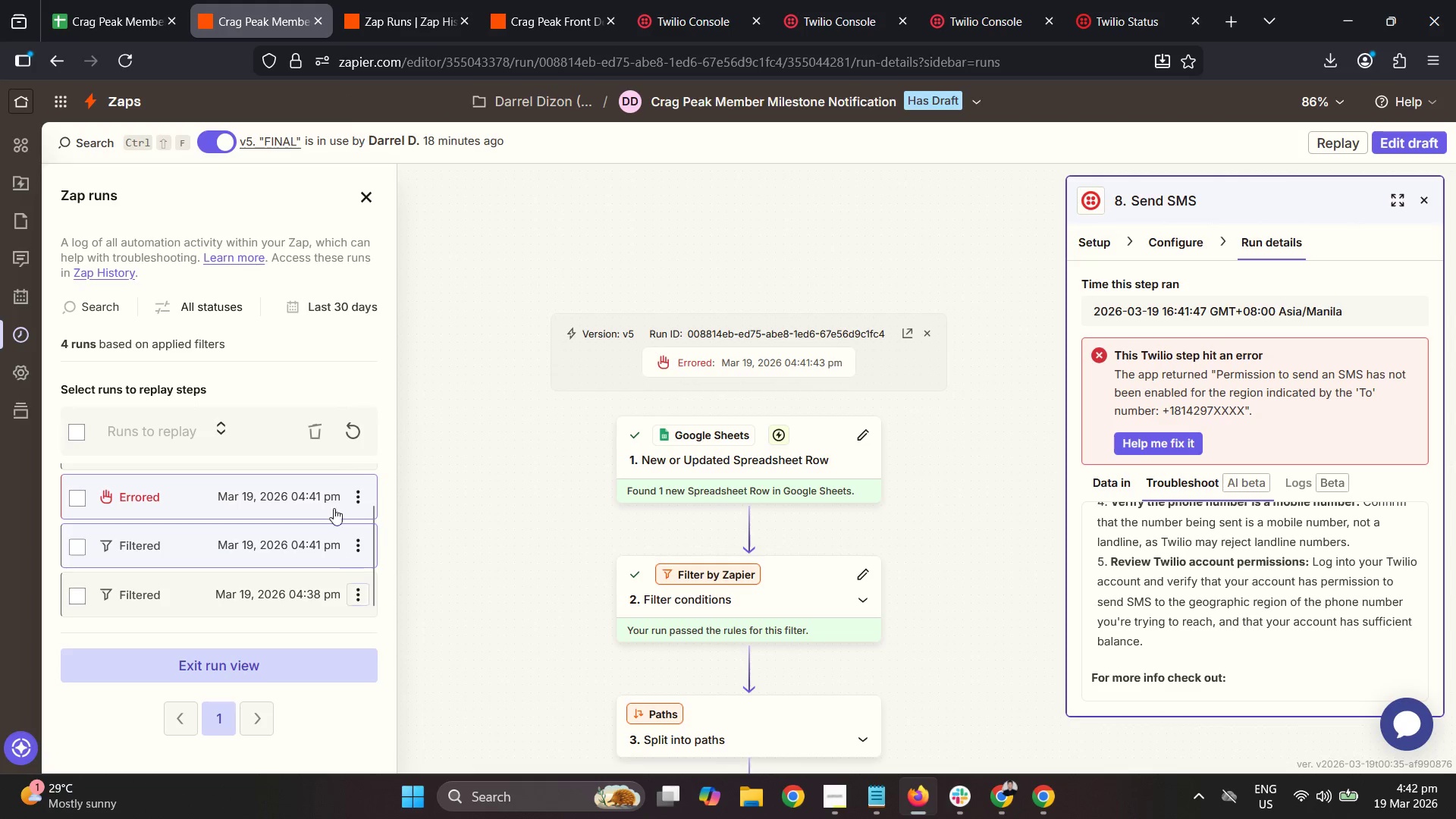 
left_click_drag(start_coordinate=[355, 423], to_coordinate=[120, 0])
 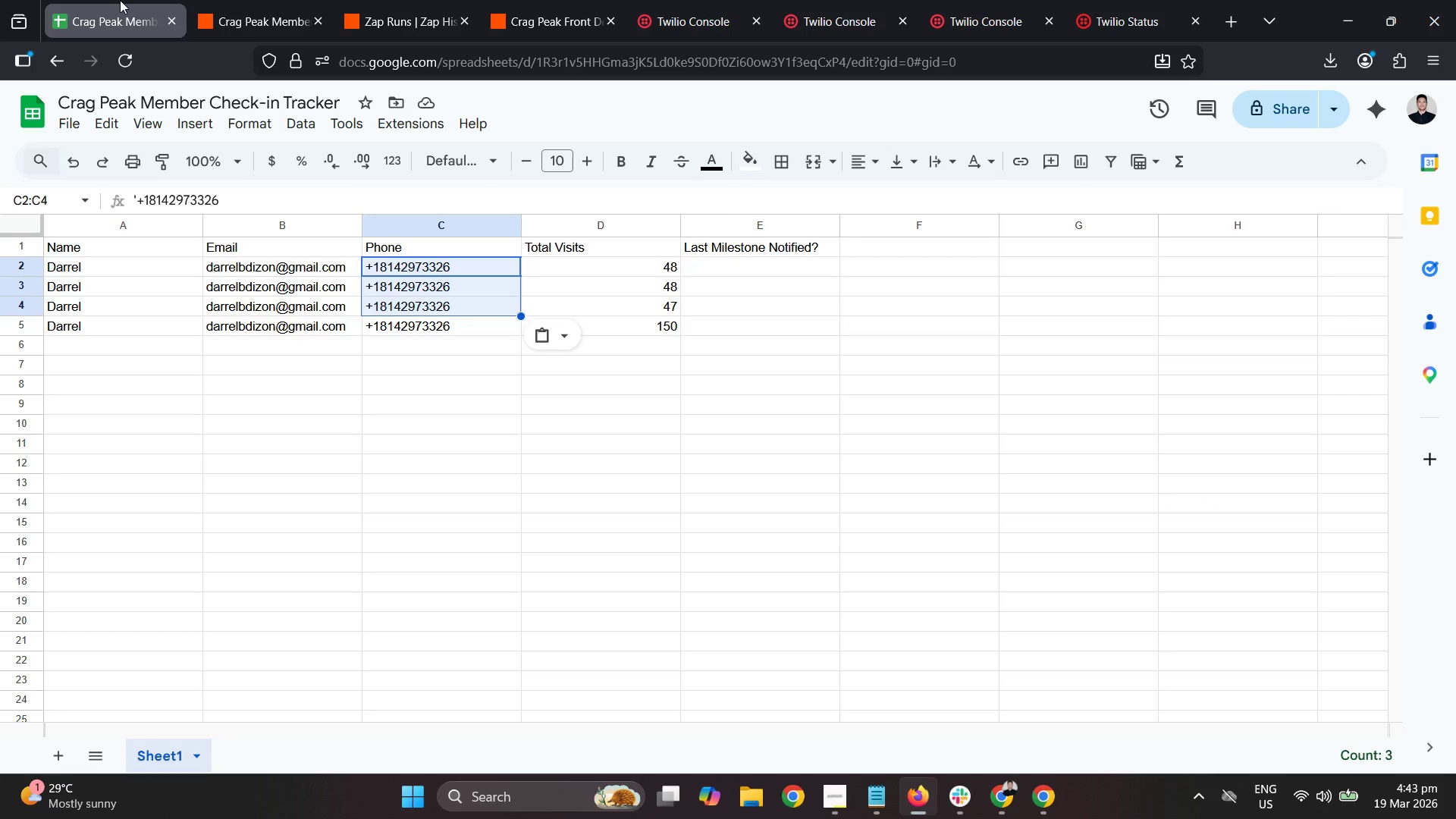 
scroll: coordinate [312, 541], scroll_direction: down, amount: 7.0
 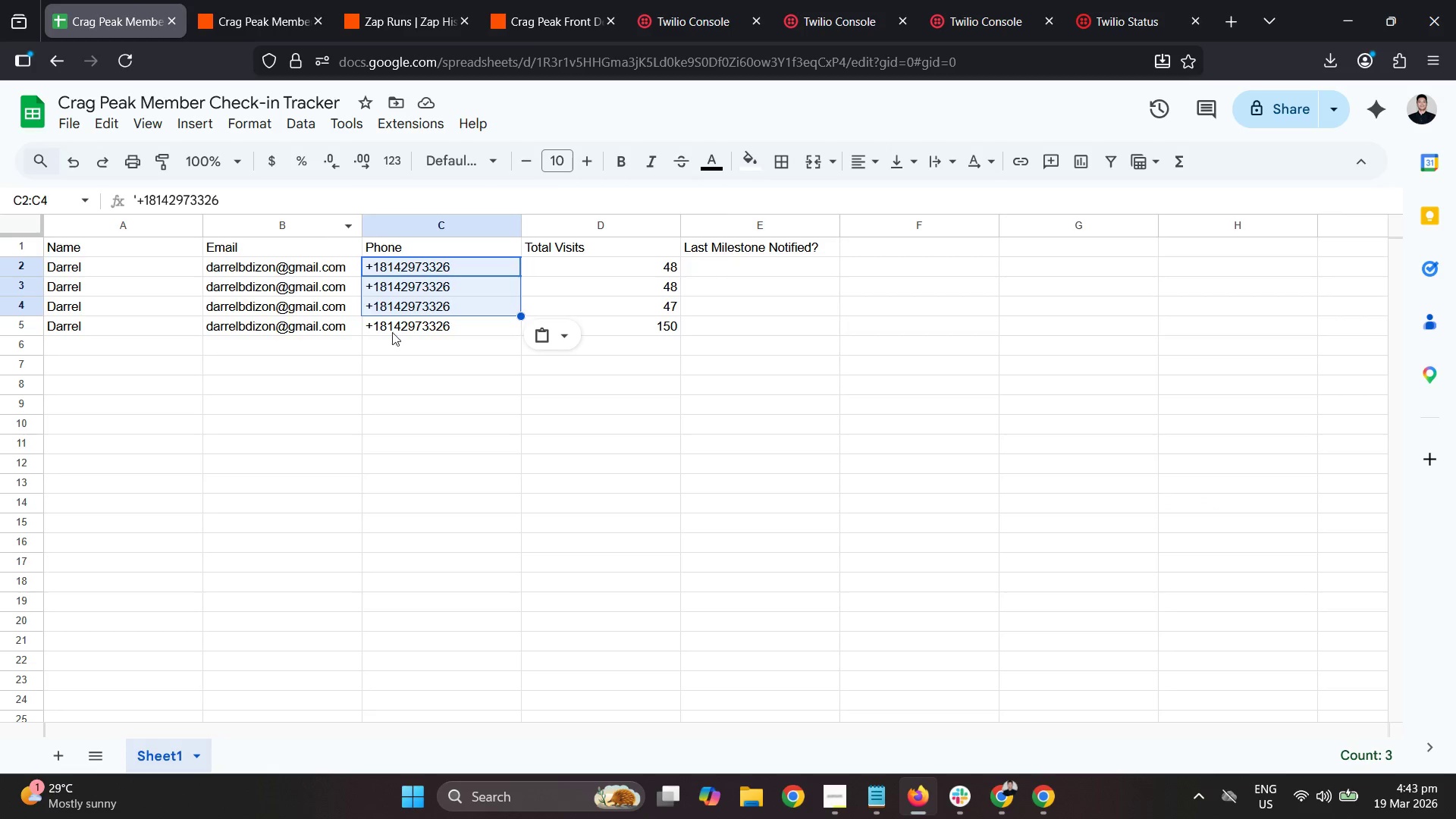 
double_click([427, 275])
 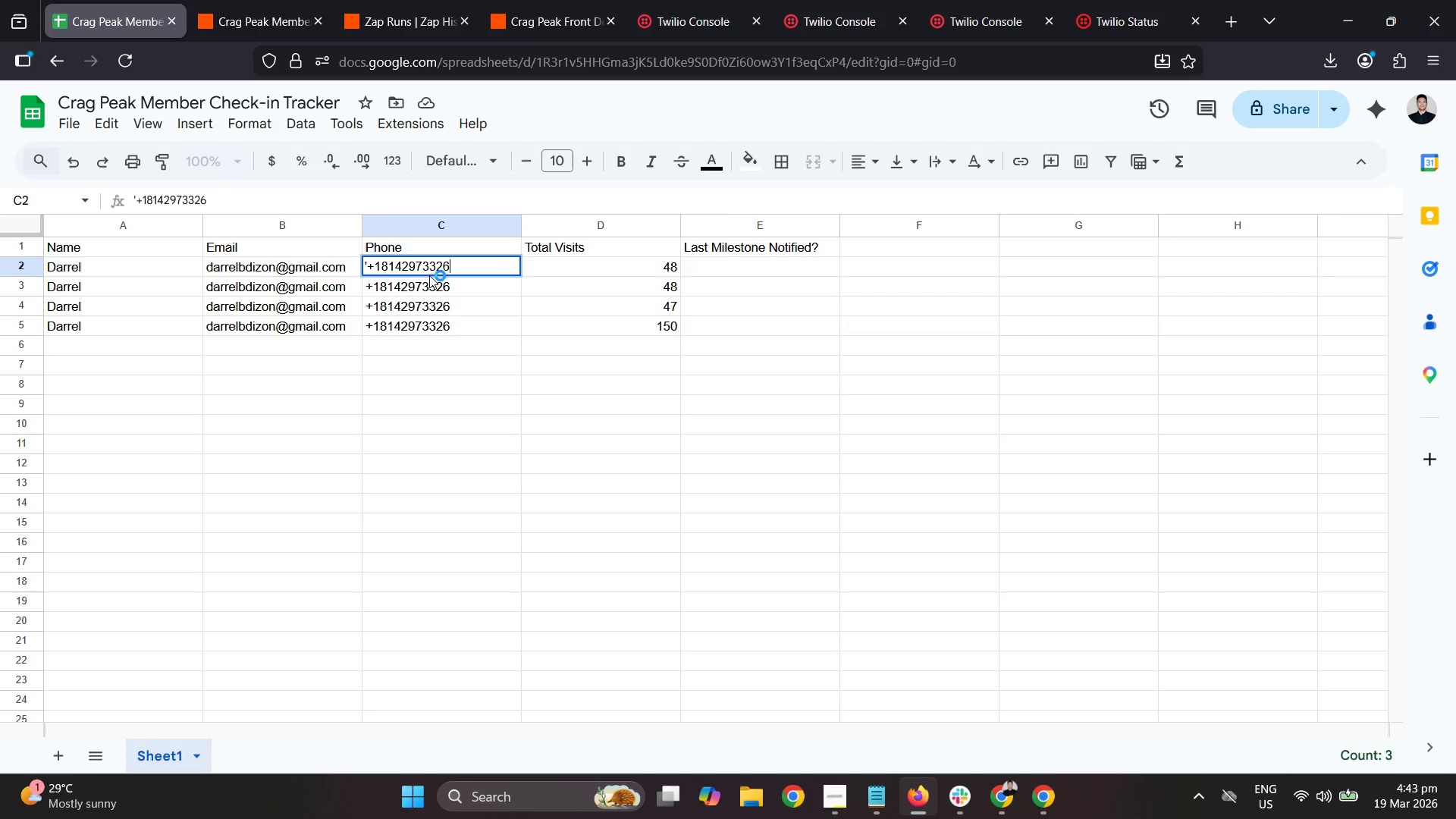 
key(Control+A)
 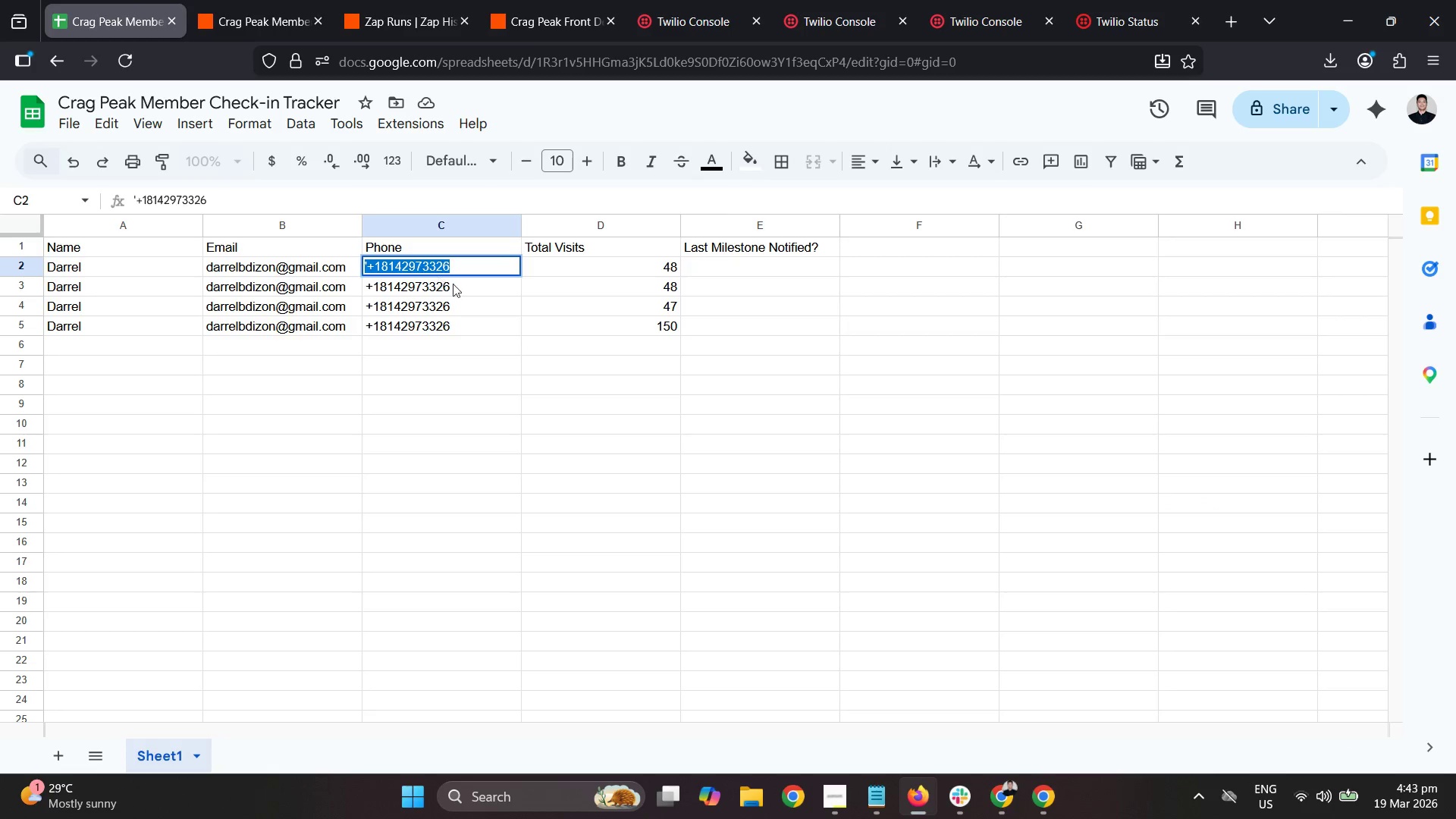 
key(Control+C)
 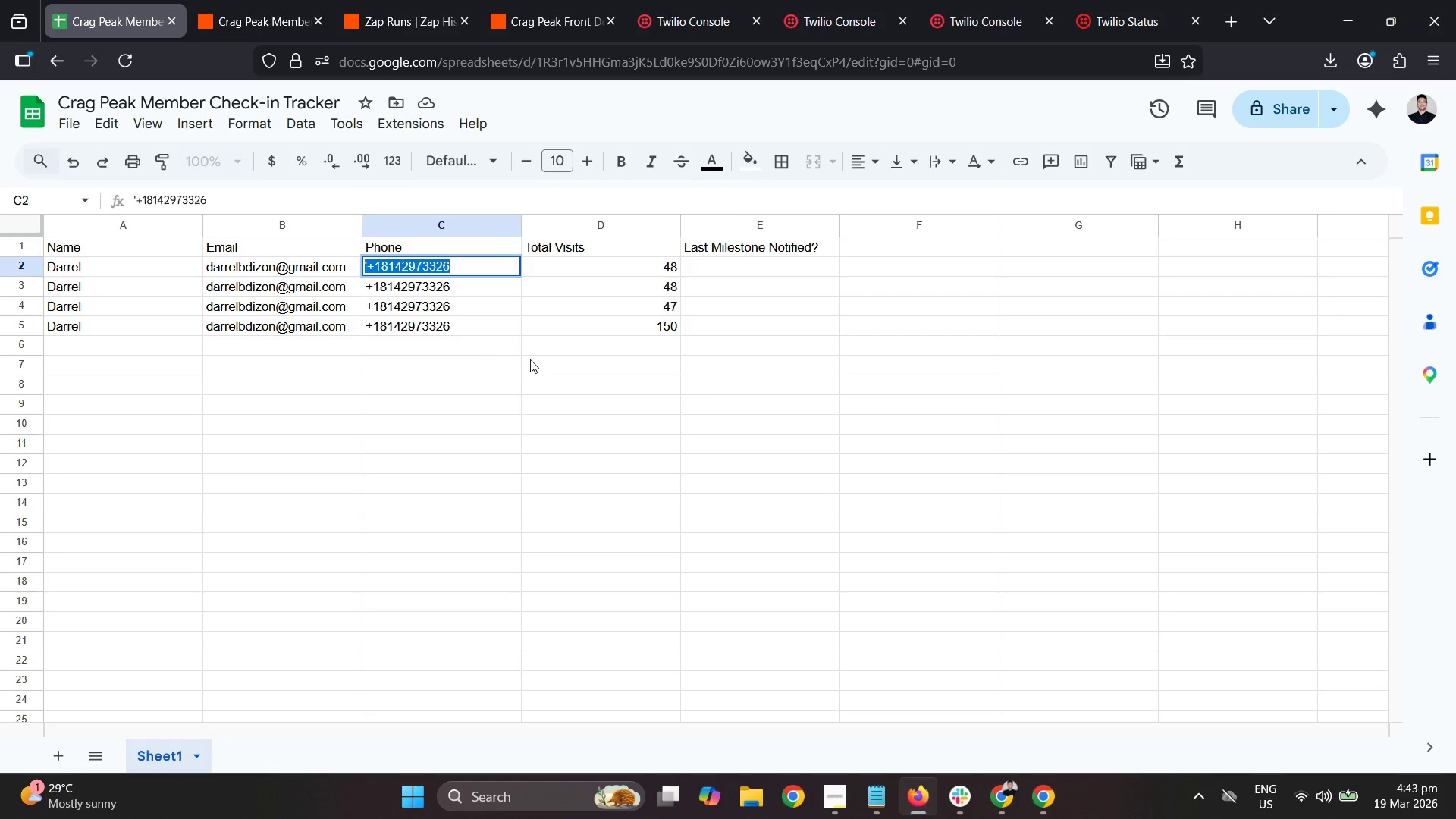 
left_click([532, 360])
 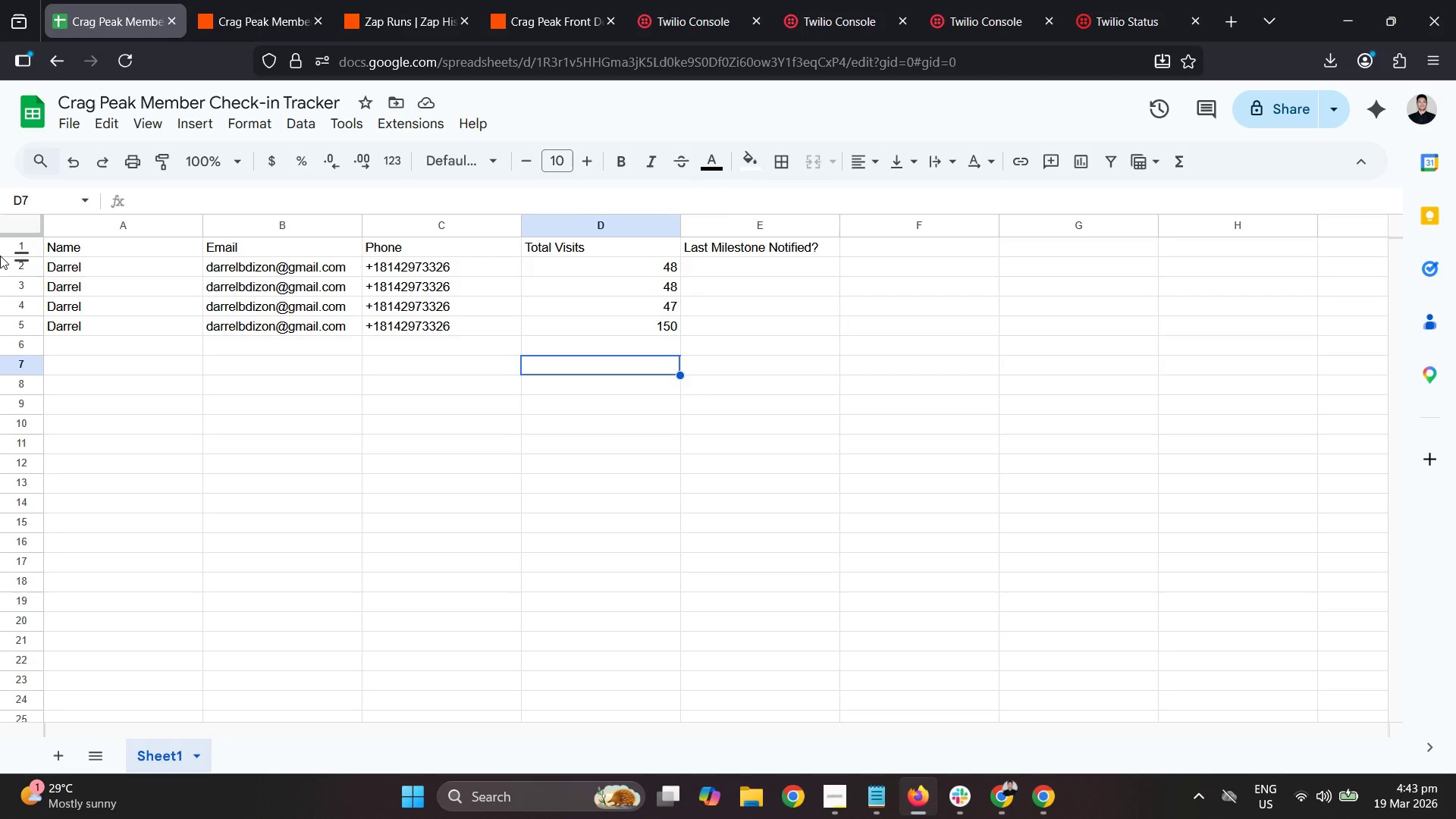 
left_click_drag(start_coordinate=[16, 262], to_coordinate=[20, 338])
 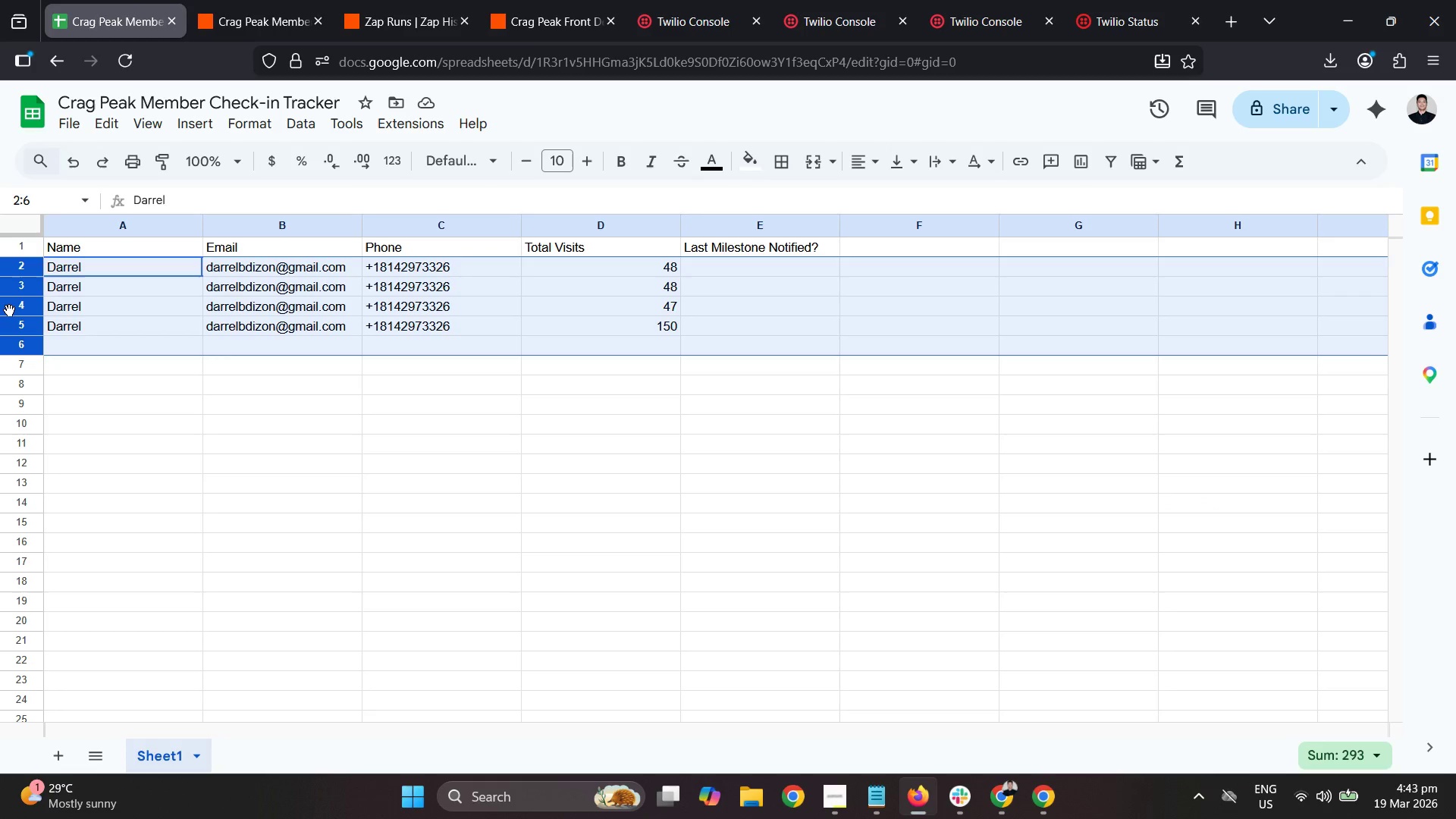 
right_click([9, 310])
 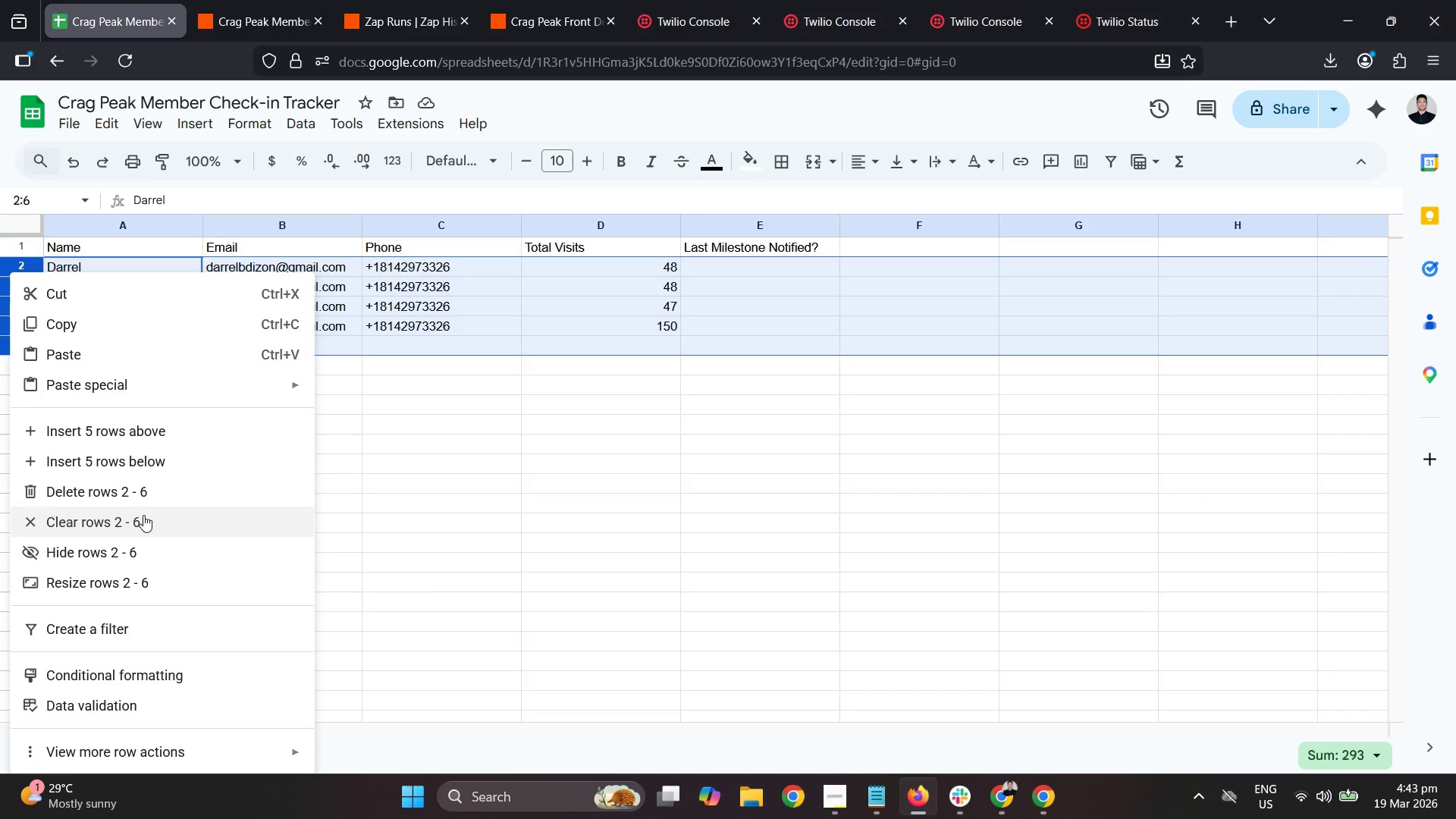 
left_click([162, 486])
 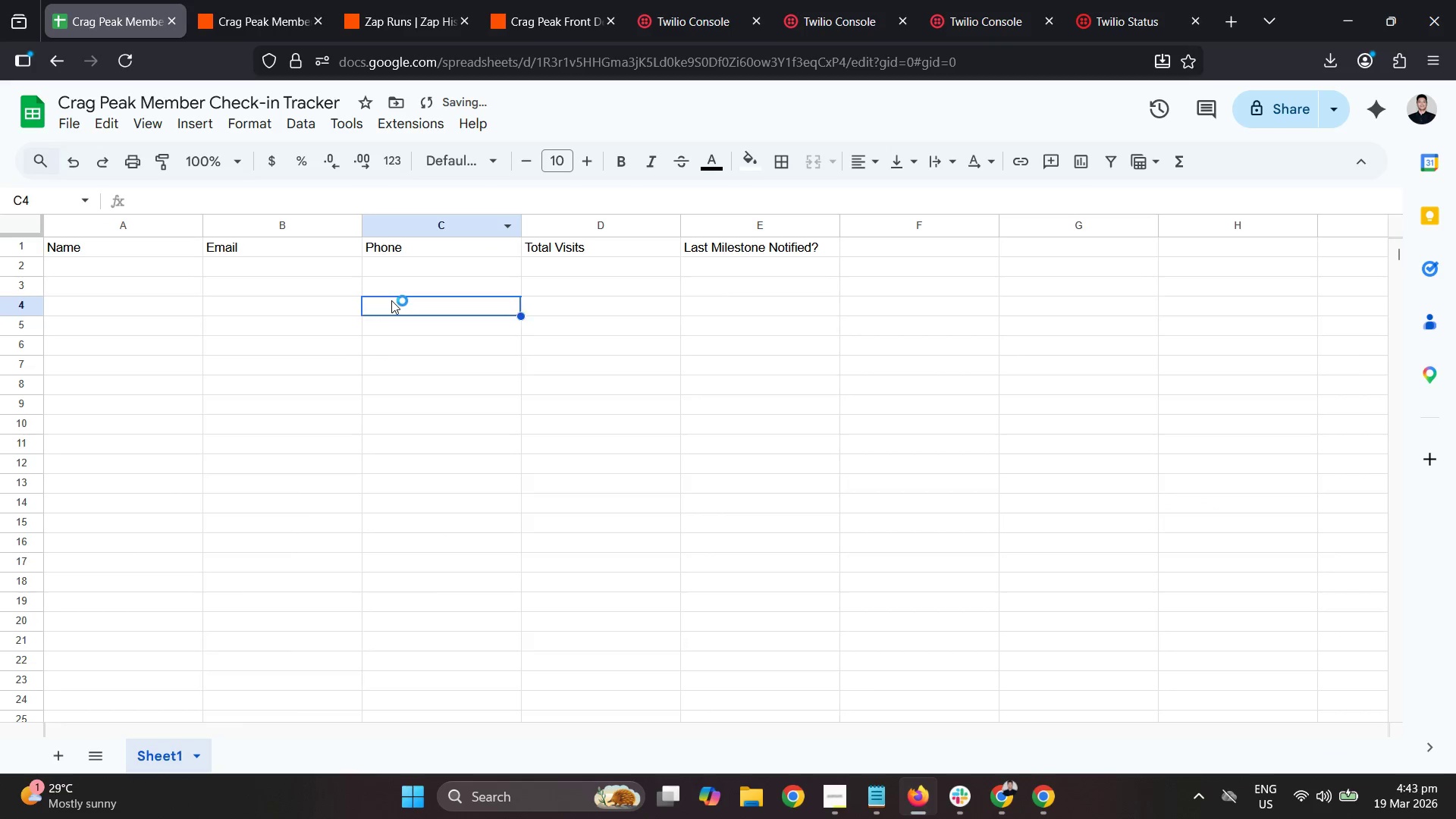 
double_click([280, 0])
 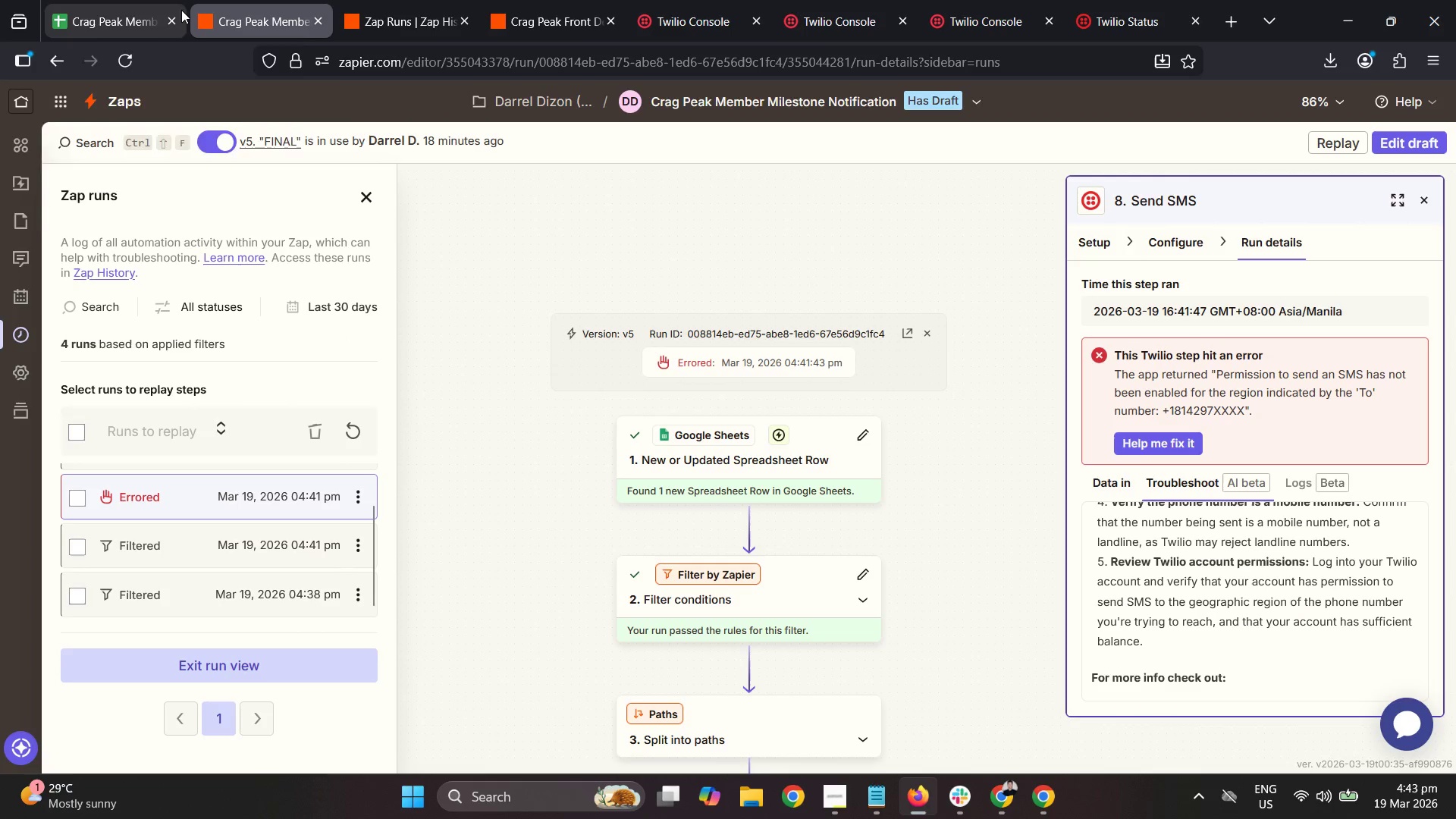 
scroll: coordinate [286, 551], scroll_direction: down, amount: 3.0
 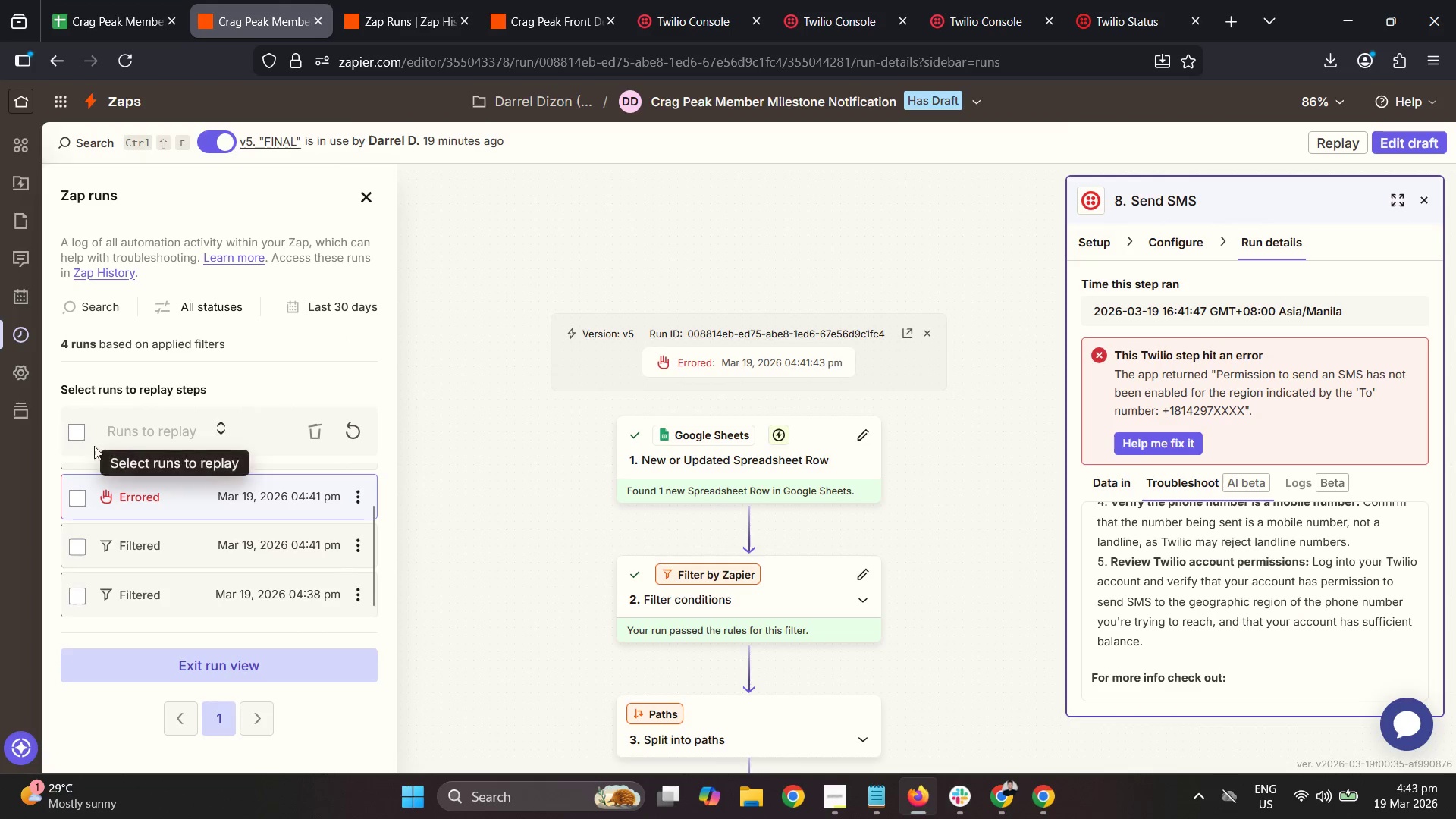 
left_click([69, 434])
 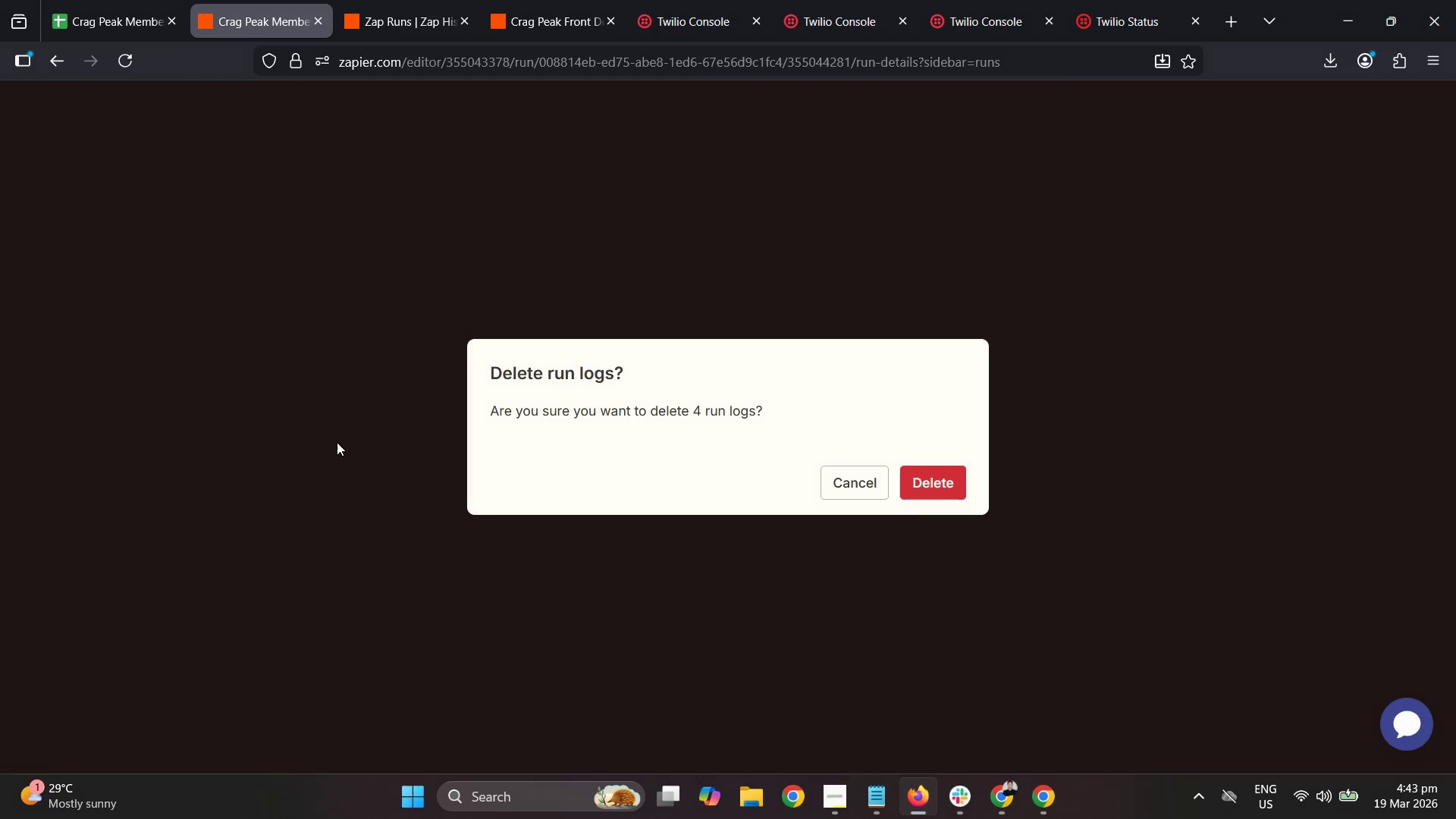 
left_click([928, 488])
 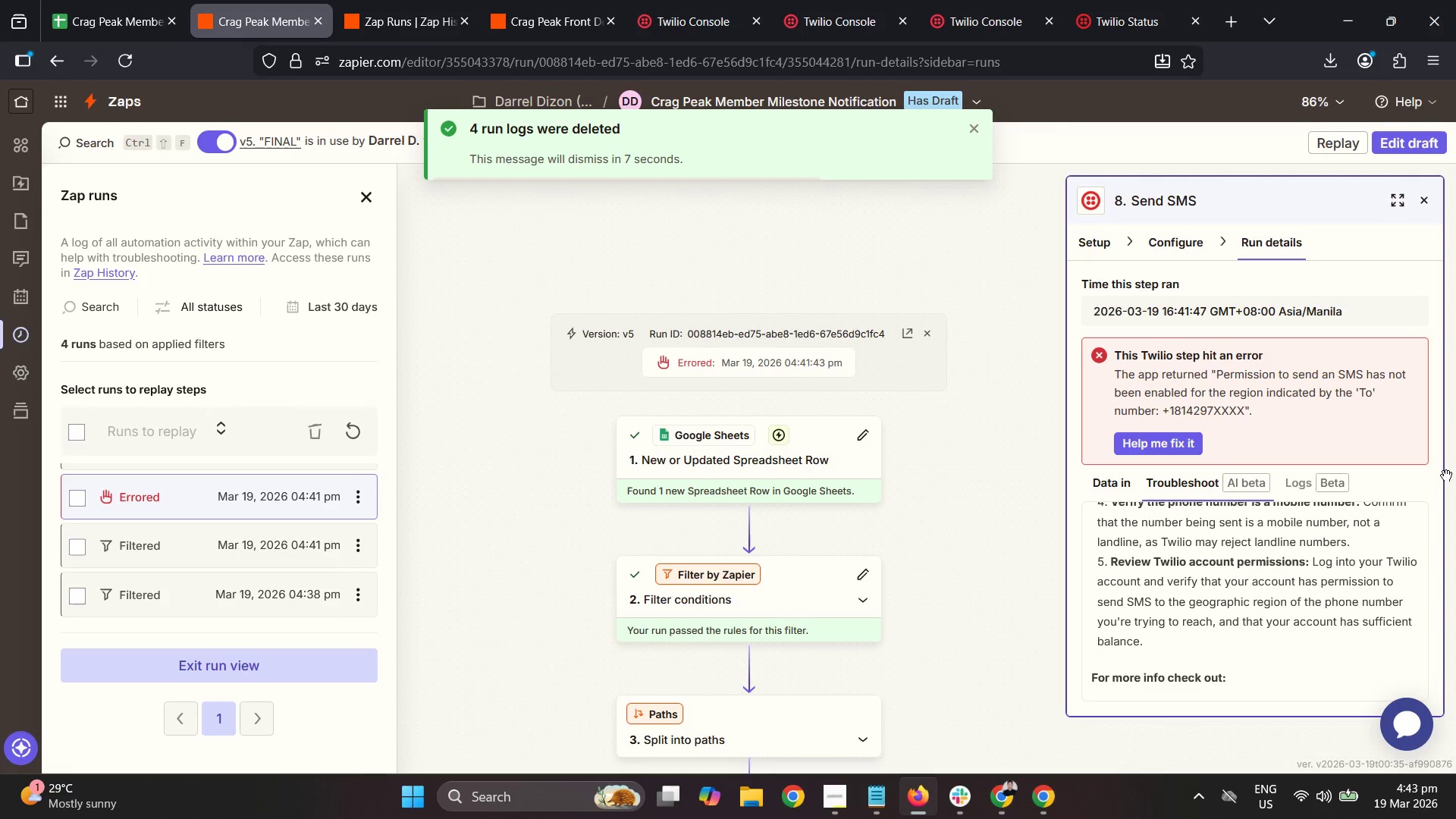 
wait(7.88)
 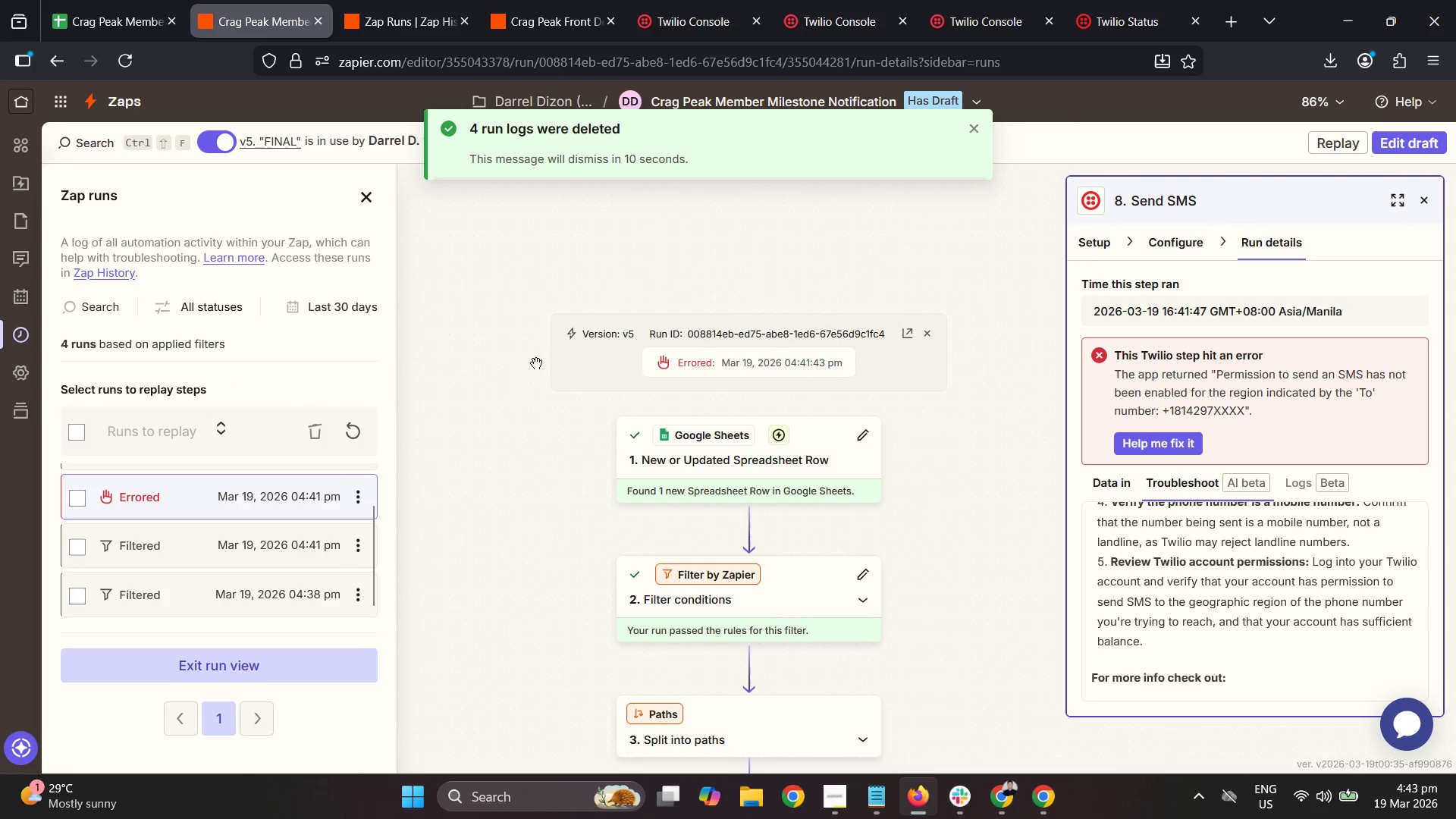 
scroll: coordinate [1293, 572], scroll_direction: up, amount: 1.0
 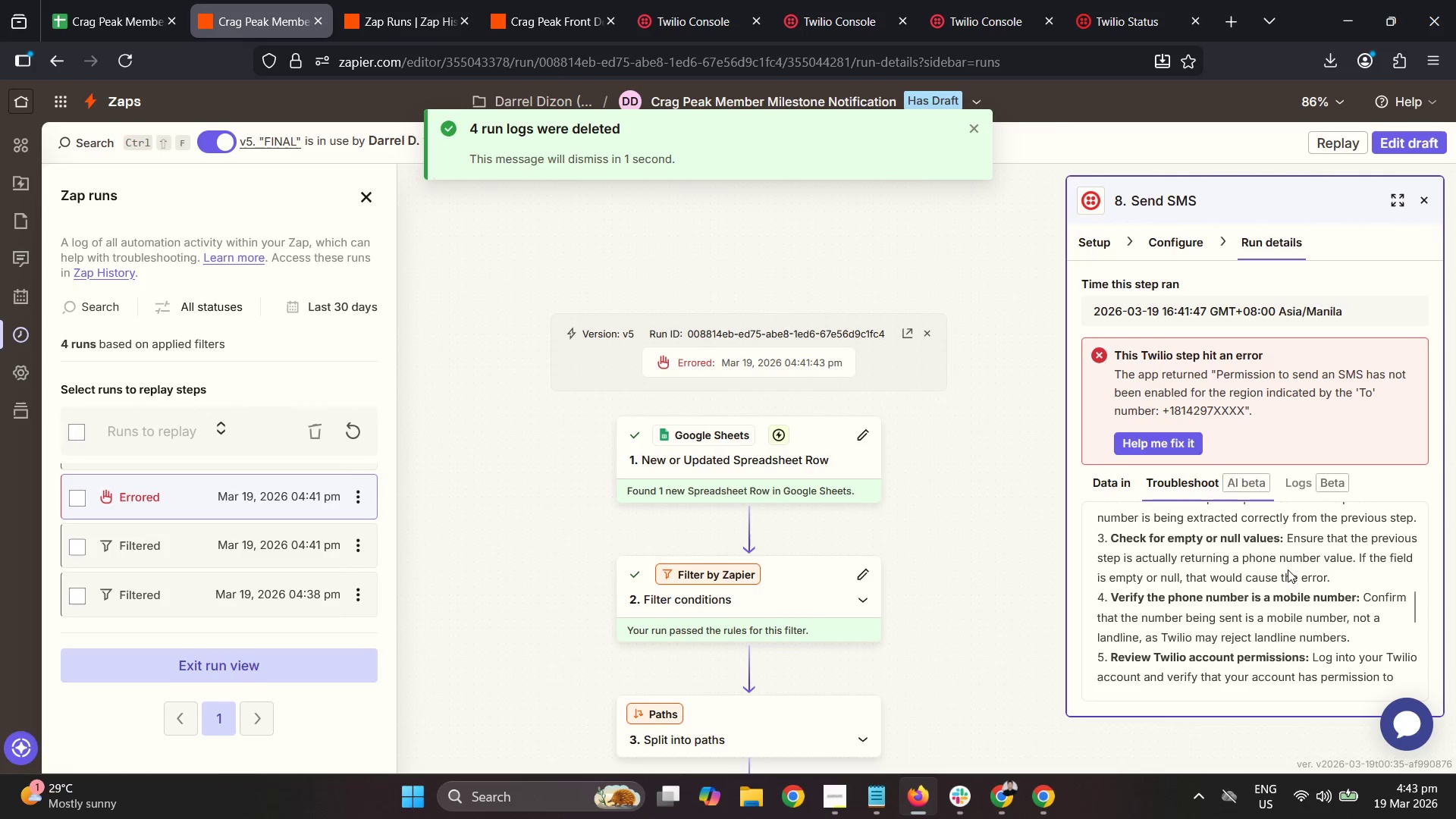 
left_click([143, 0])
 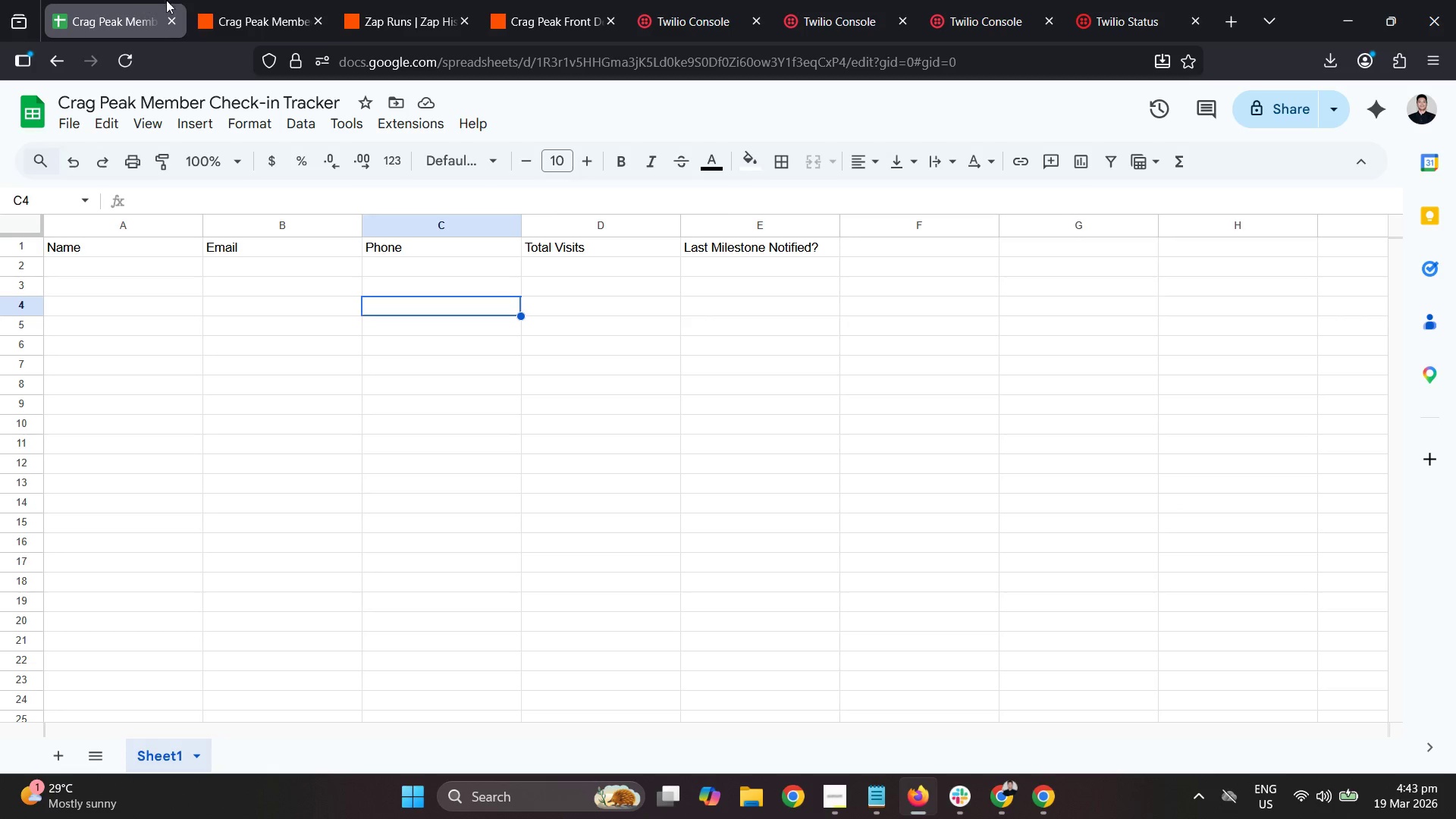 
left_click([395, 0])
 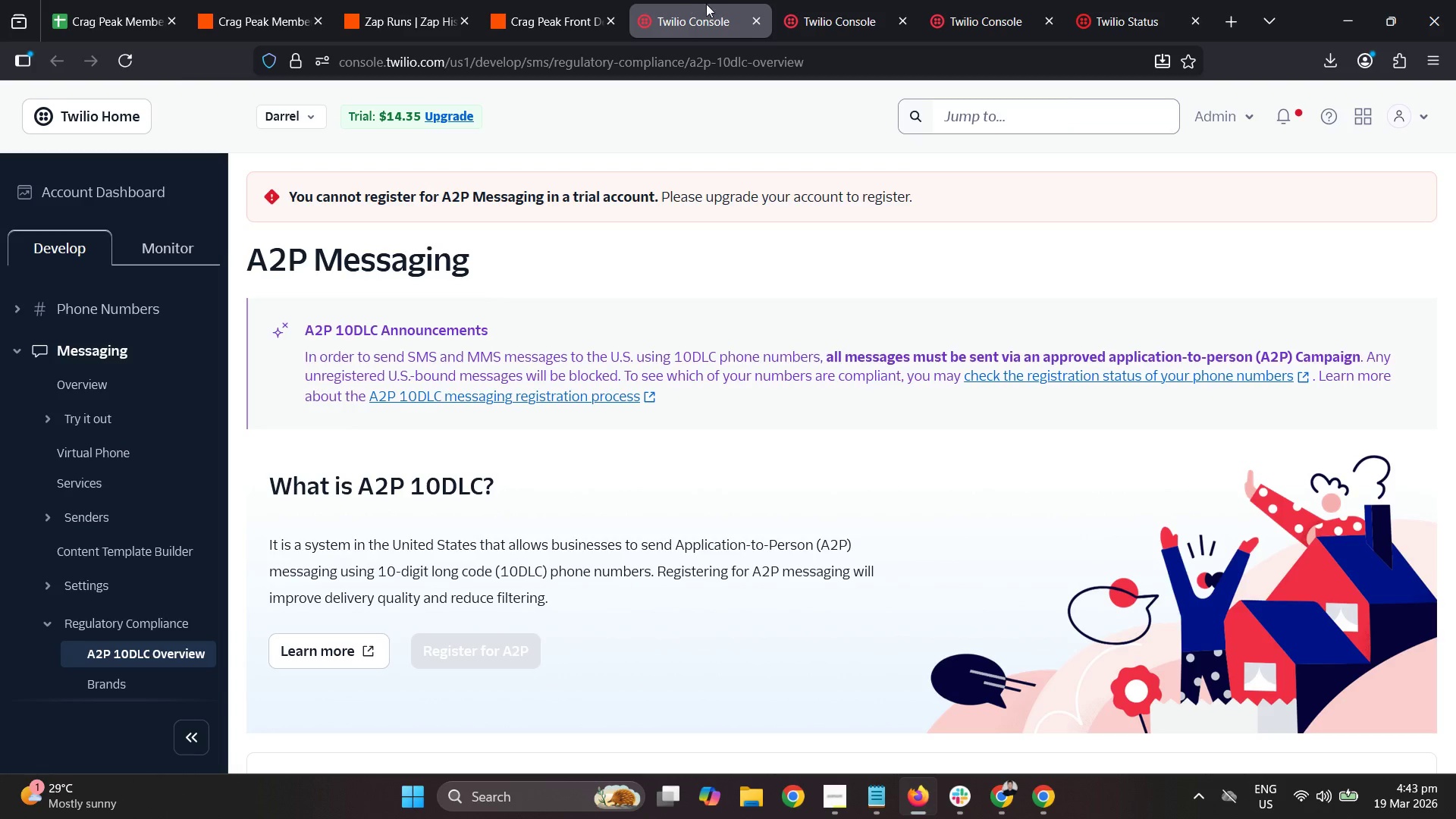 
scroll: coordinate [570, 472], scroll_direction: up, amount: 4.0
 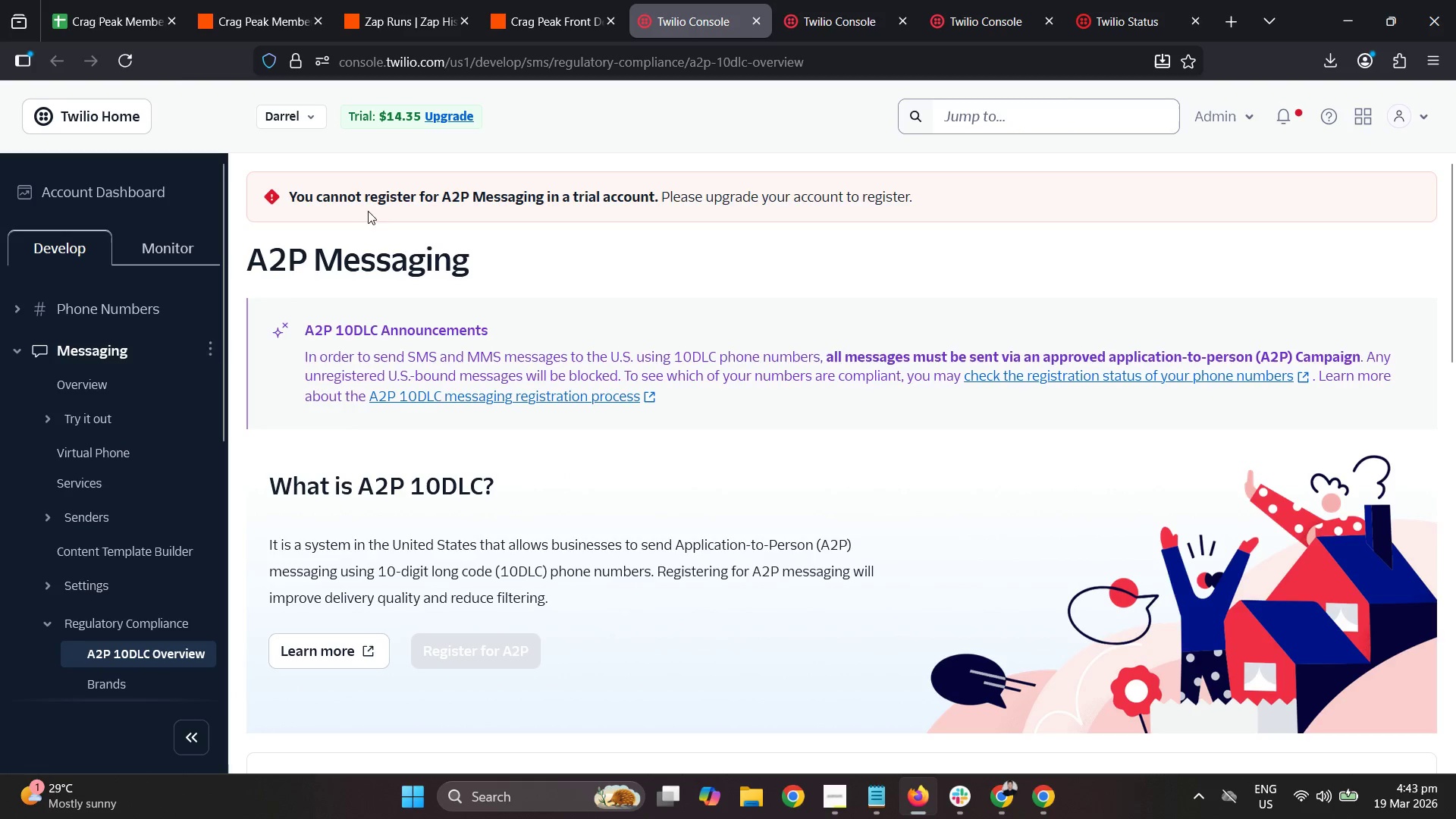 
left_click([790, 0])
 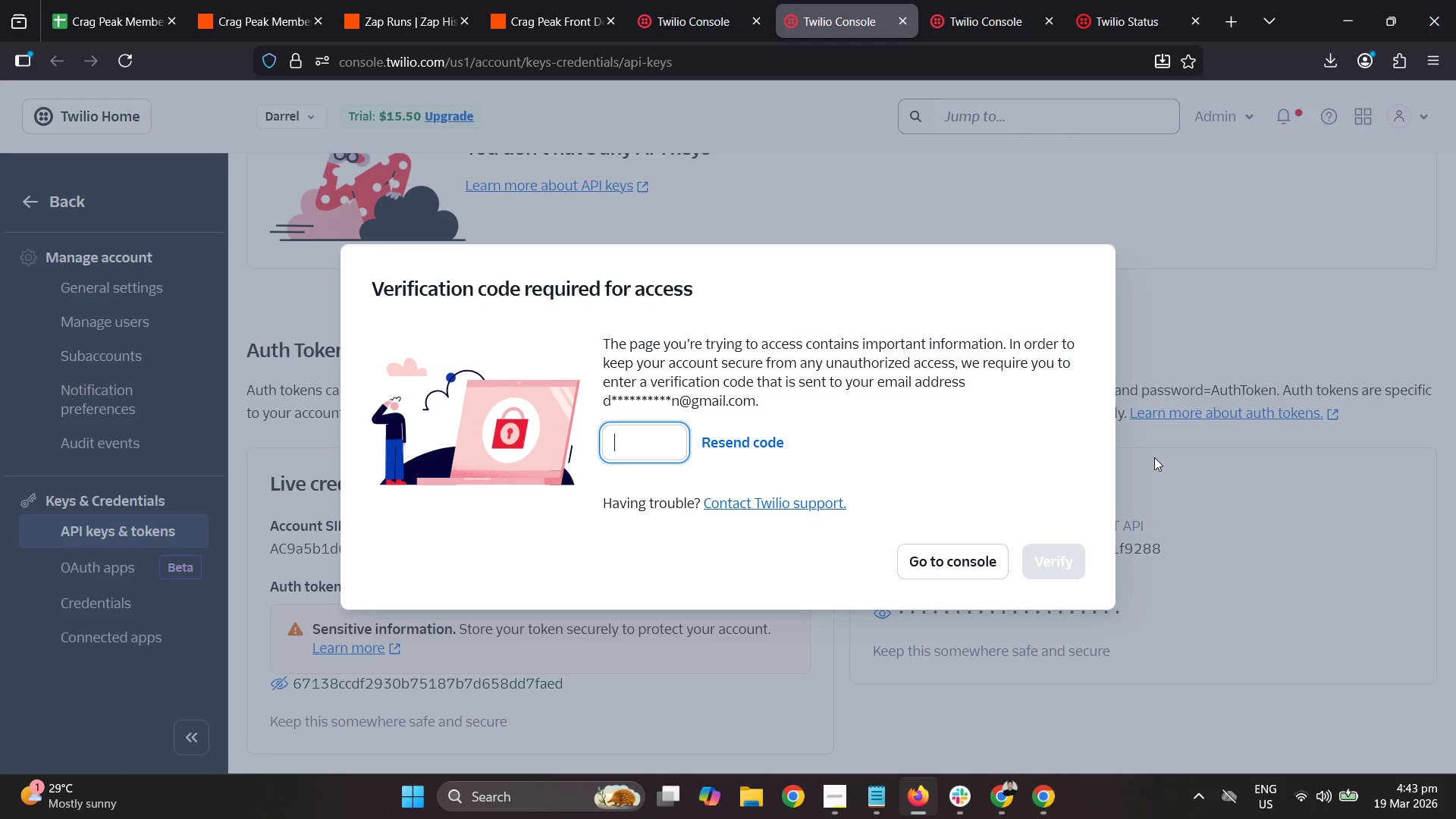 
wait(6.16)
 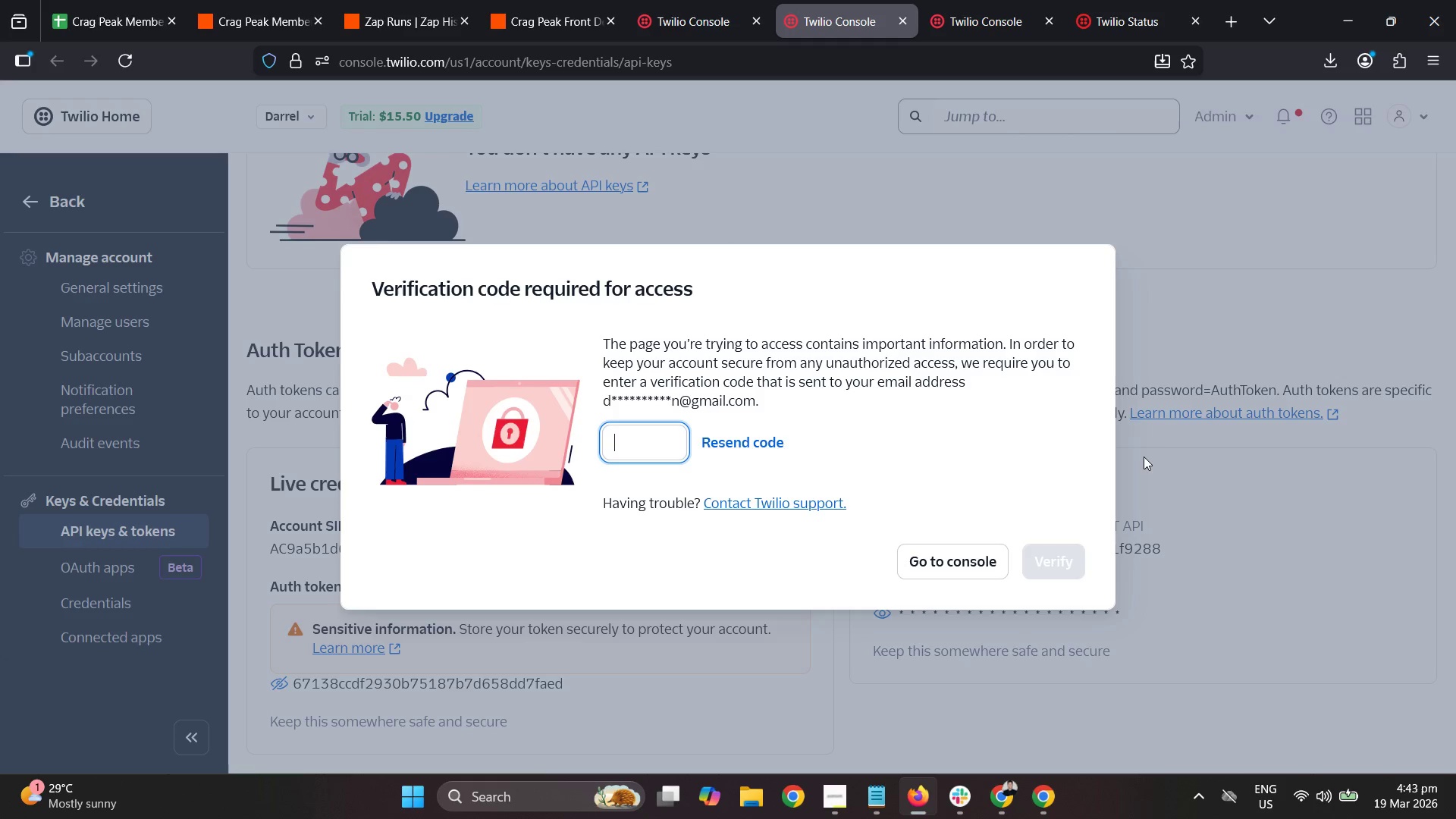 
left_click([957, 556])
 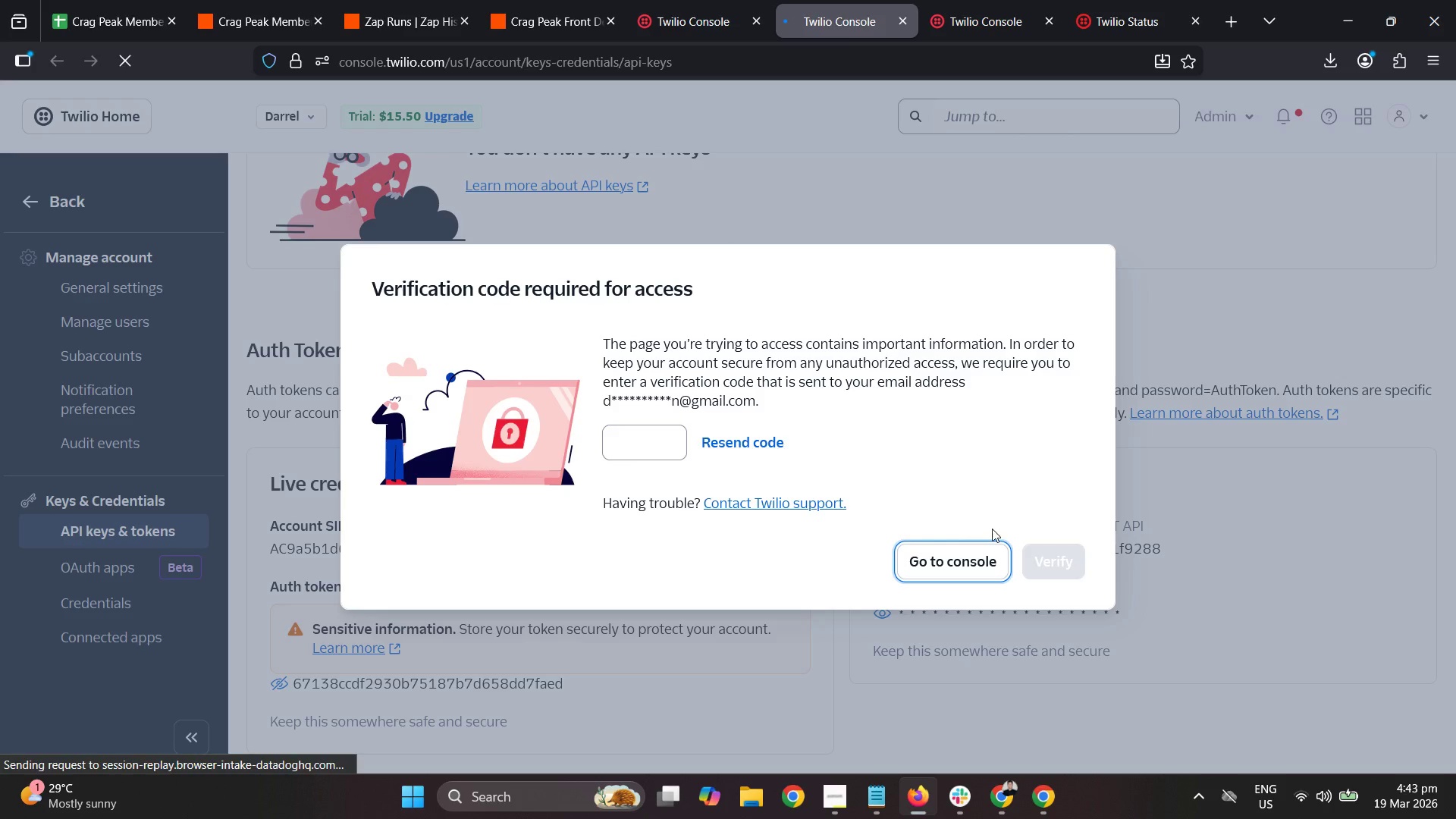 
left_click([943, 0])
 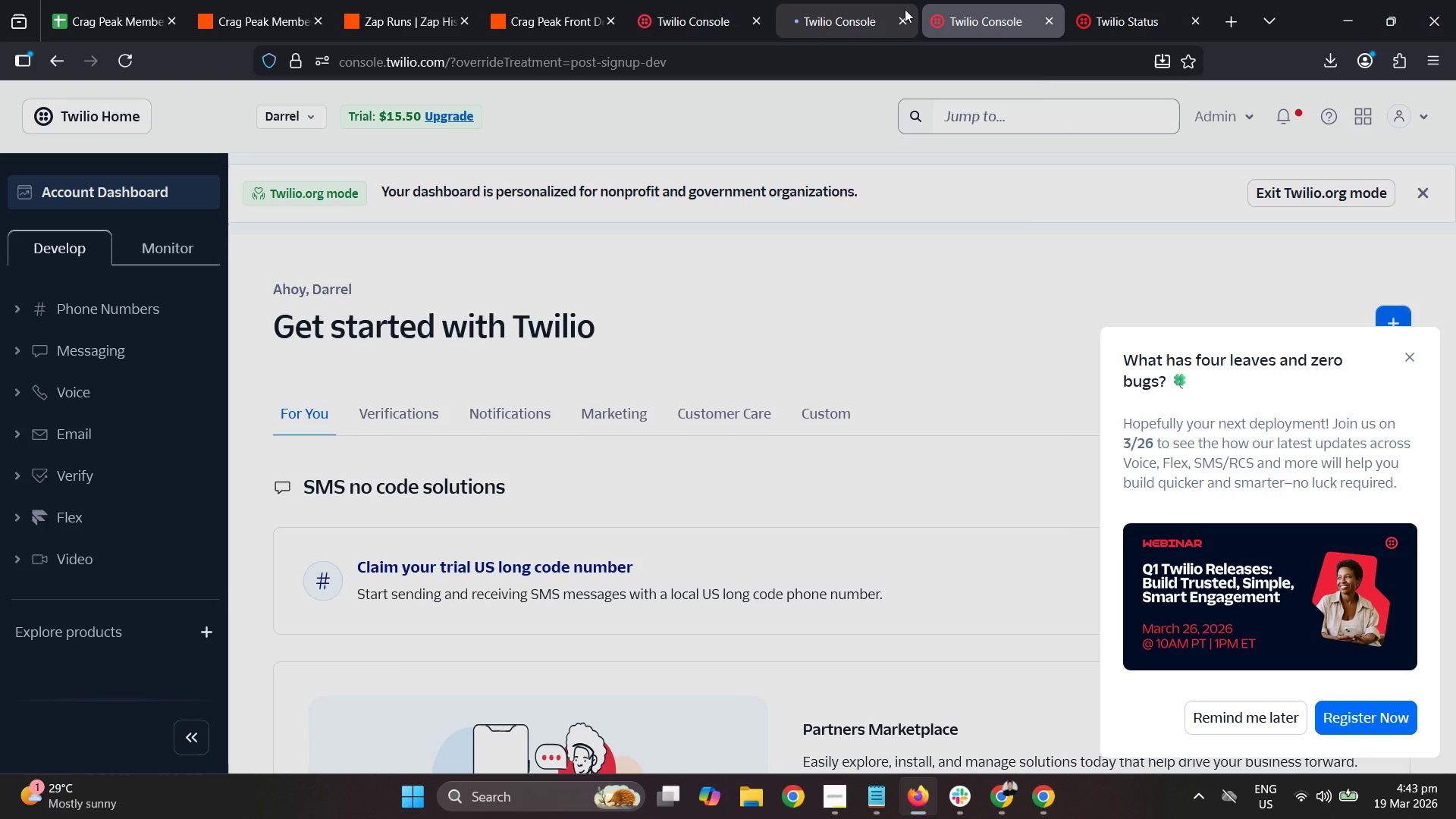 
left_click([898, 30])
 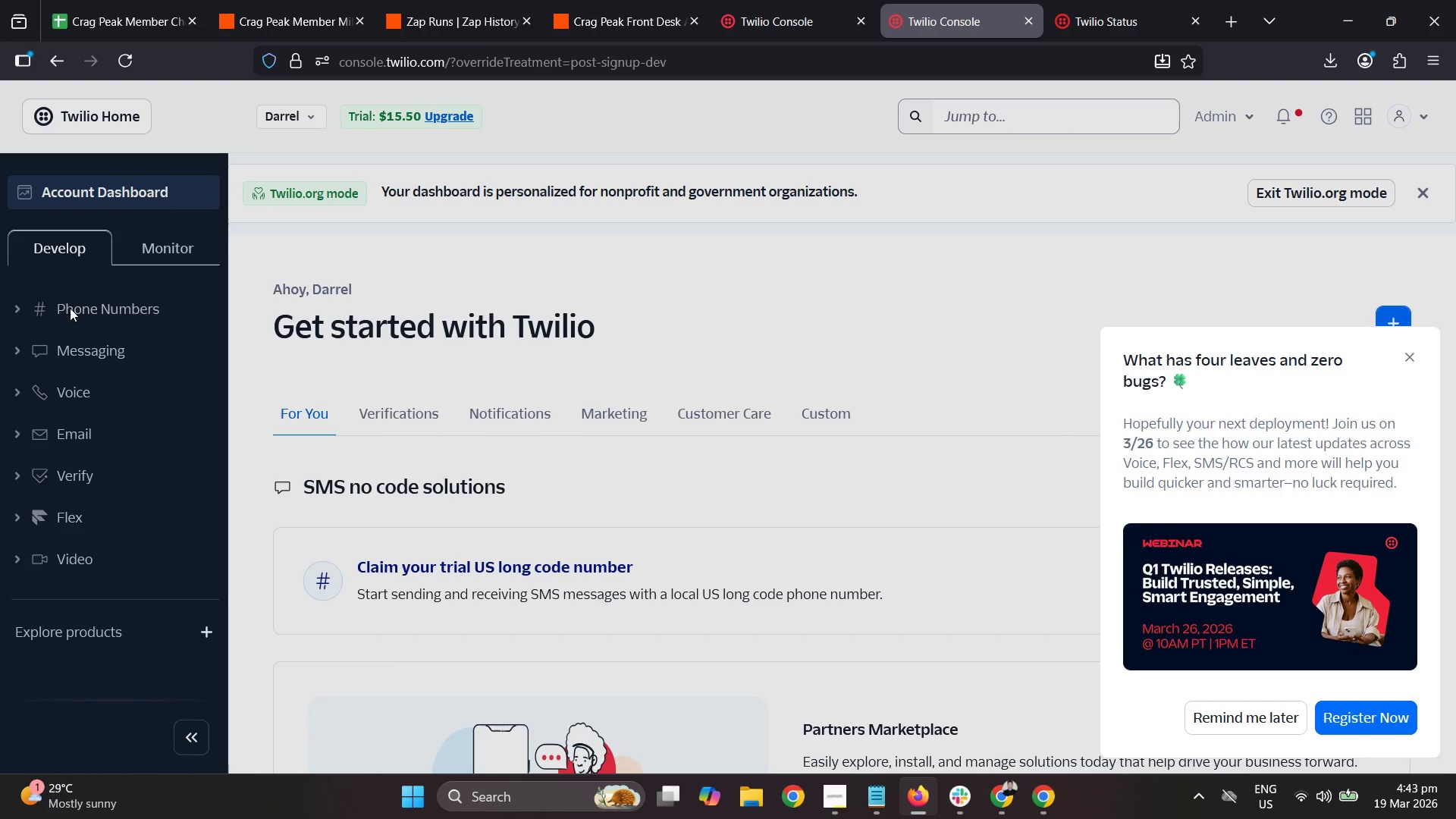 
double_click([32, 308])
 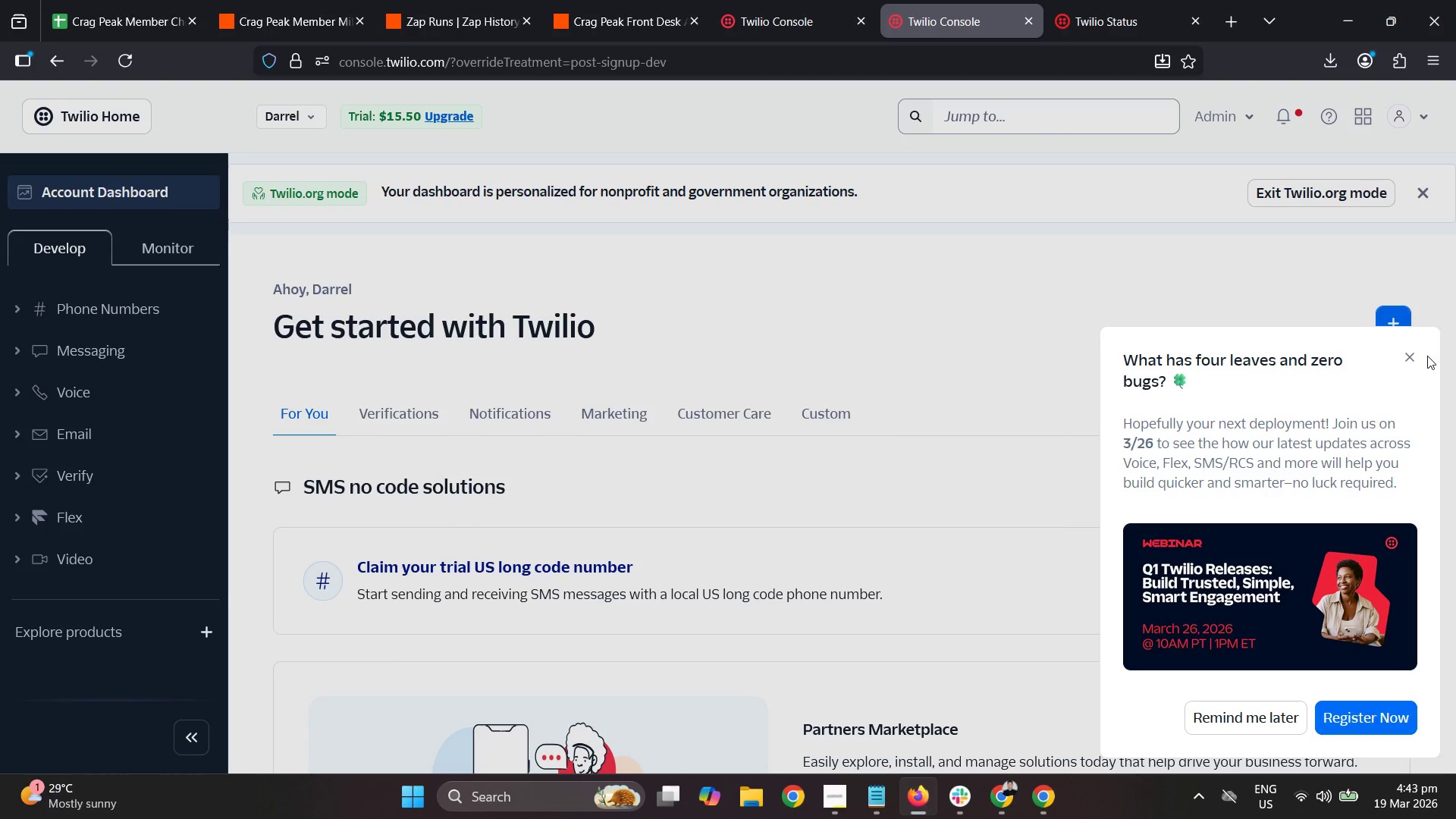 
left_click([1413, 353])
 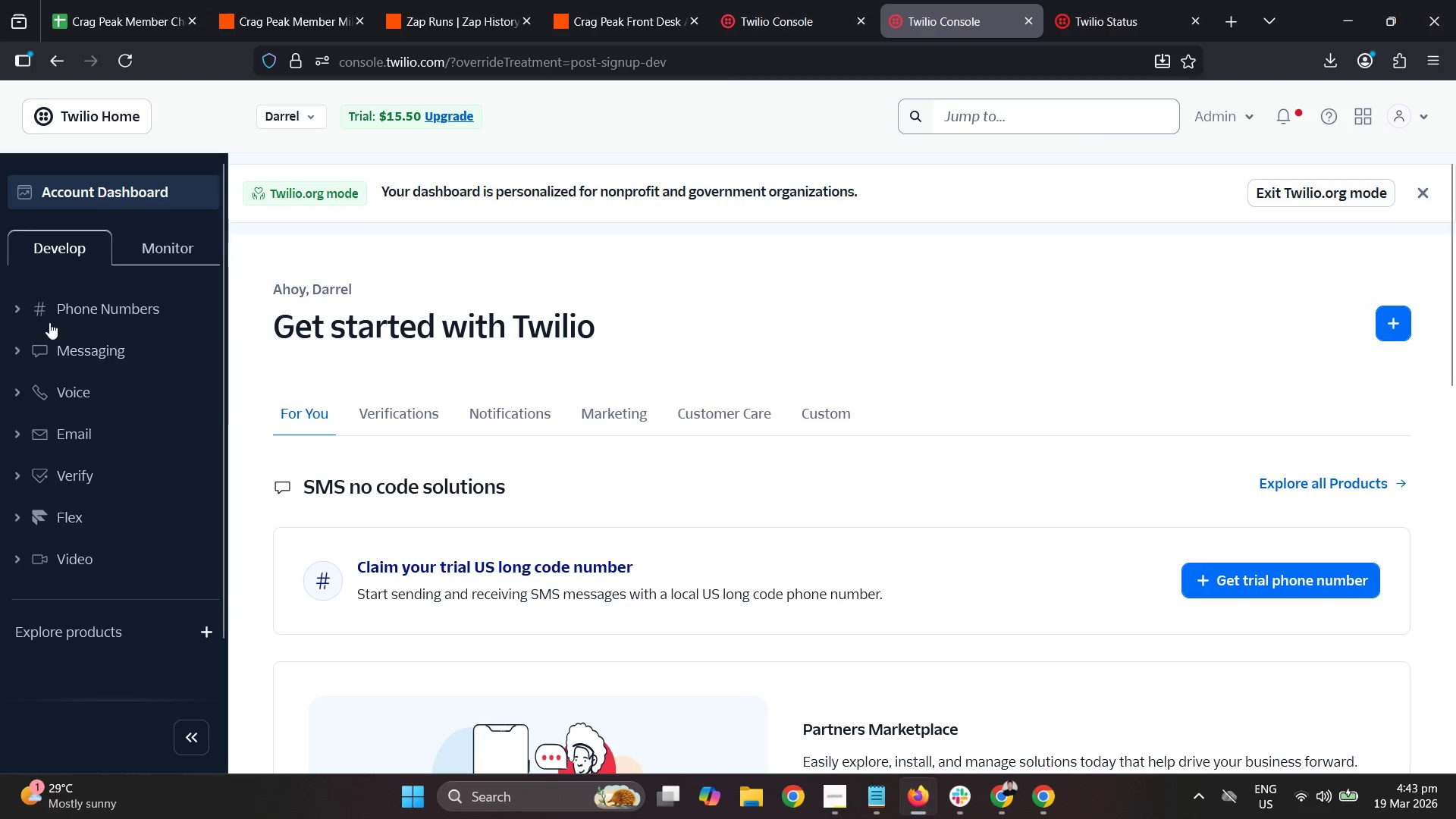 
left_click([61, 309])
 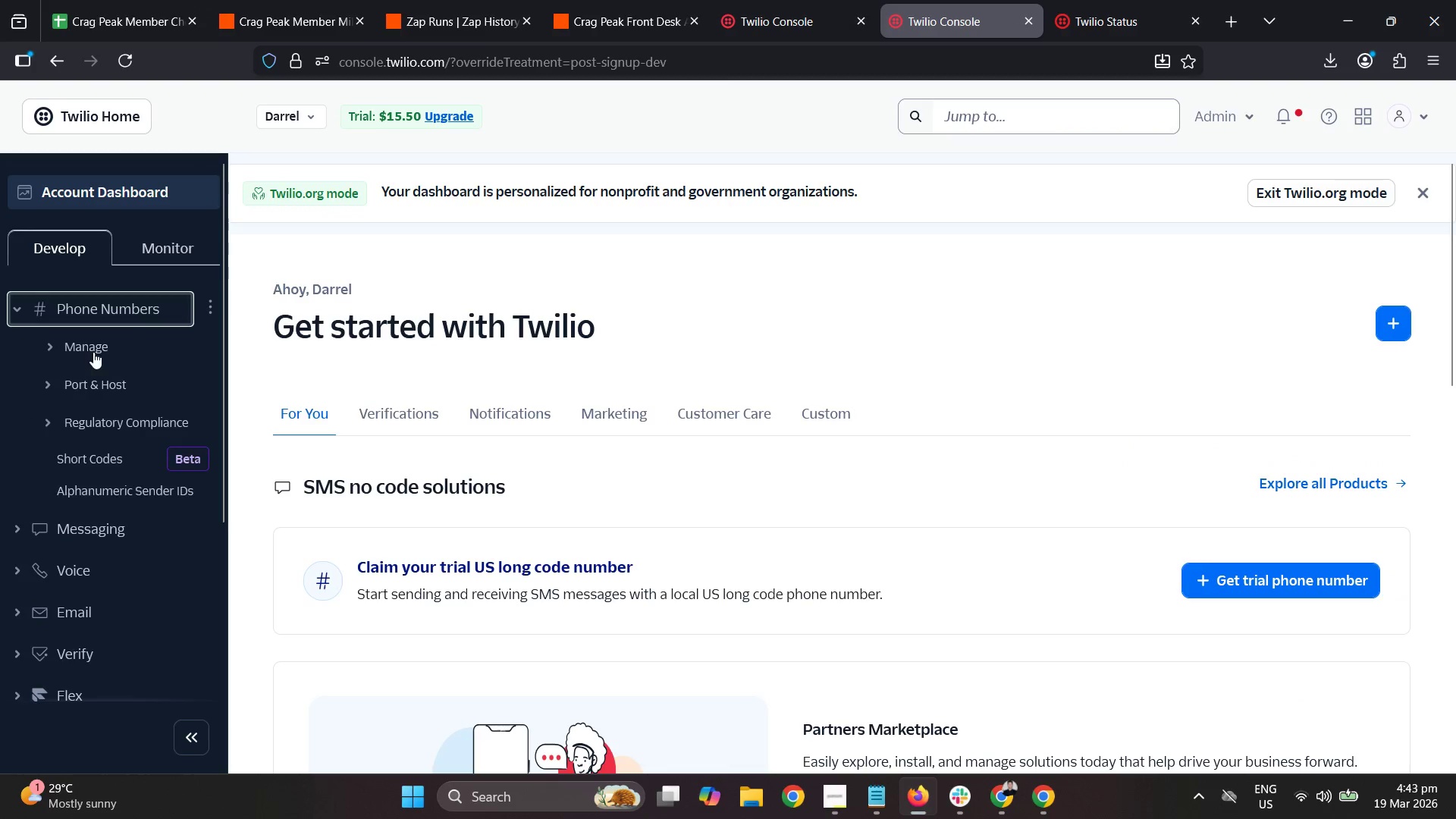 
left_click([105, 385])
 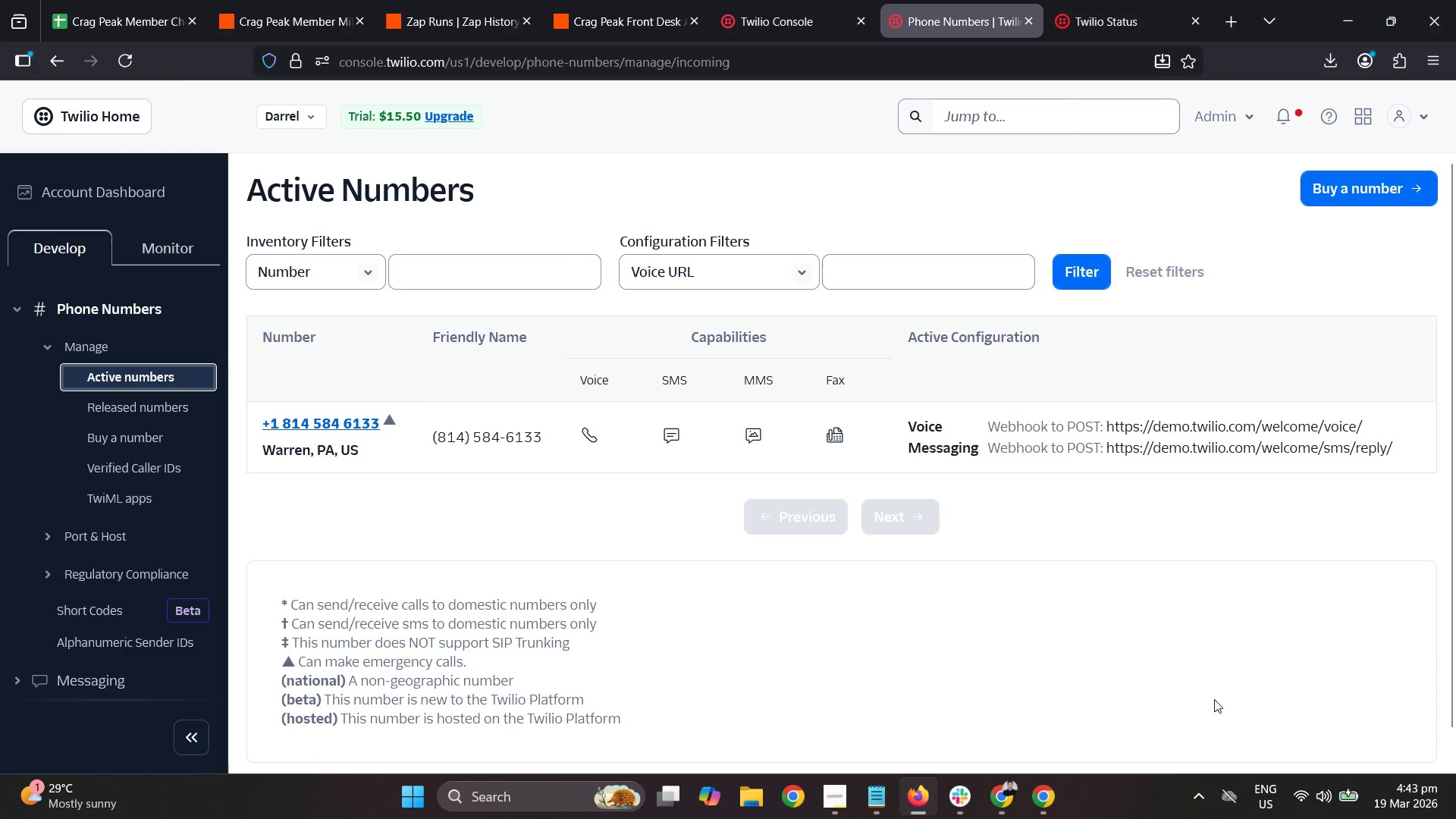 
left_click([1043, 787])
 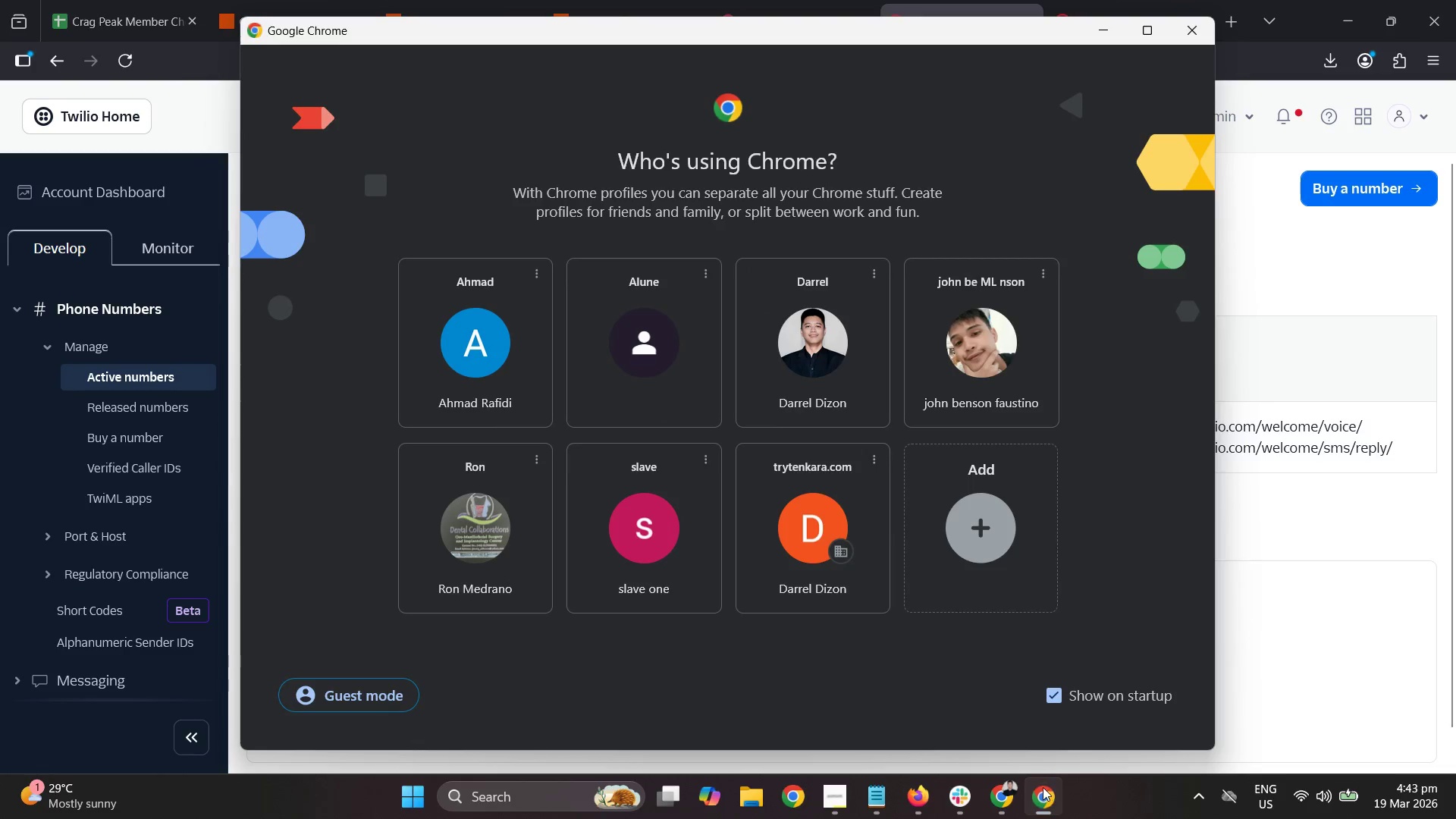 
left_click([1043, 787])
 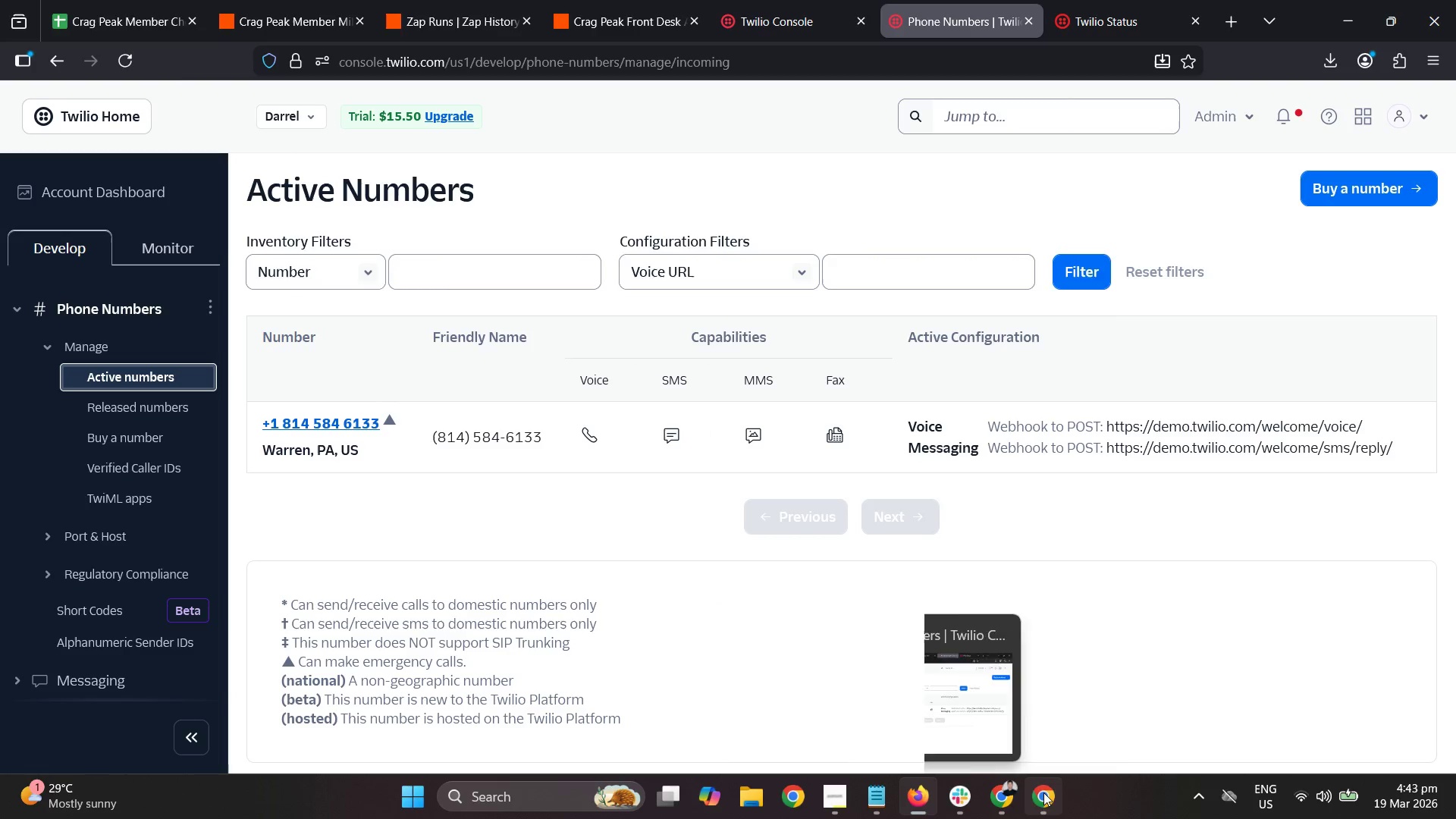 
left_click([1001, 799])
 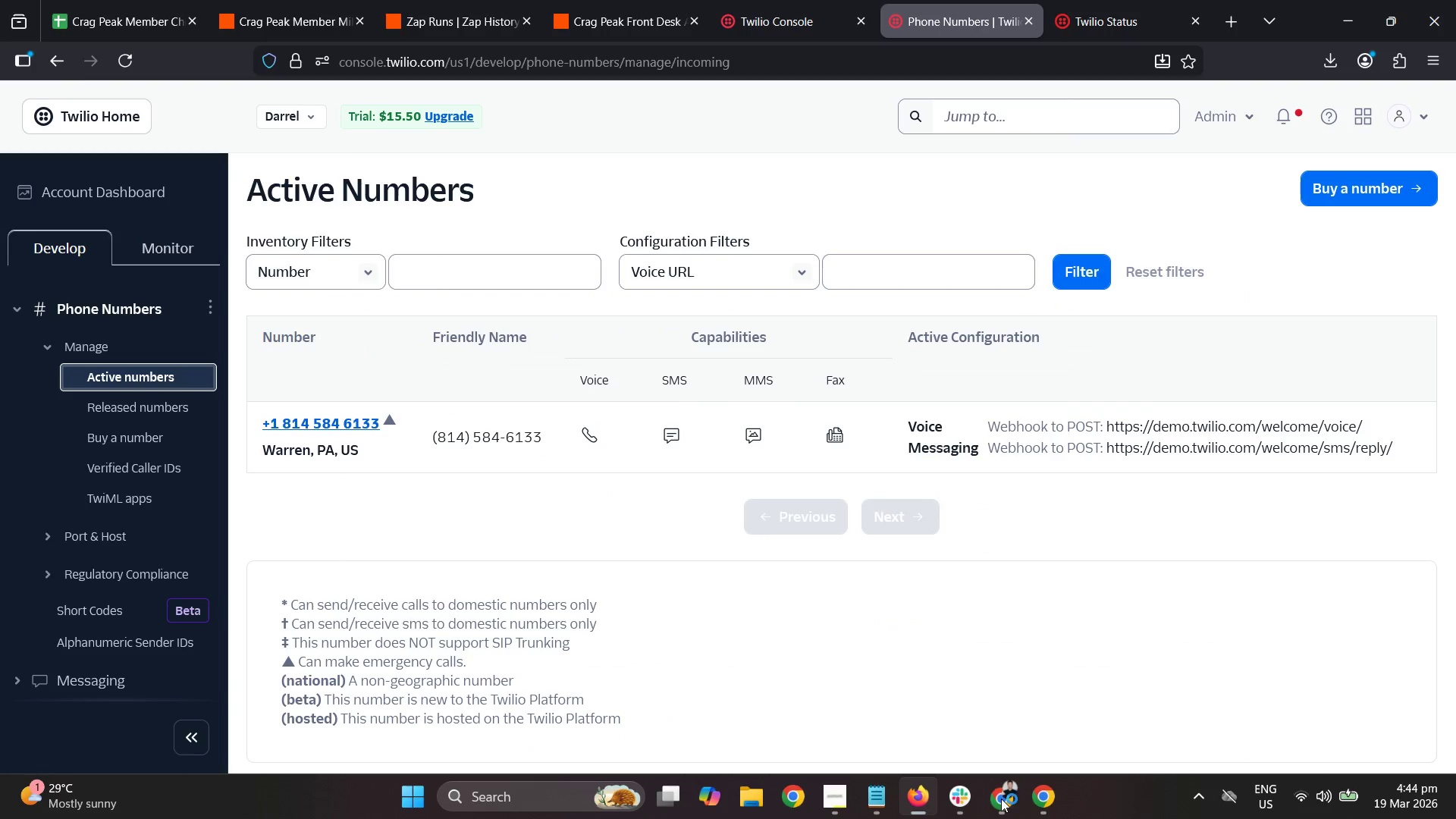 
left_click([141, 0])
 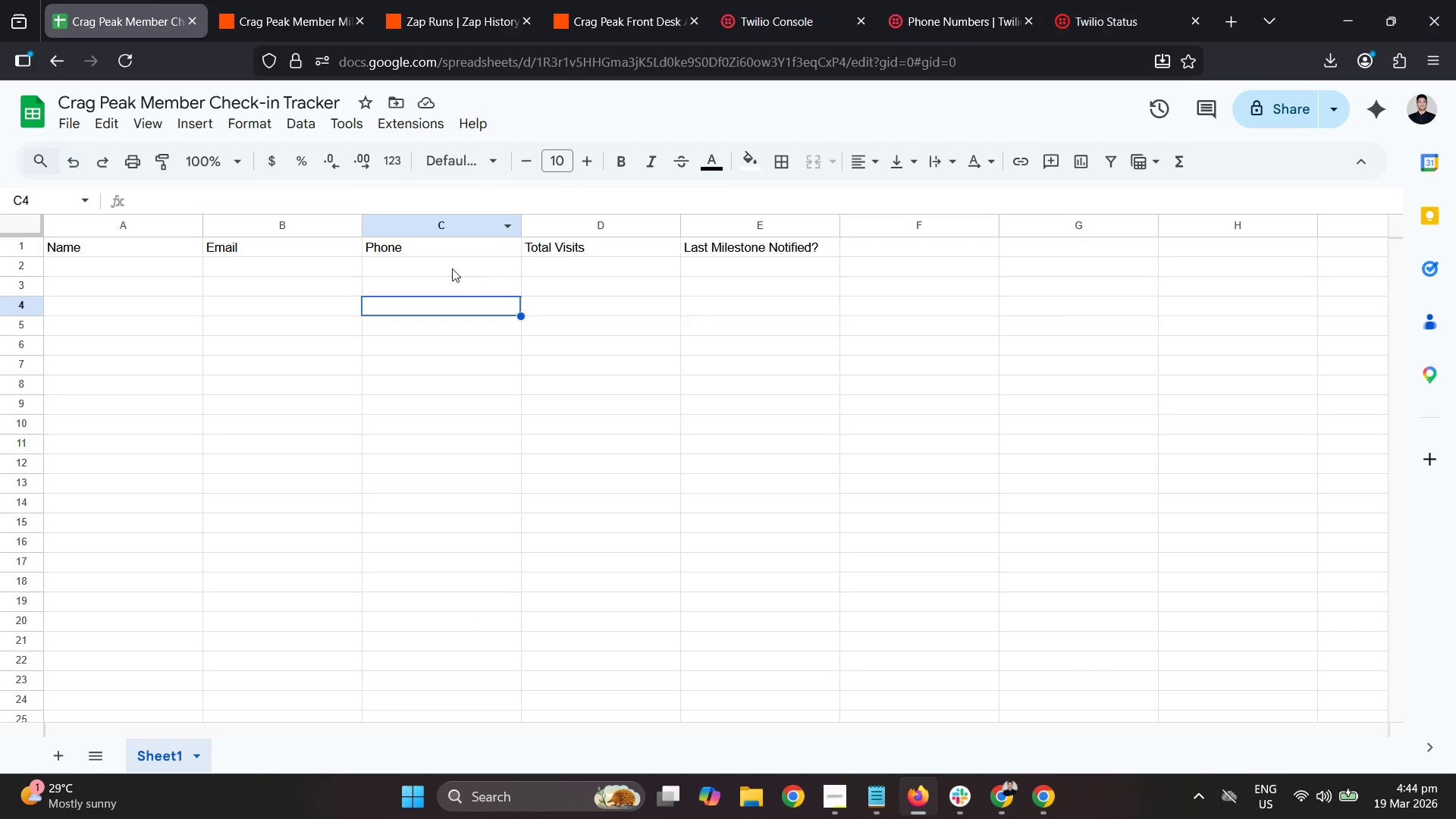 
left_click([452, 268])
 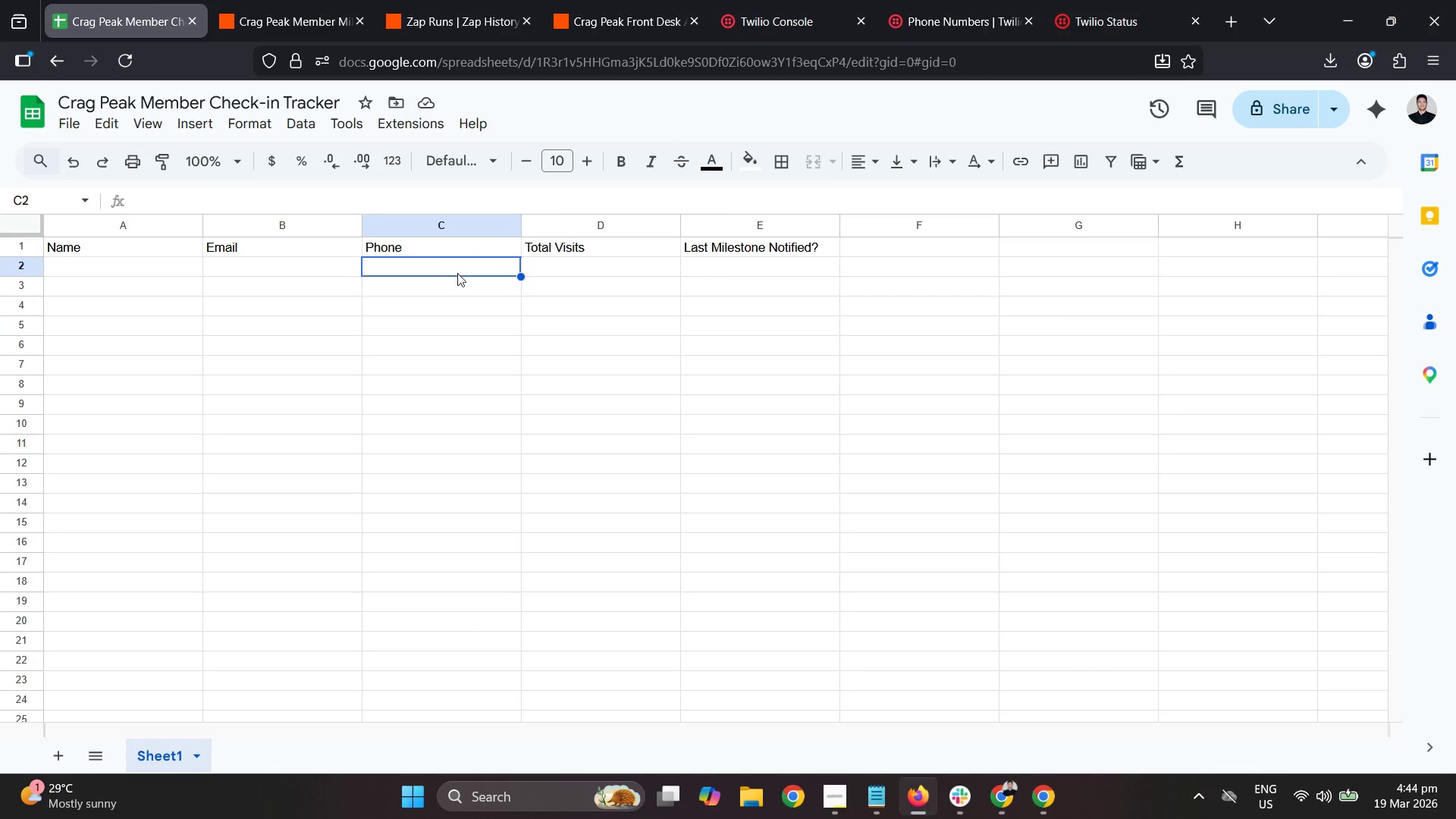 
double_click([457, 270])
 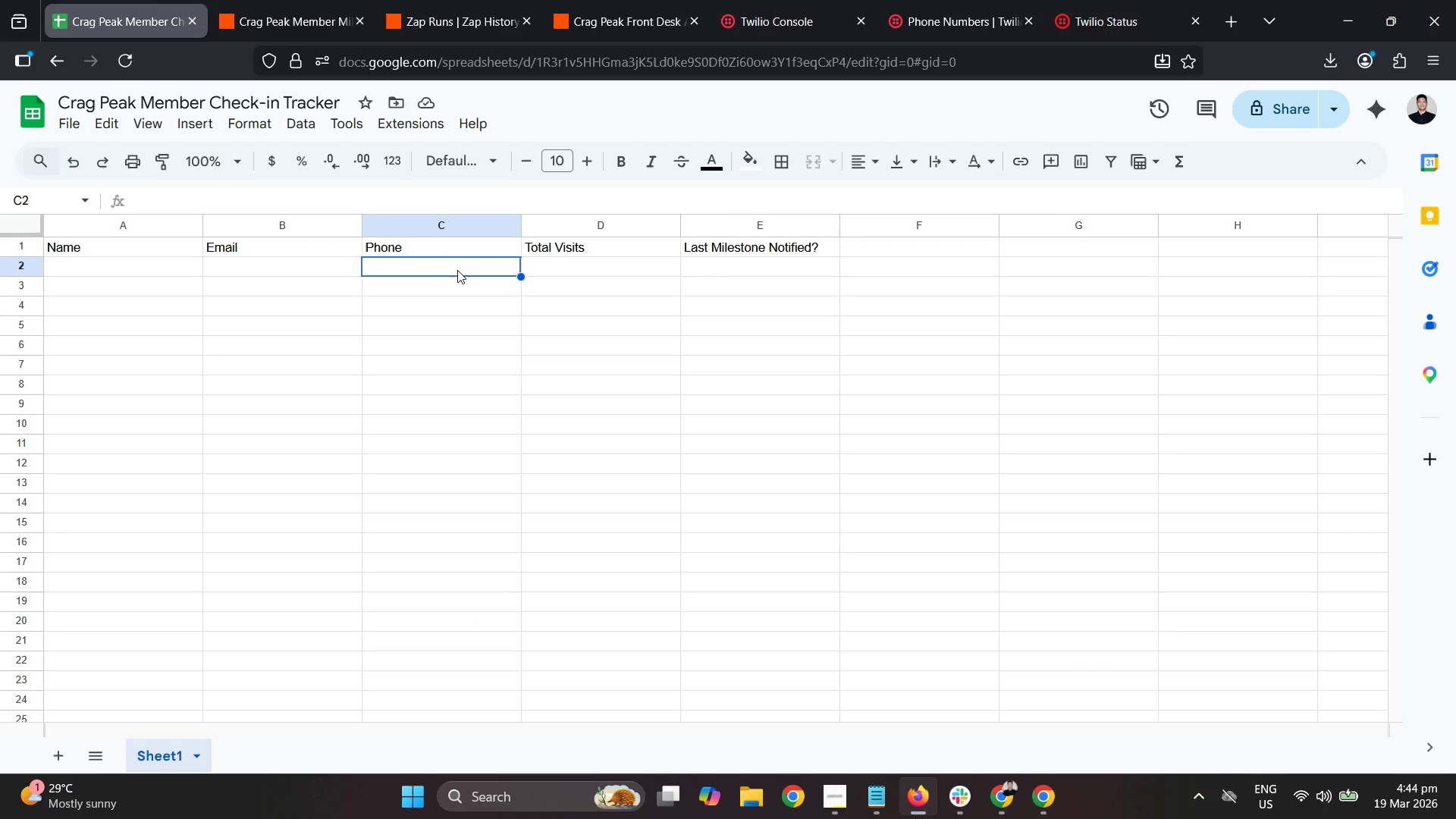 
triple_click([457, 270])
 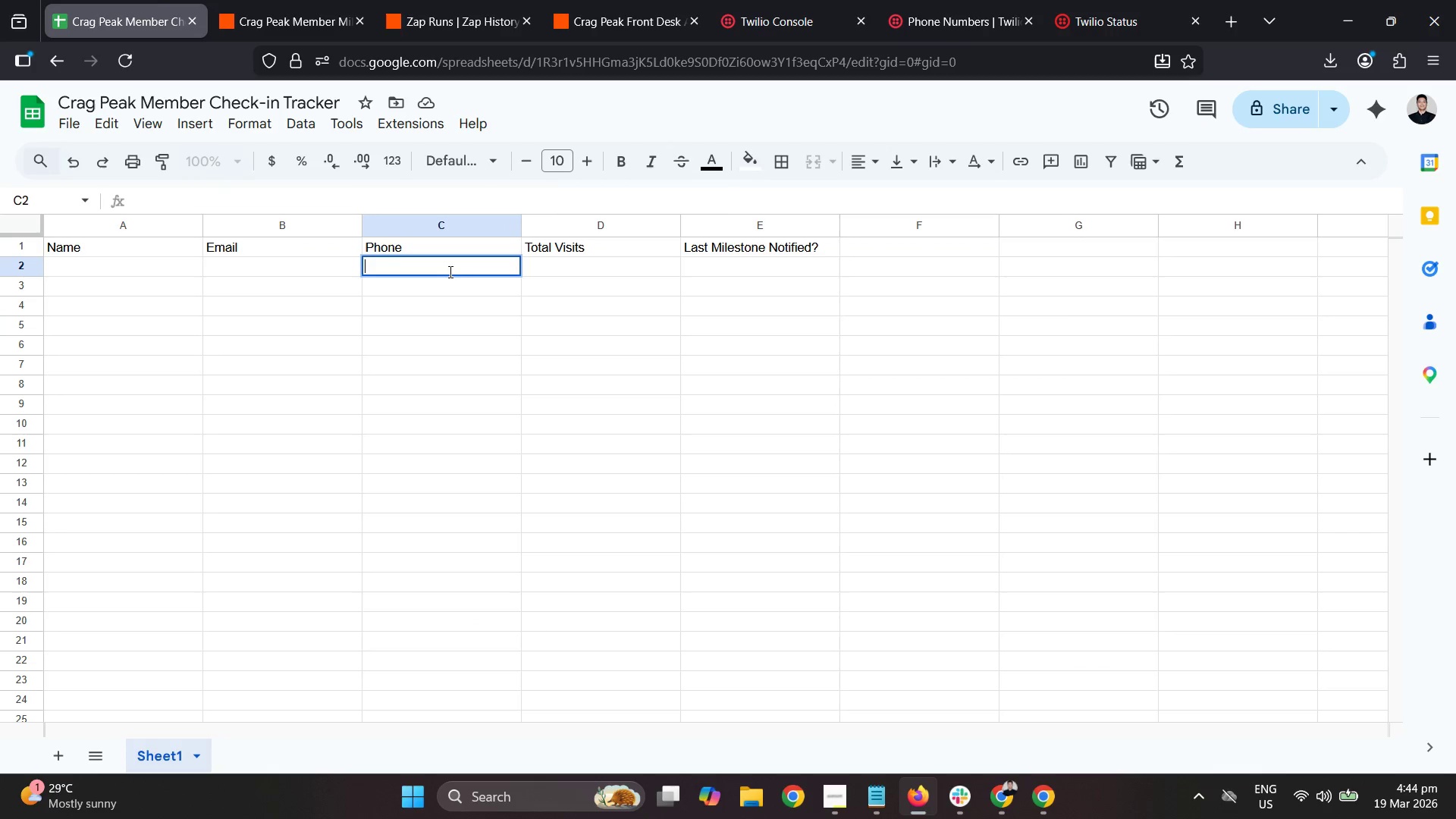 
key(Control+ControlLeft)
 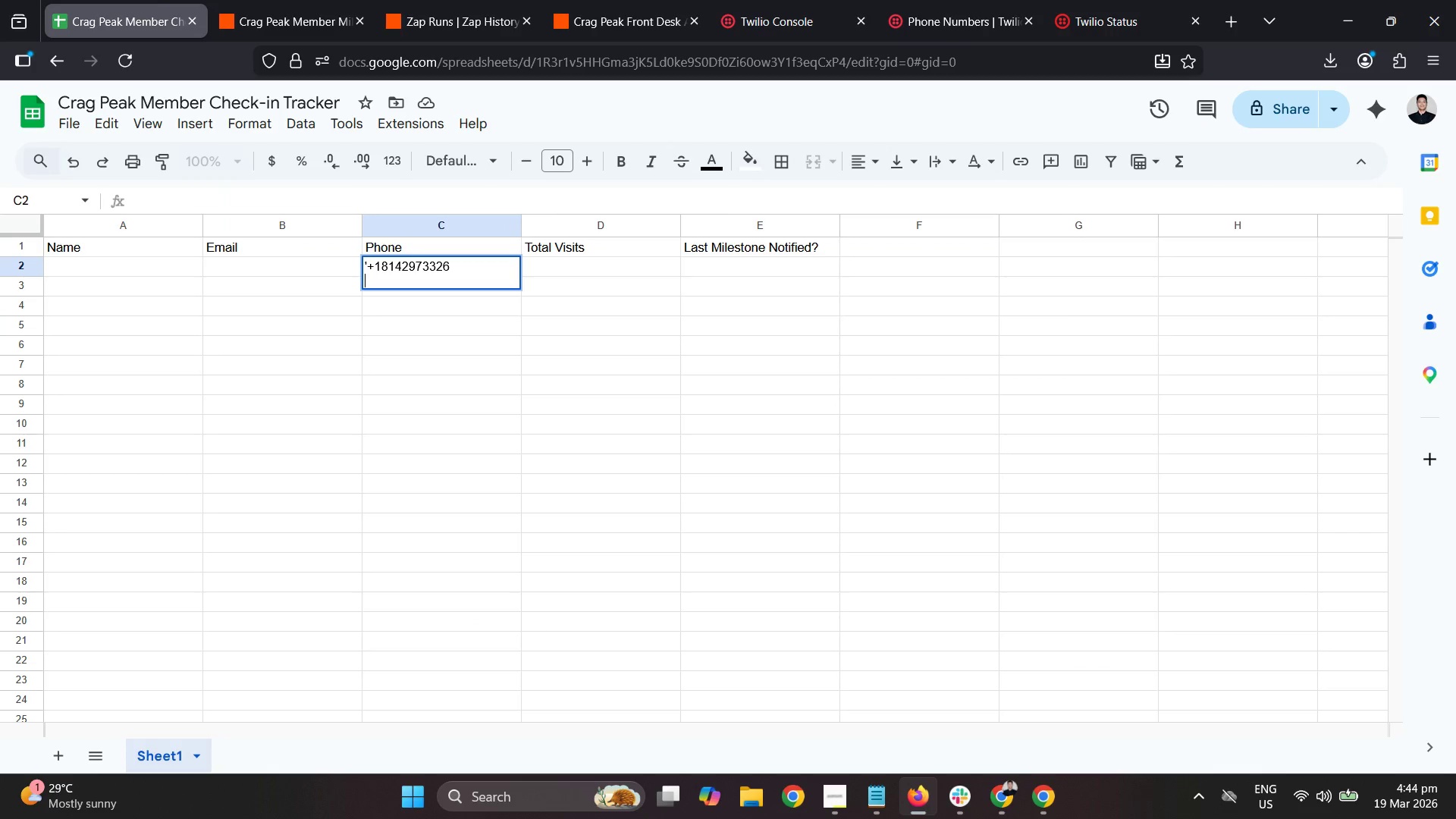 
key(Control+V)
 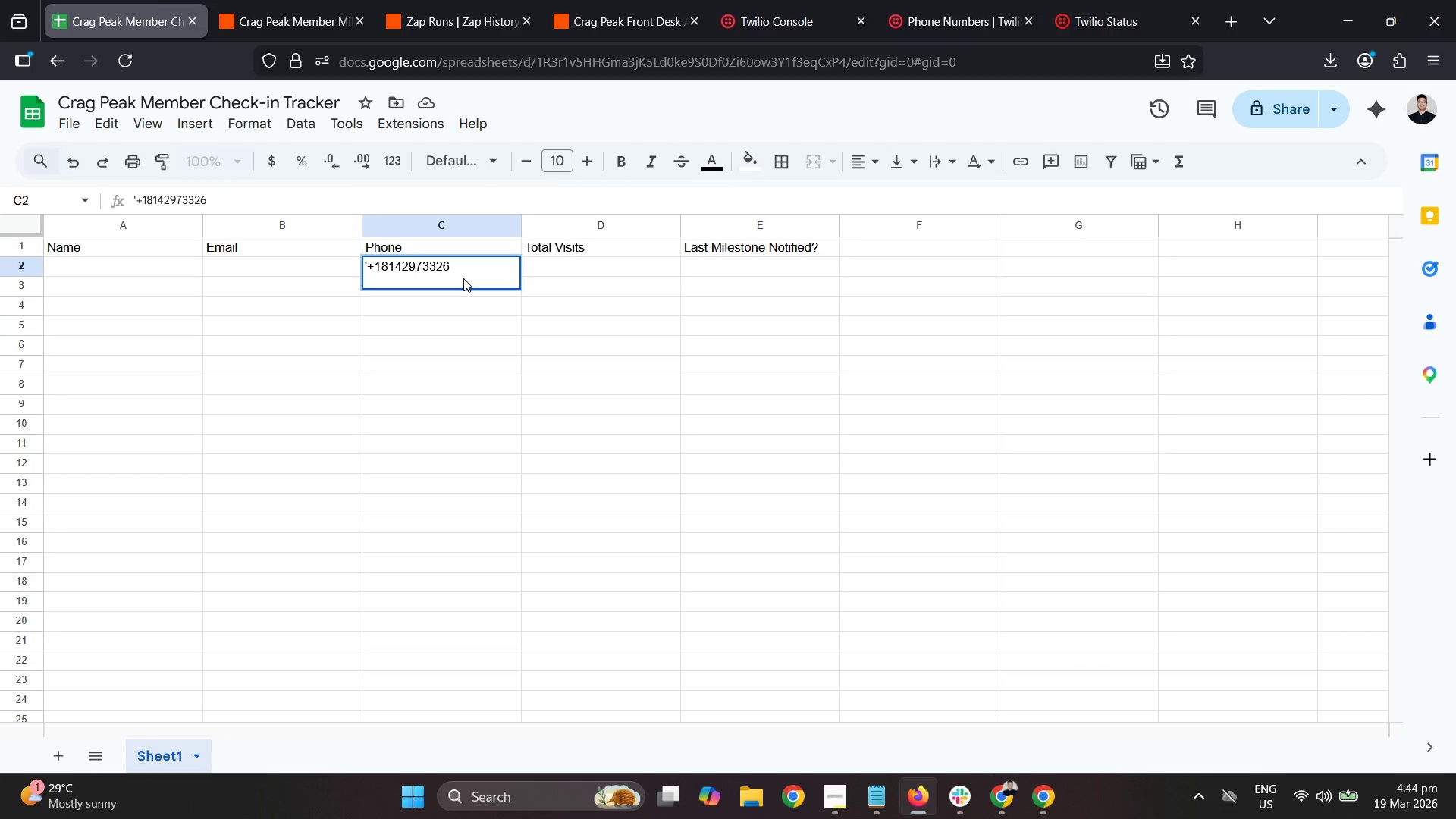 
key(Enter)
 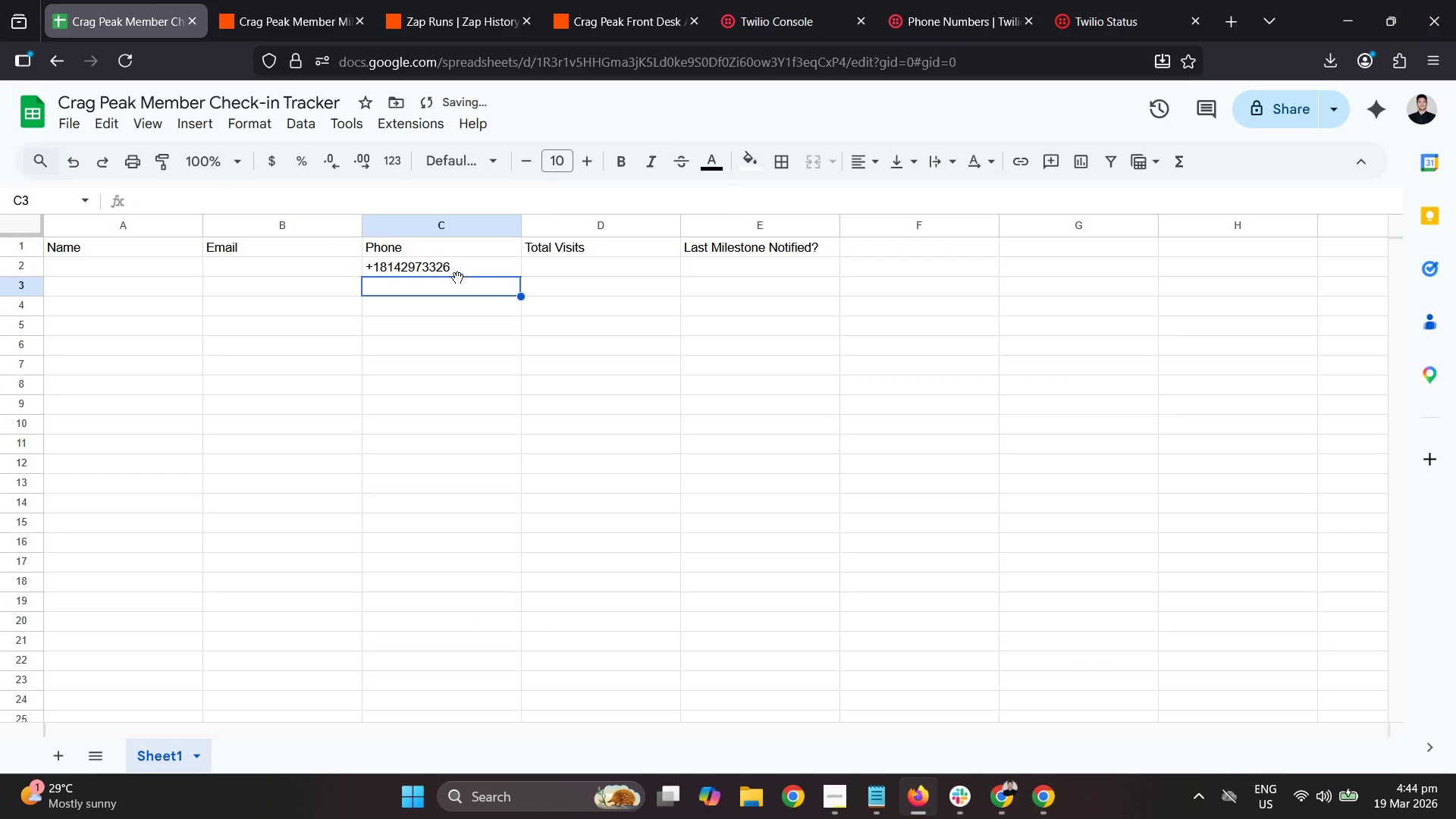 
left_click([450, 274])
 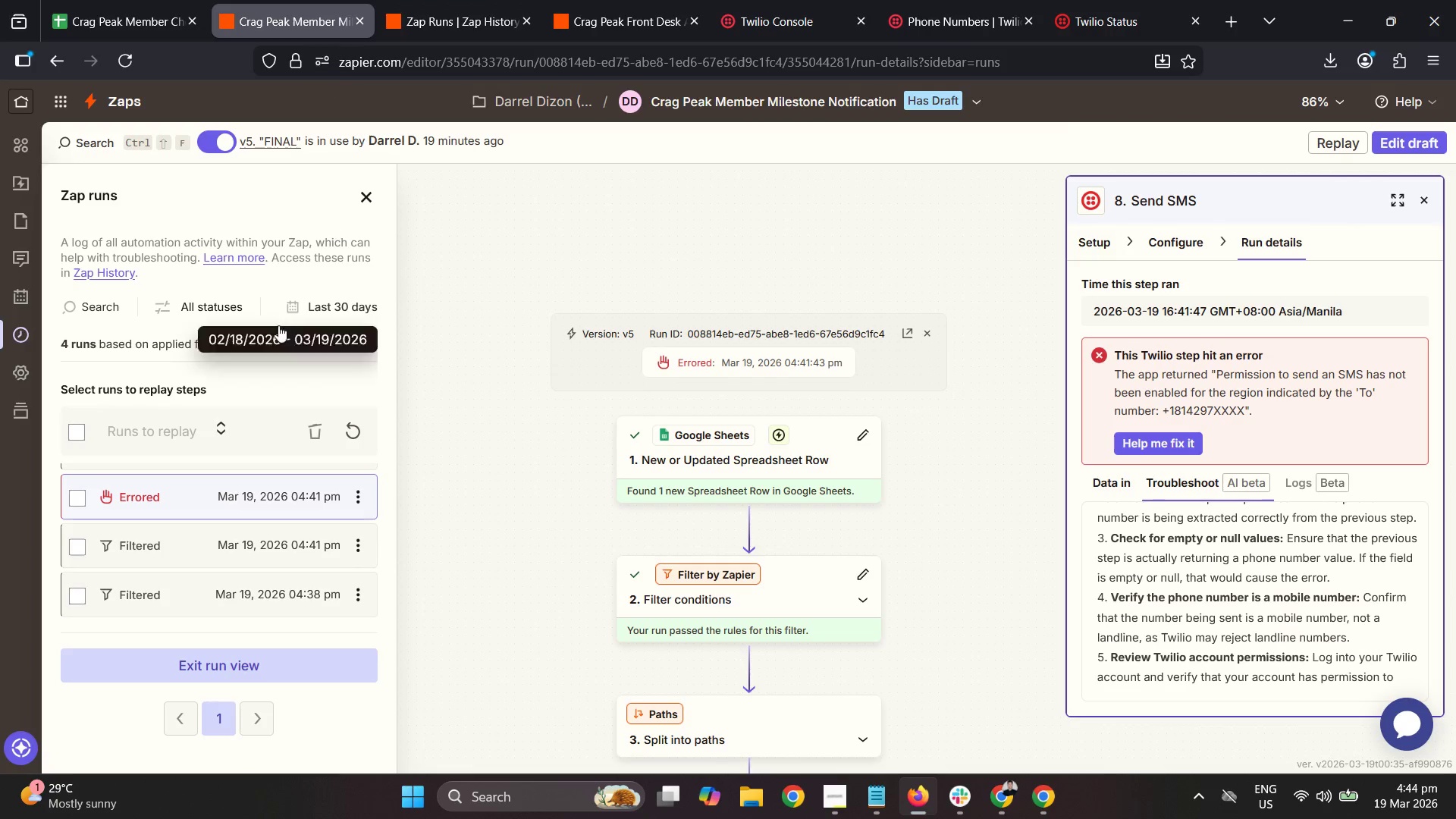 
left_click([347, 424])
 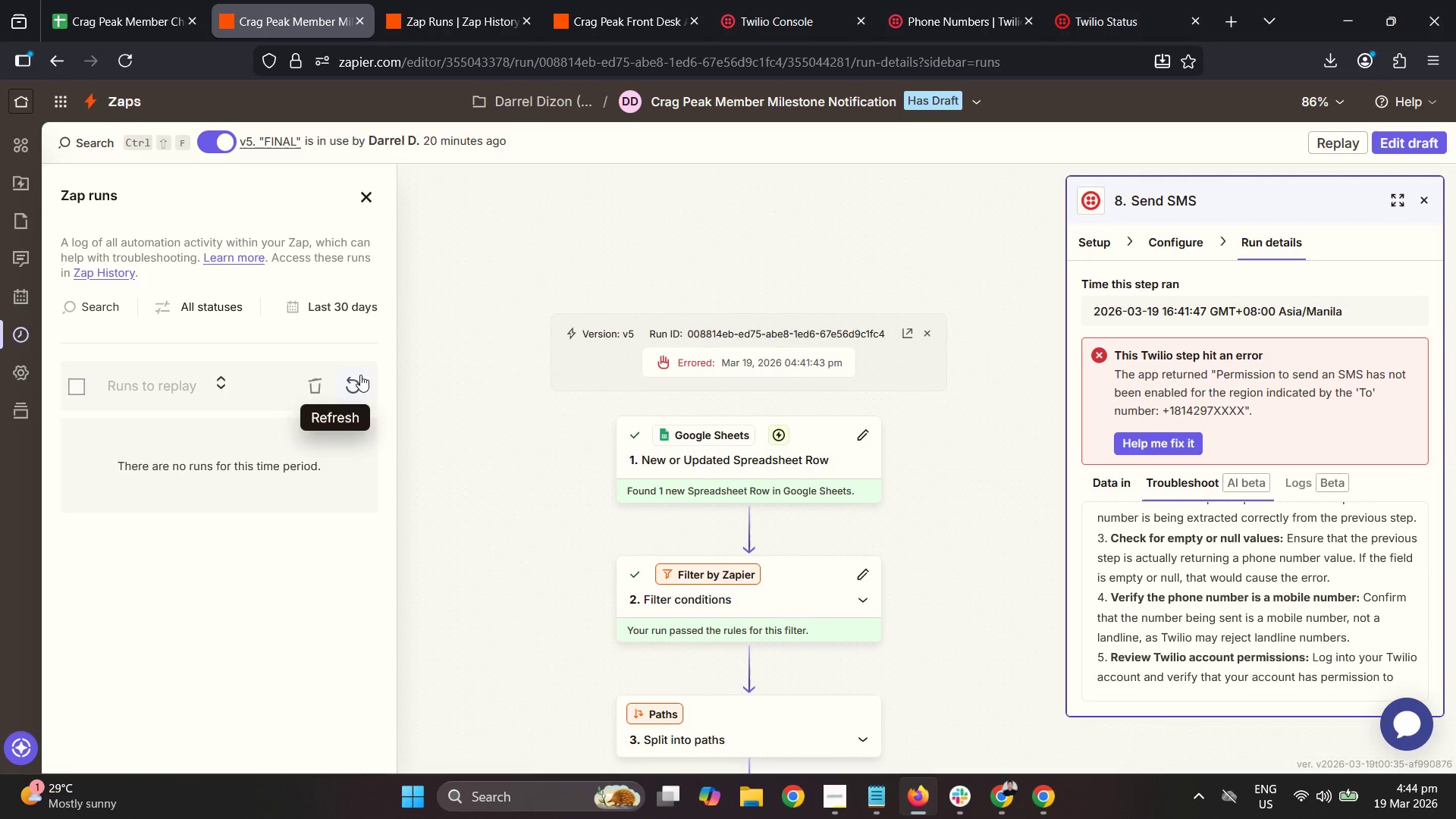 
mouse_move([149, -1])
 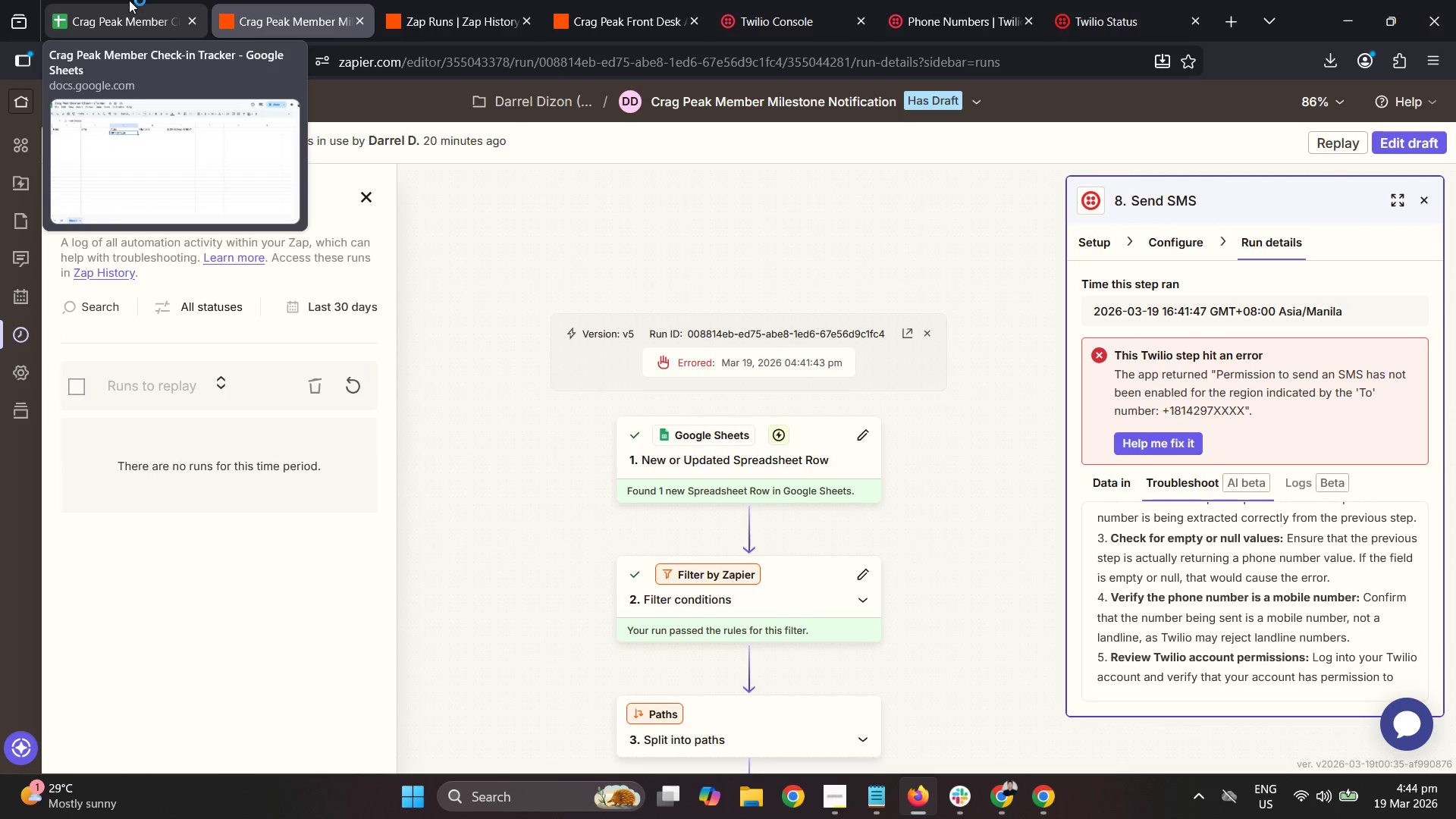 
left_click([98, 0])
 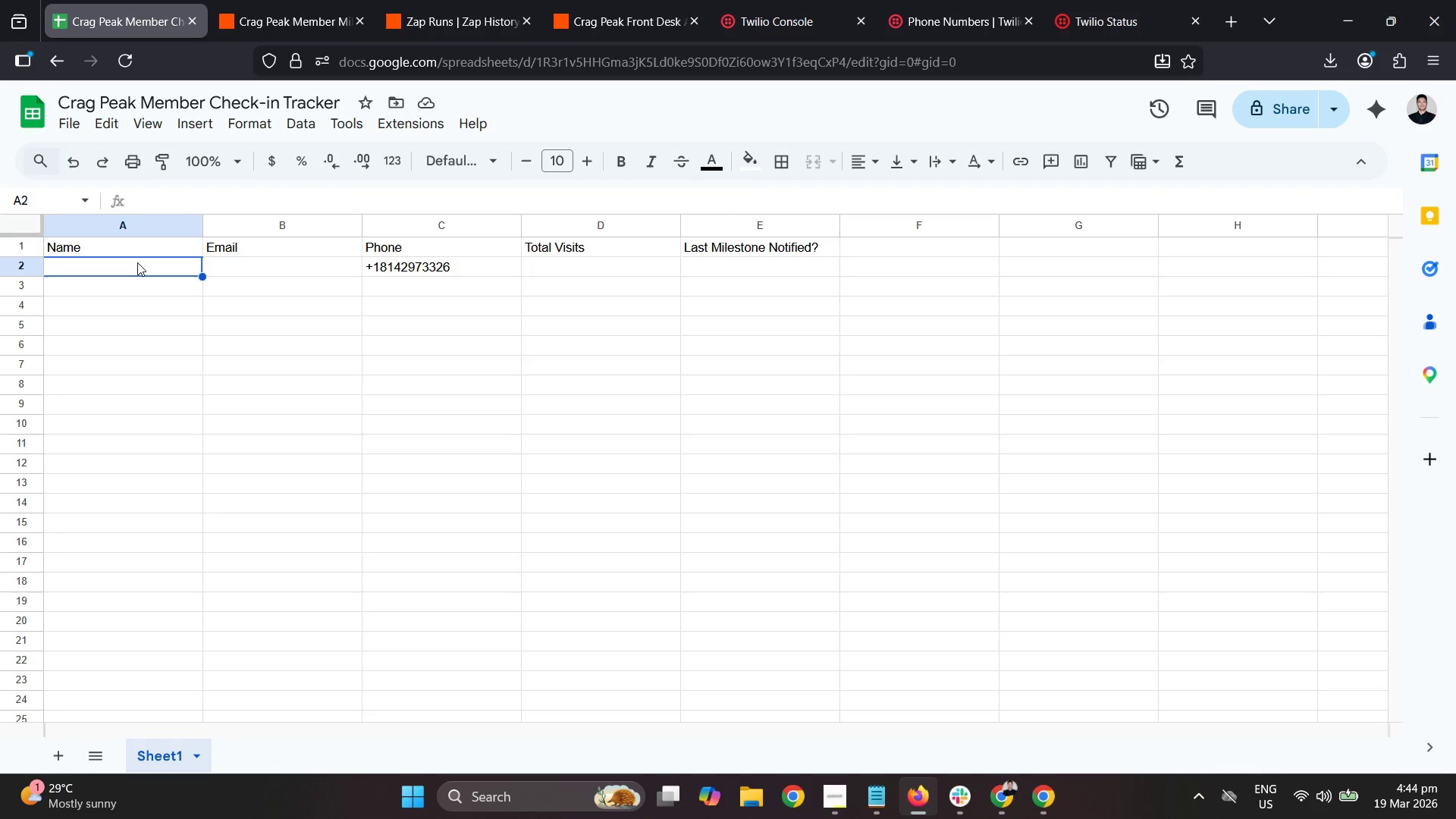 
type(Dare)
key(Backspace)
type(rel)
key(Tab)
type(darrelbdizon@GMAIL.com)
key(Tab)
key(Tab)
type(46)
key(Tab)
 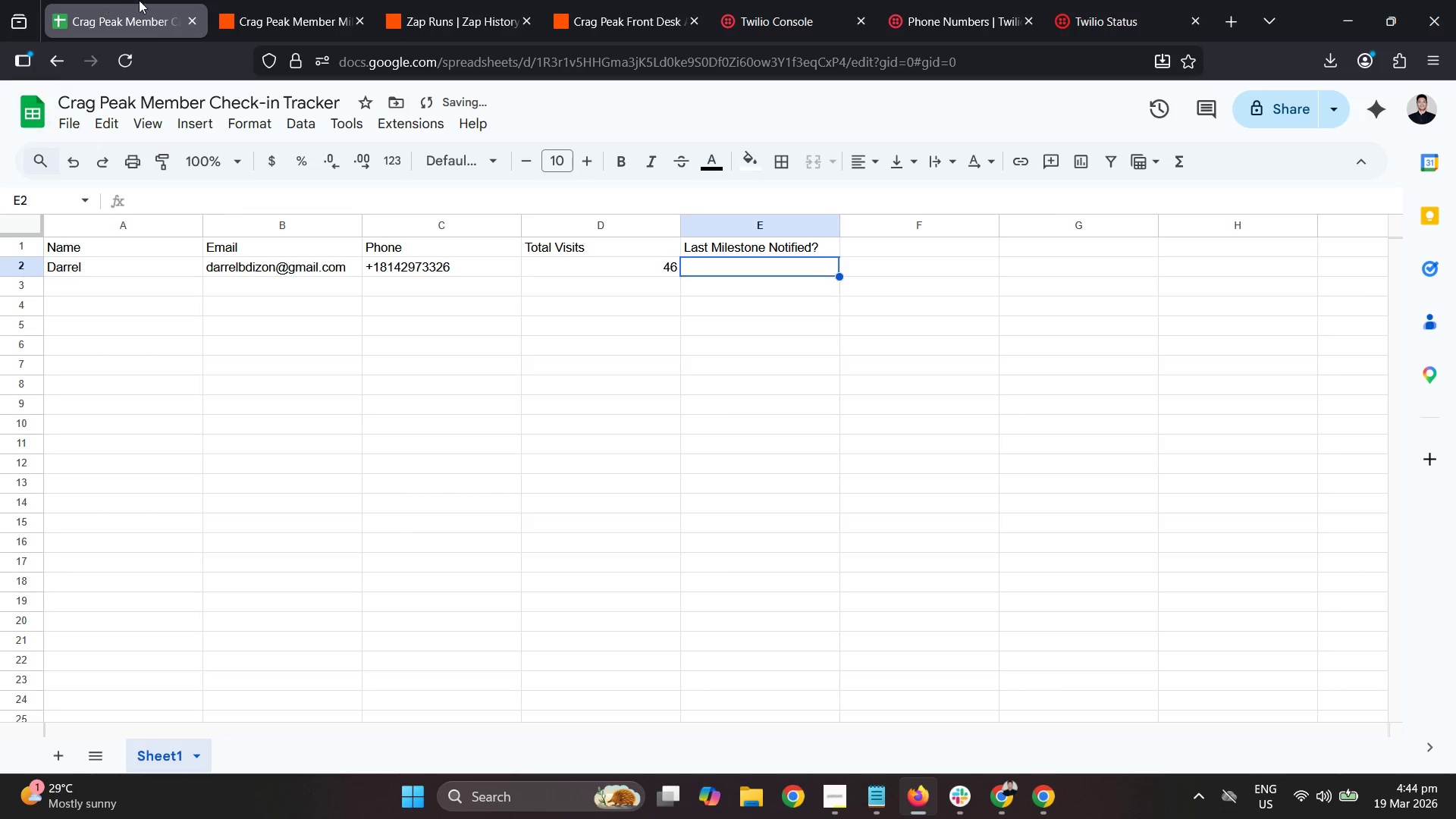 
left_click([266, 0])
 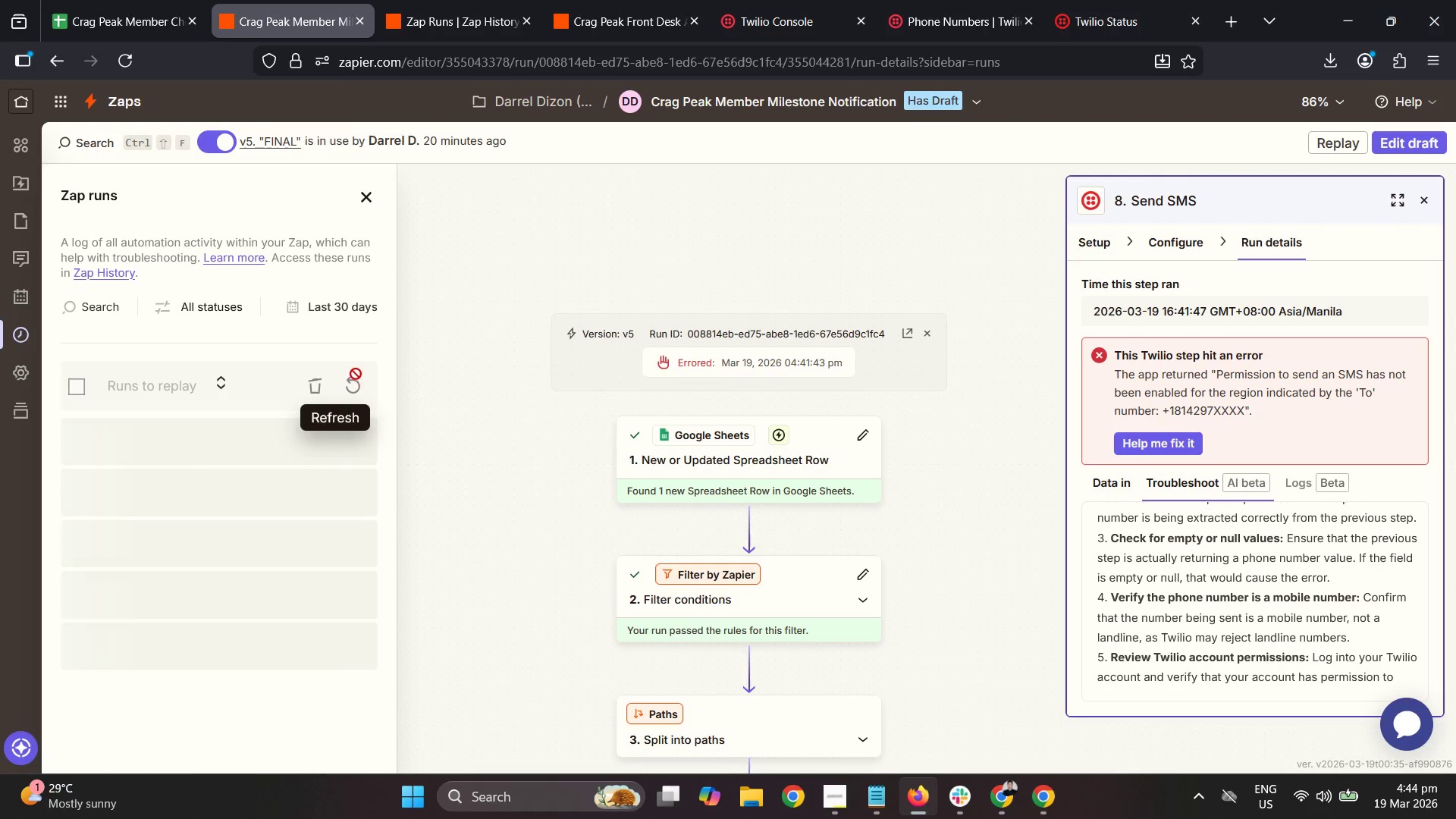 
left_click([352, 384])
 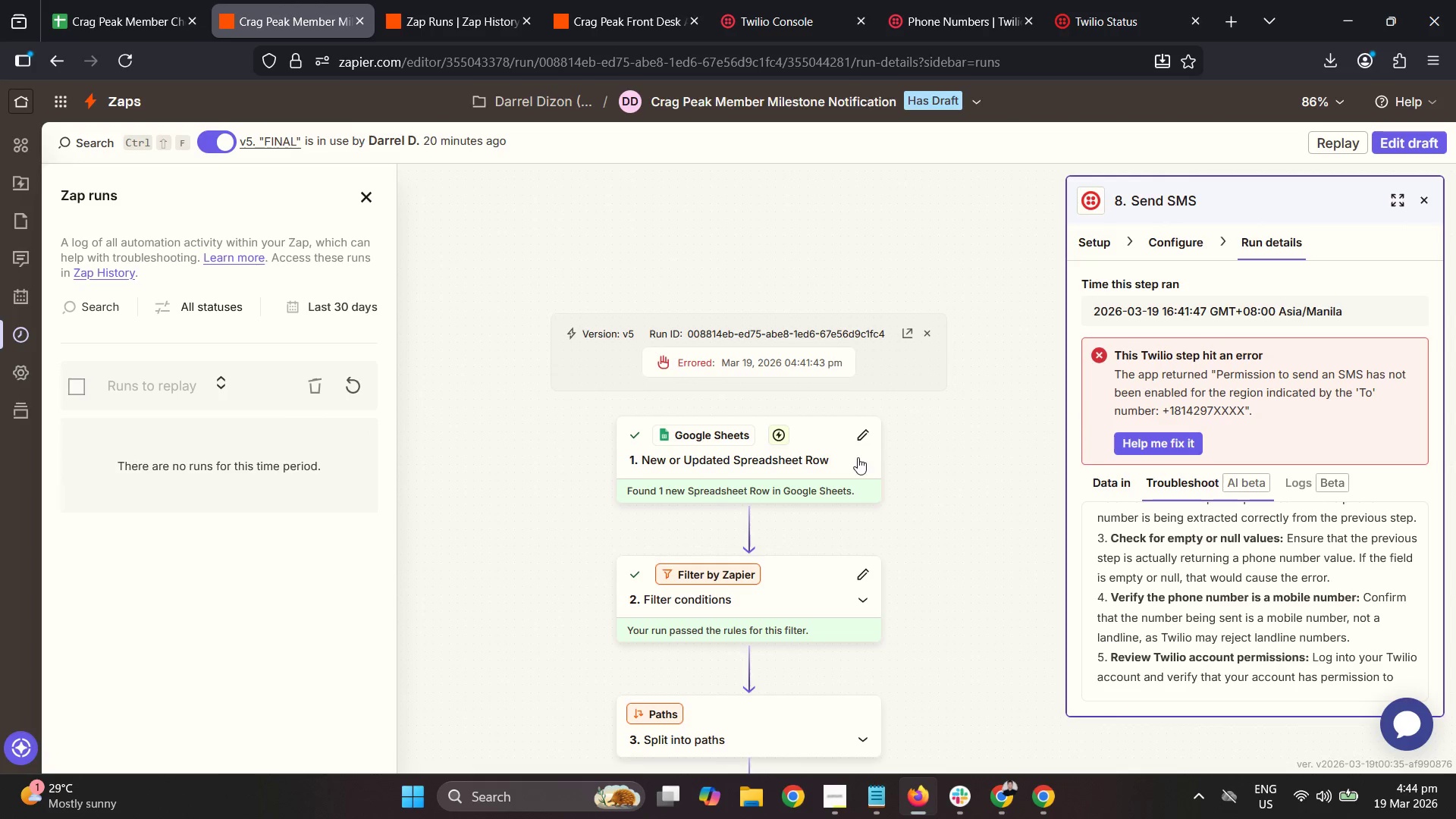 
scroll: coordinate [868, 464], scroll_direction: down, amount: 11.0
 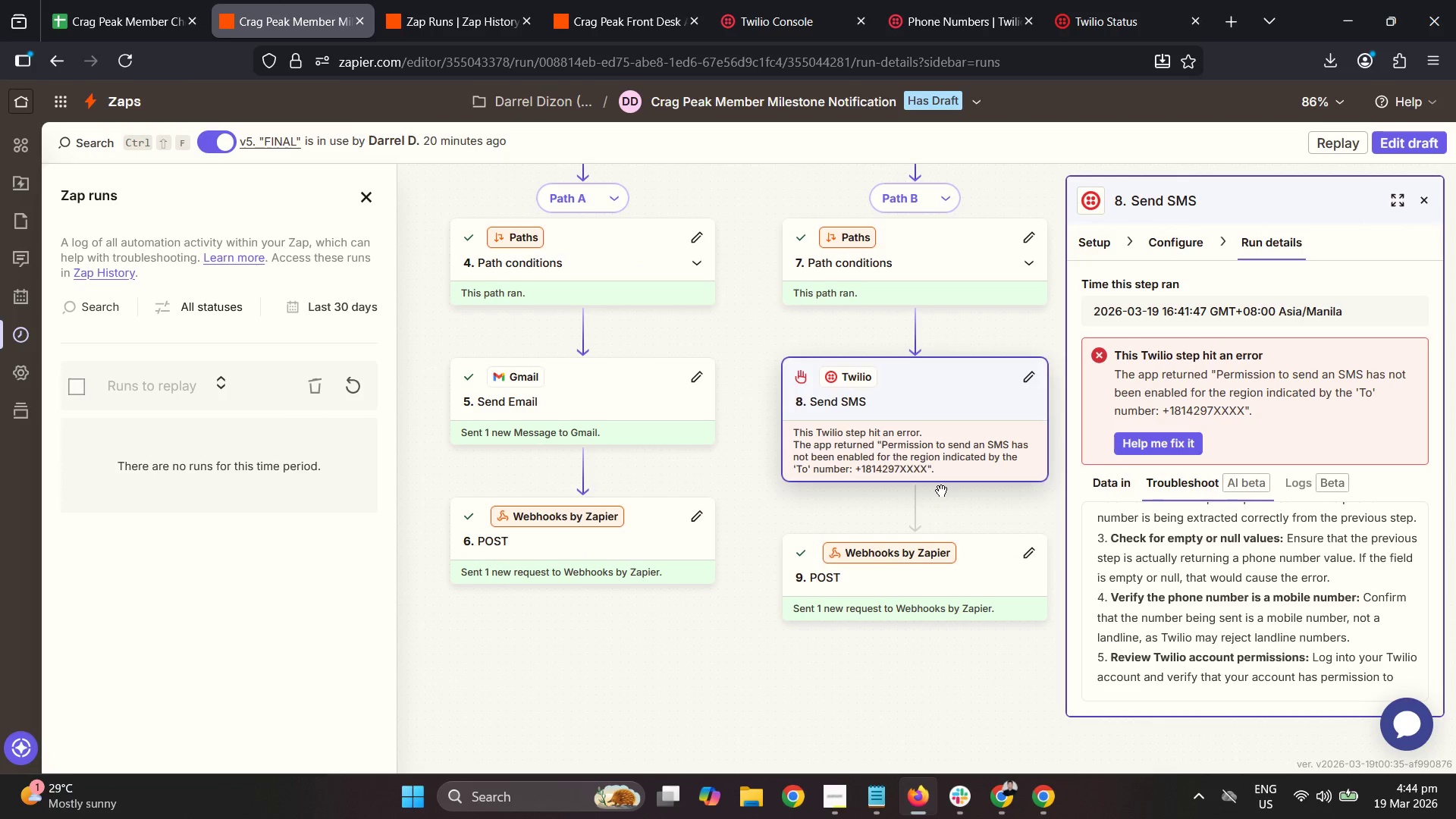 
wait(7.83)
 